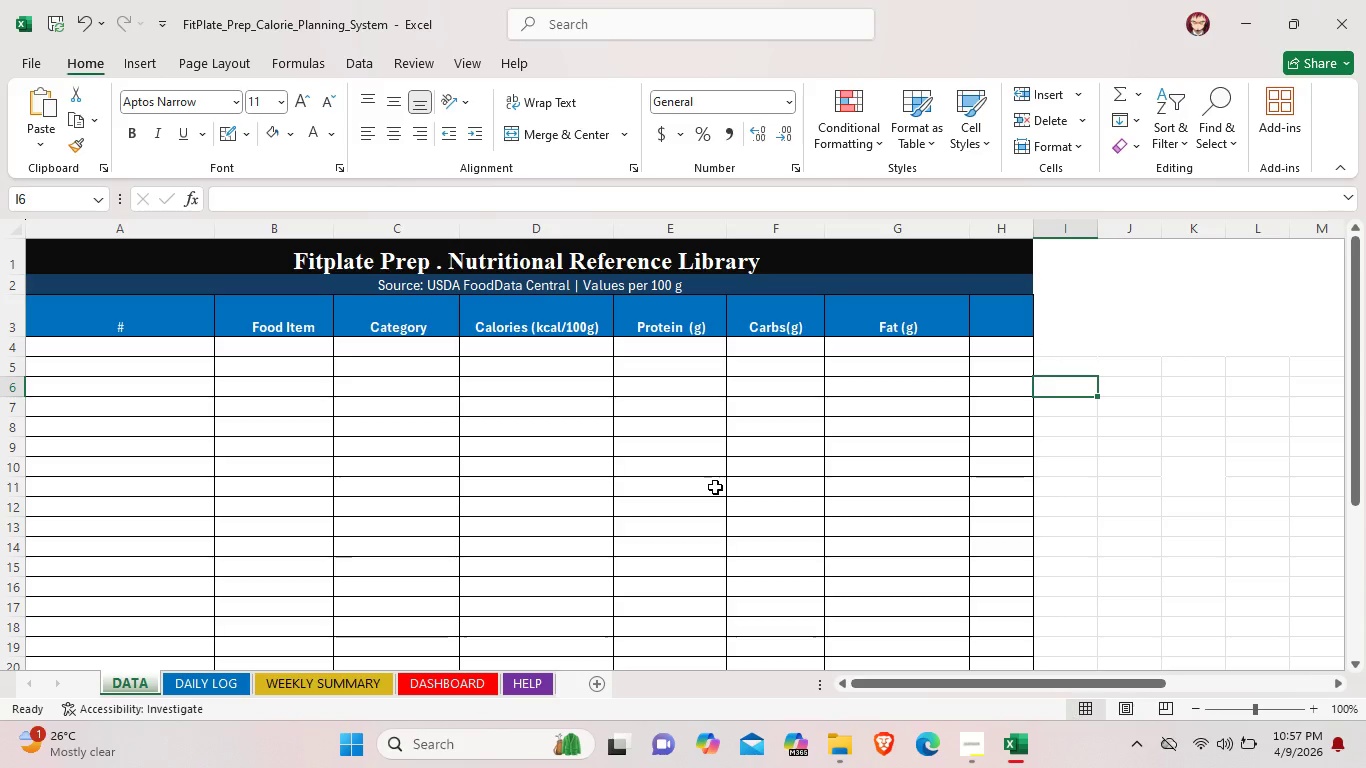 
left_click([53, 365])
 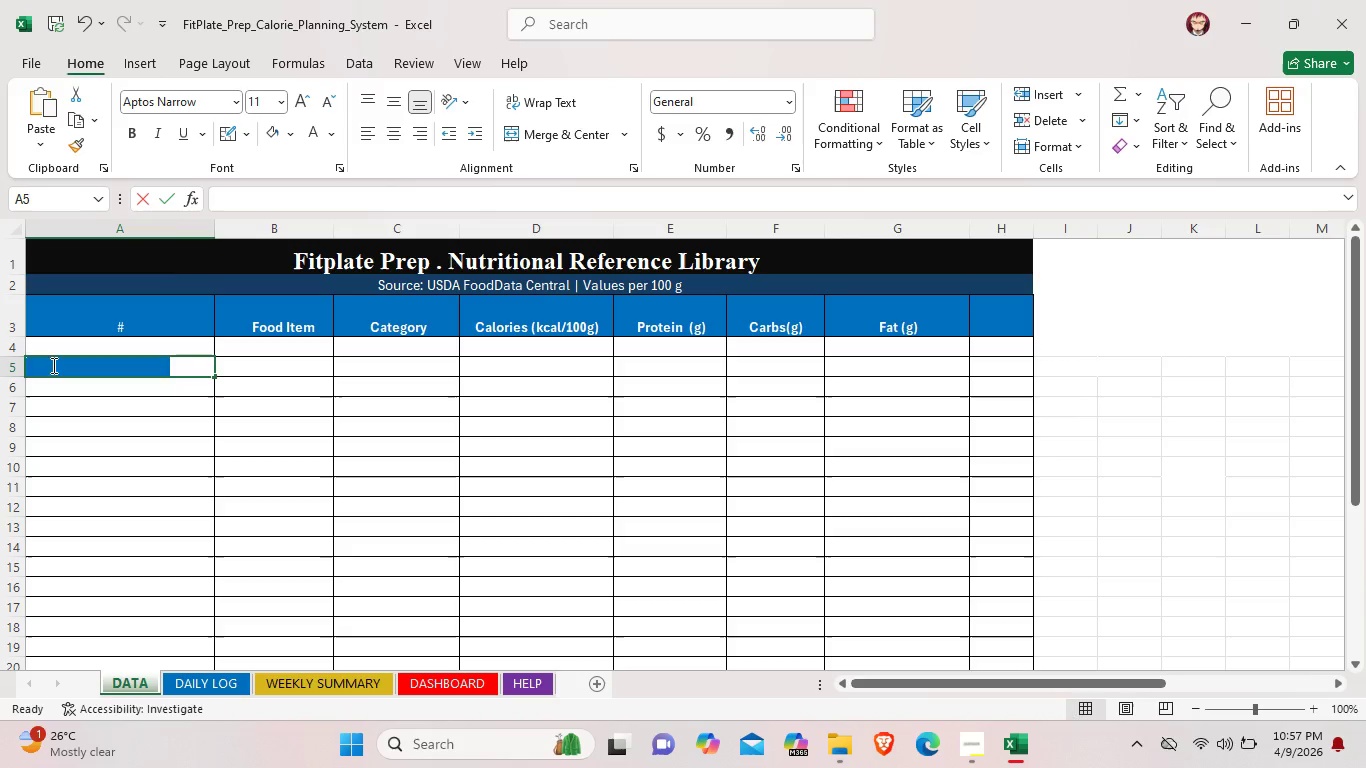 
left_click_drag(start_coordinate=[52, 365], to_coordinate=[430, 368])
 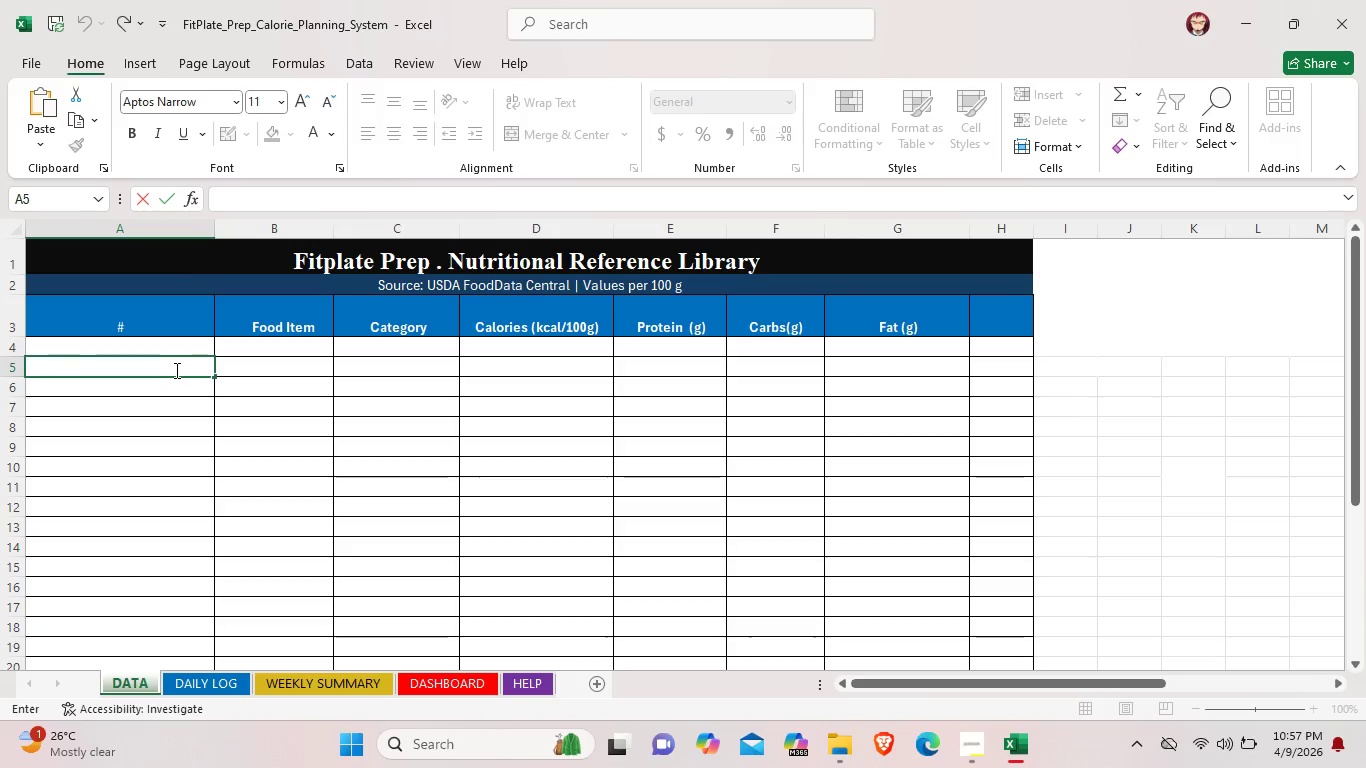 
left_click([175, 370])
 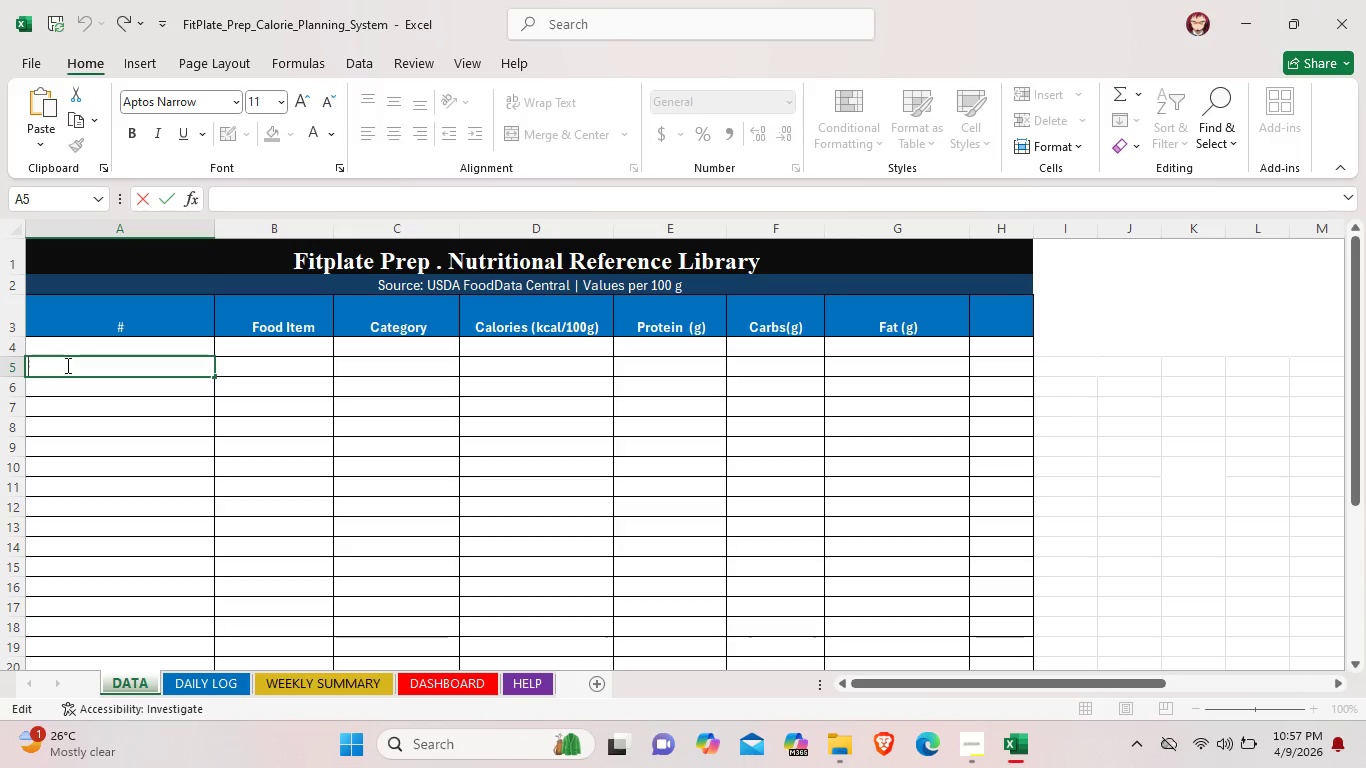 
left_click([66, 365])
 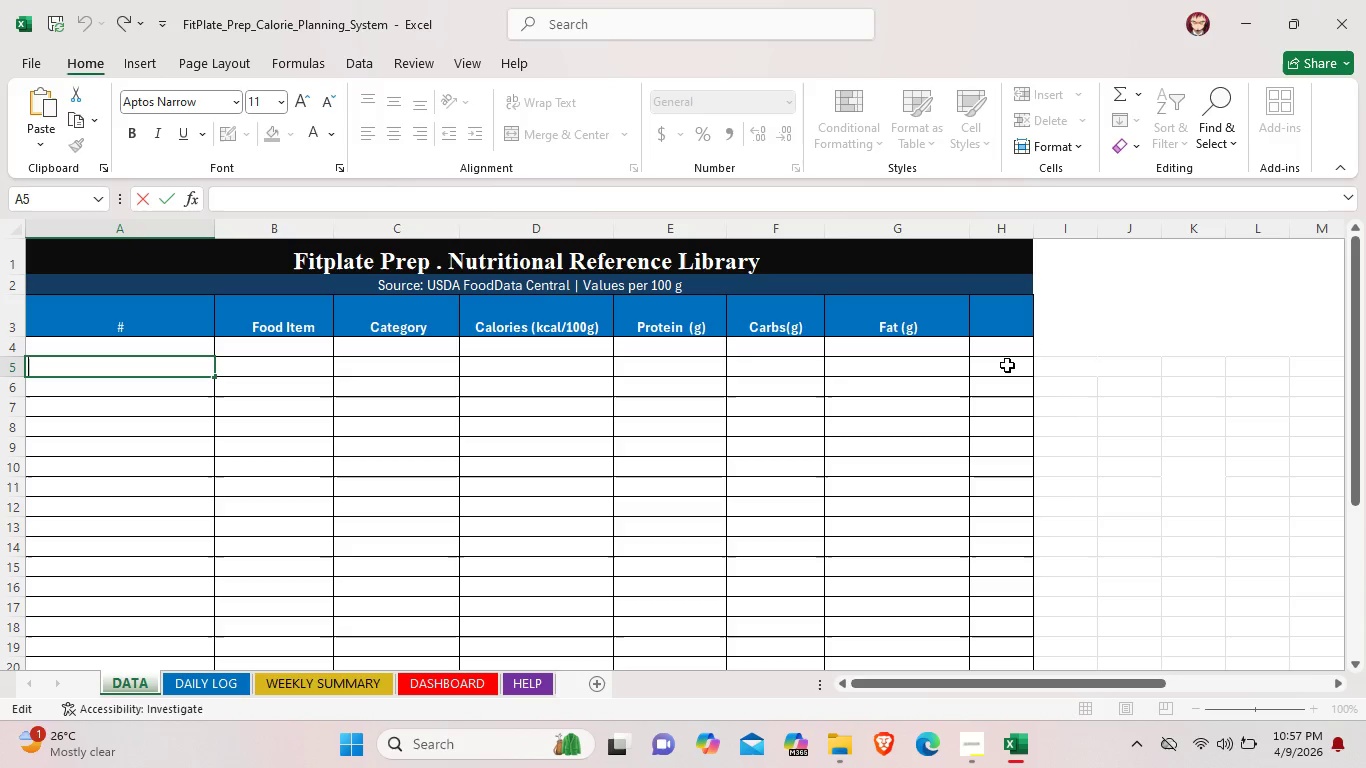 
left_click_drag(start_coordinate=[1007, 365], to_coordinate=[23, 371])
 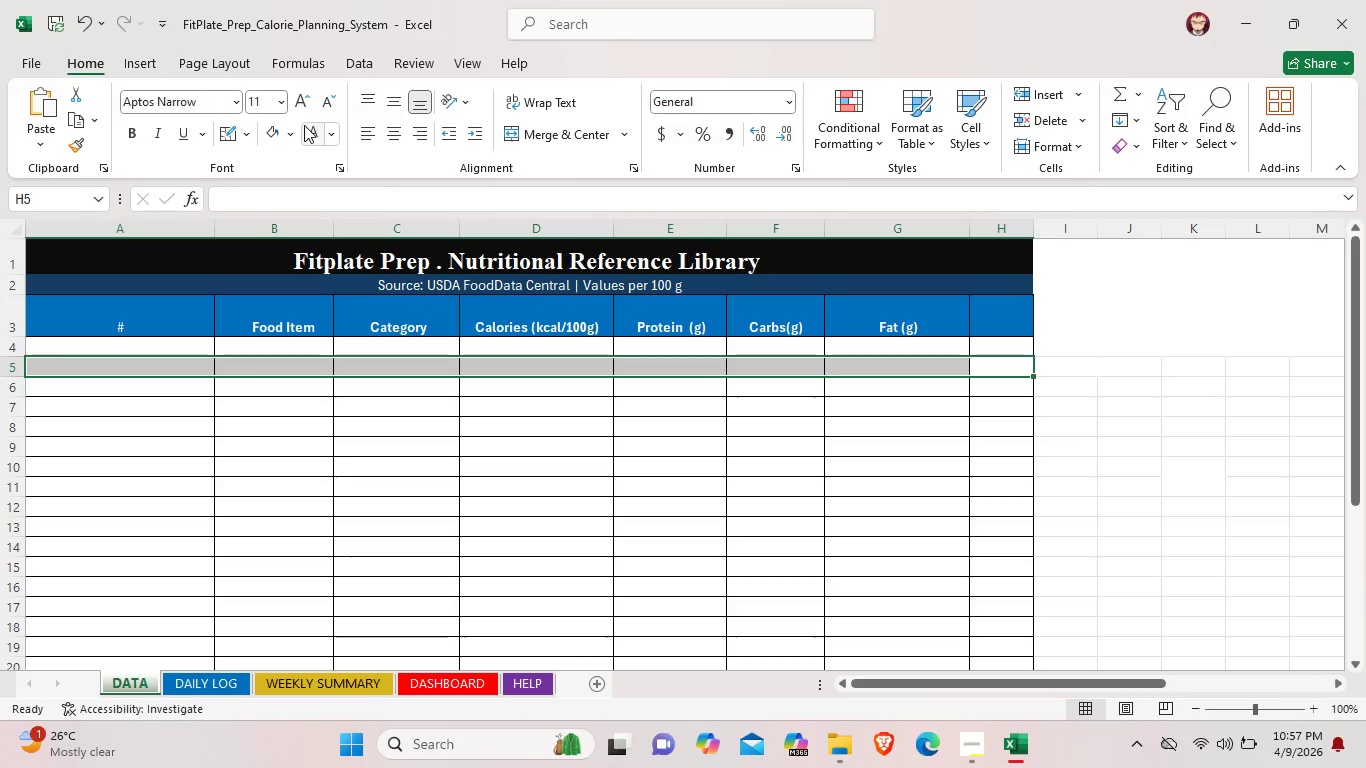 
left_click([296, 138])
 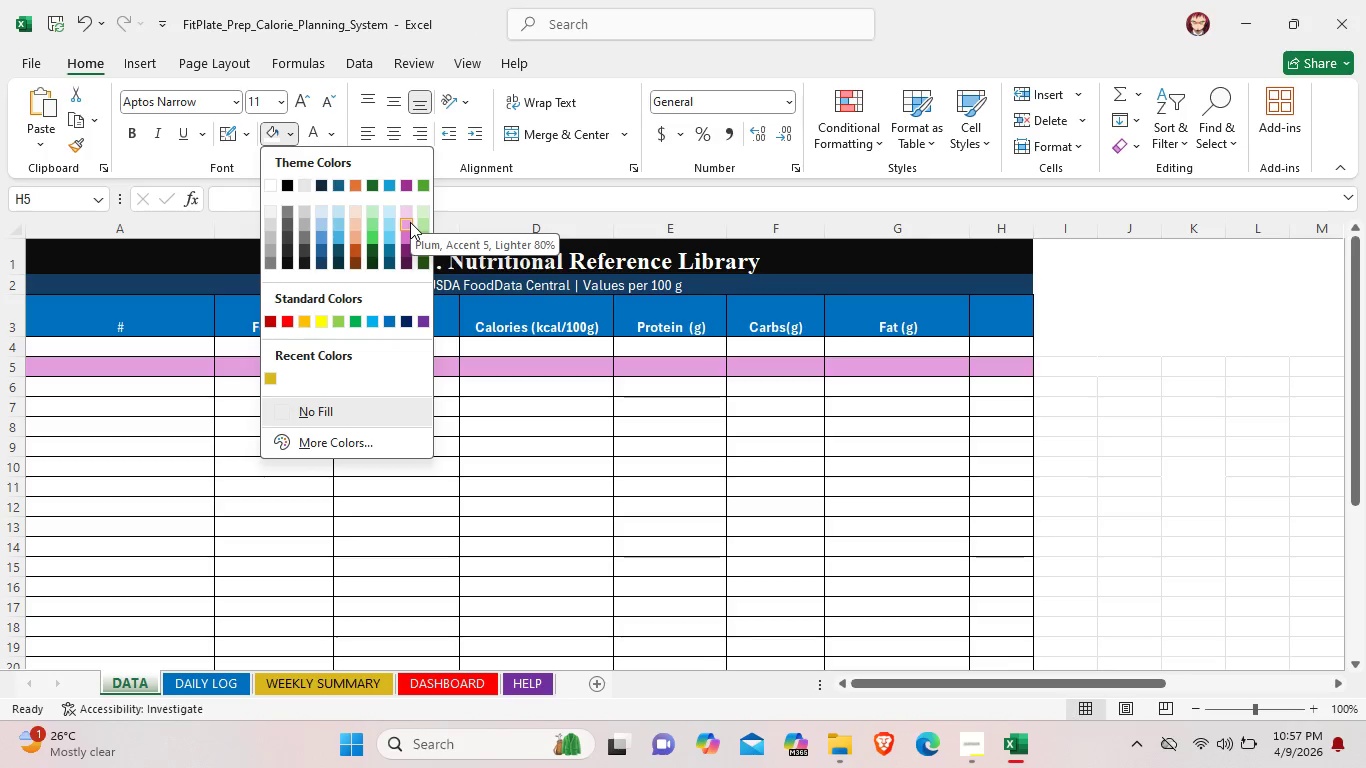 
wait(11.97)
 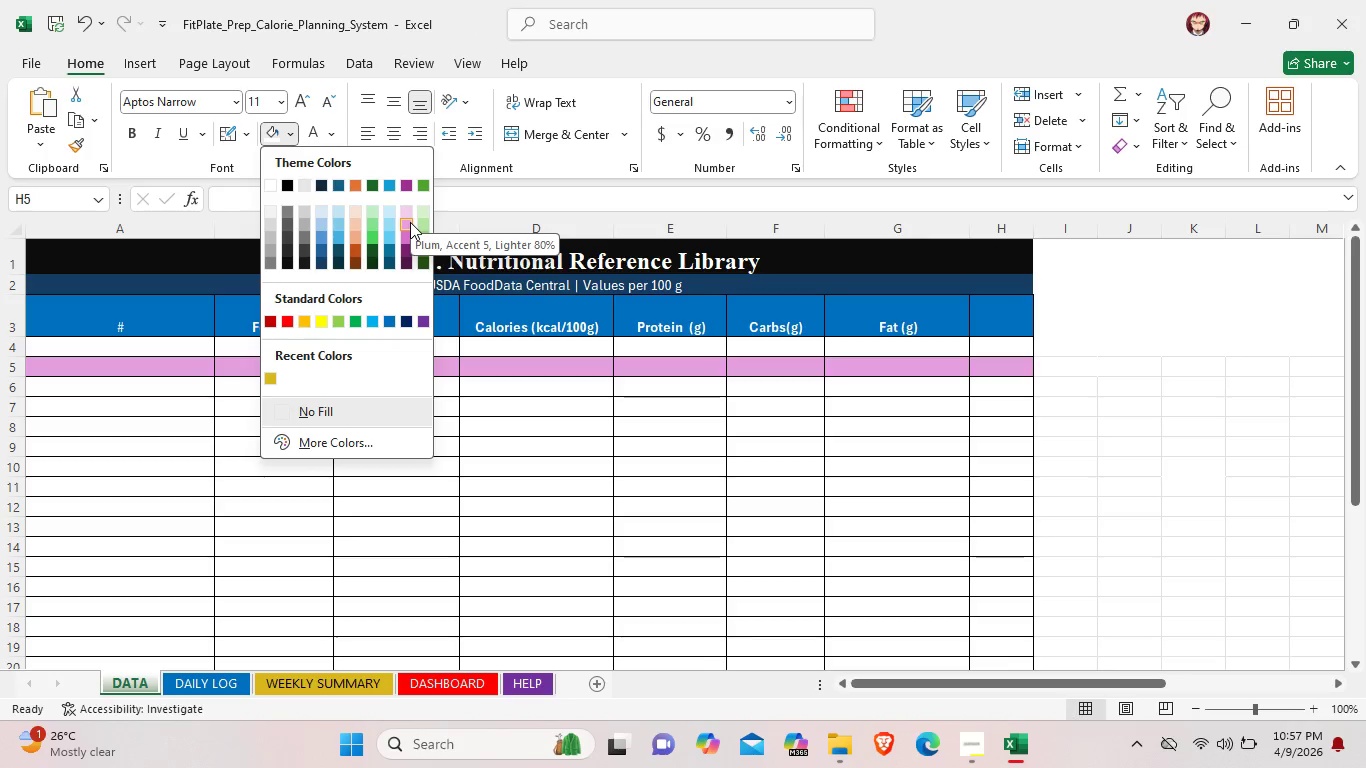 
left_click([358, 444])
 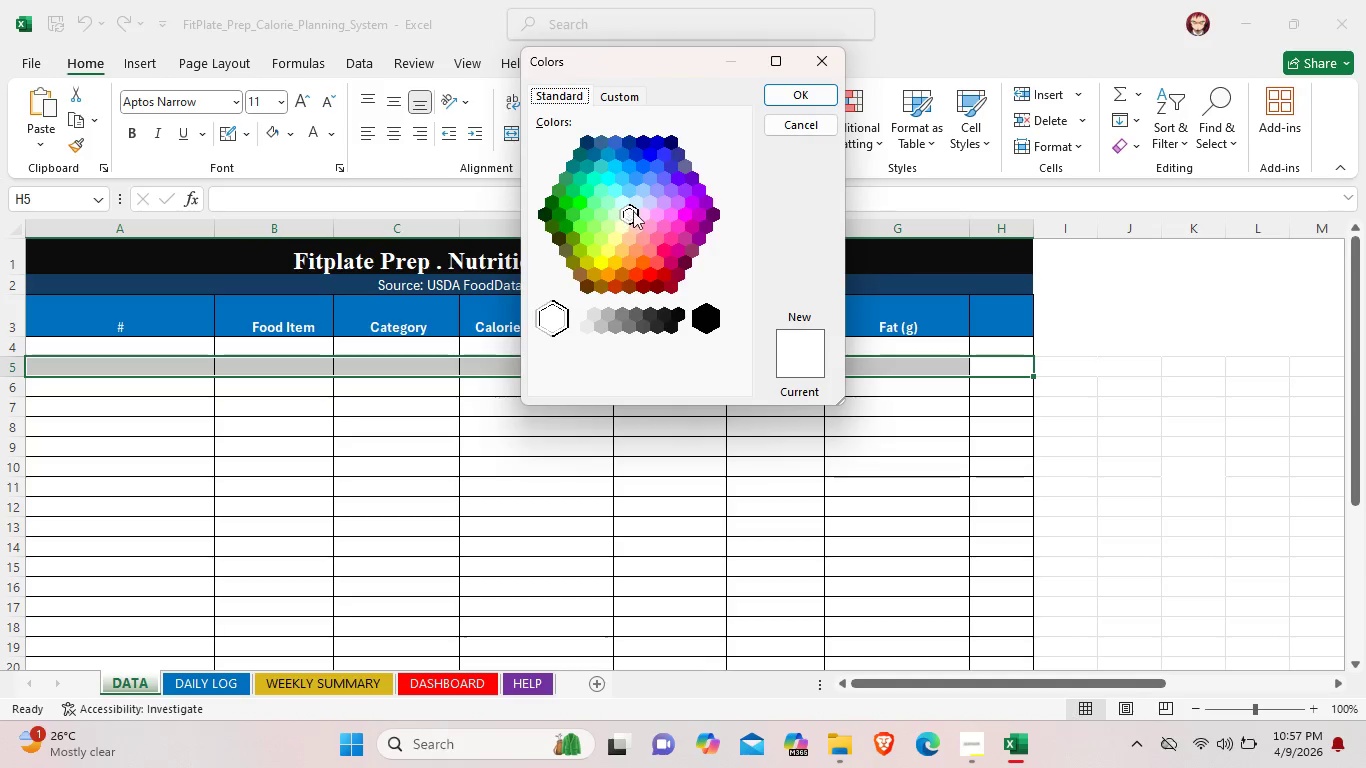 
left_click([644, 217])
 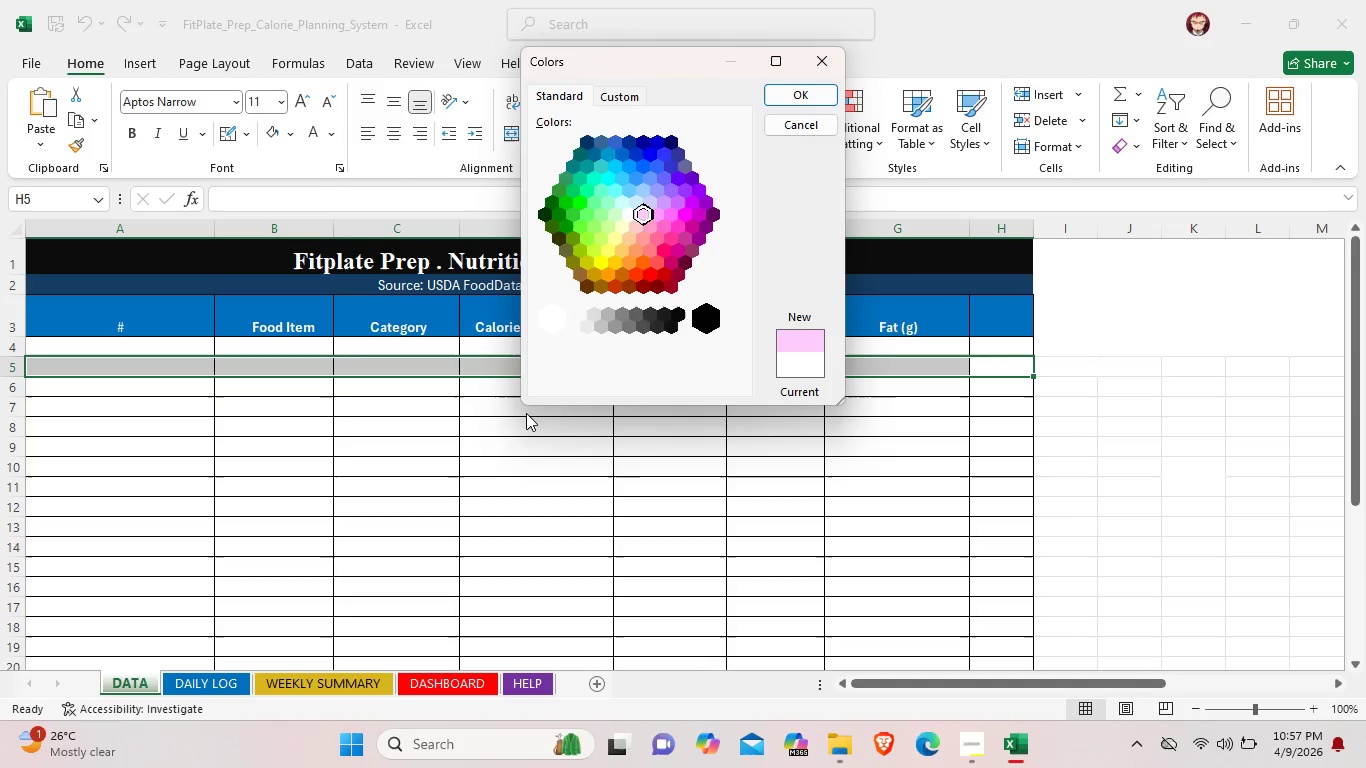 
left_click([445, 478])
 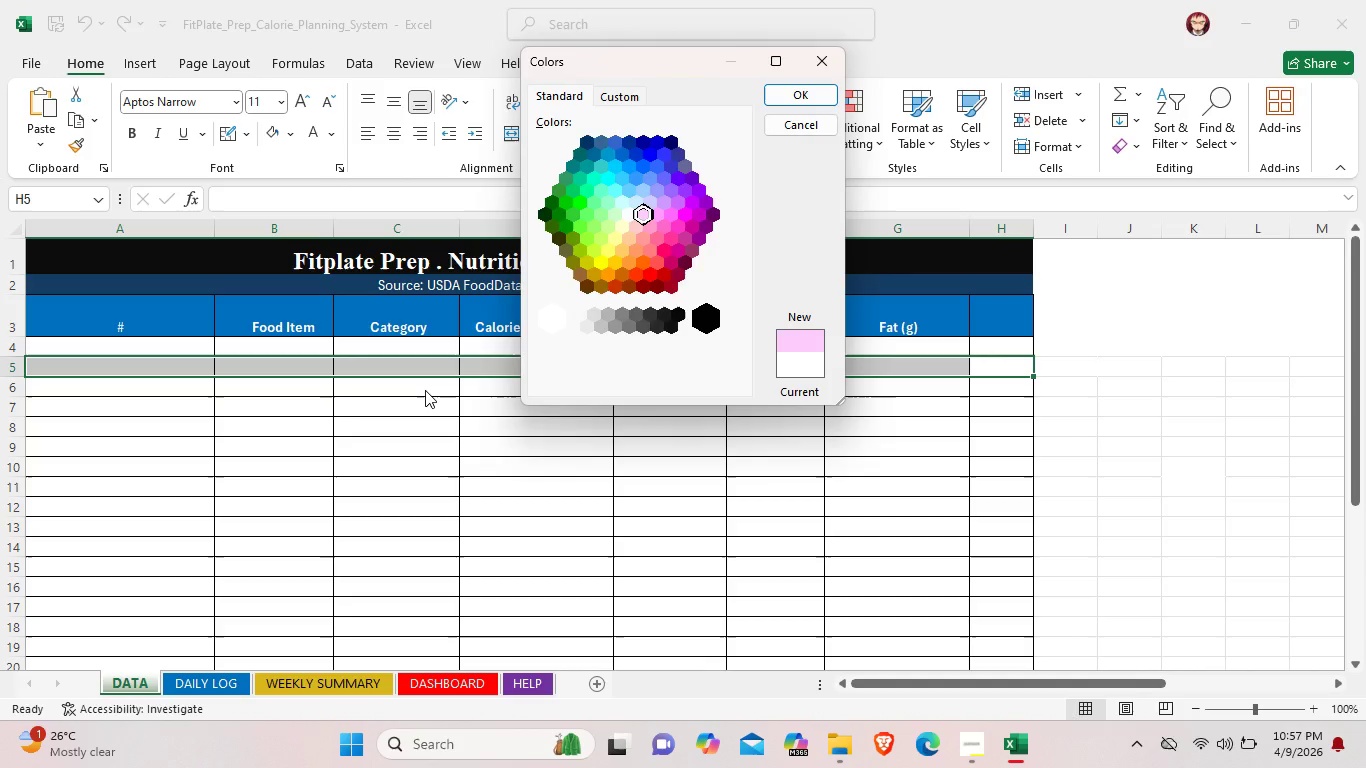 
left_click([425, 390])
 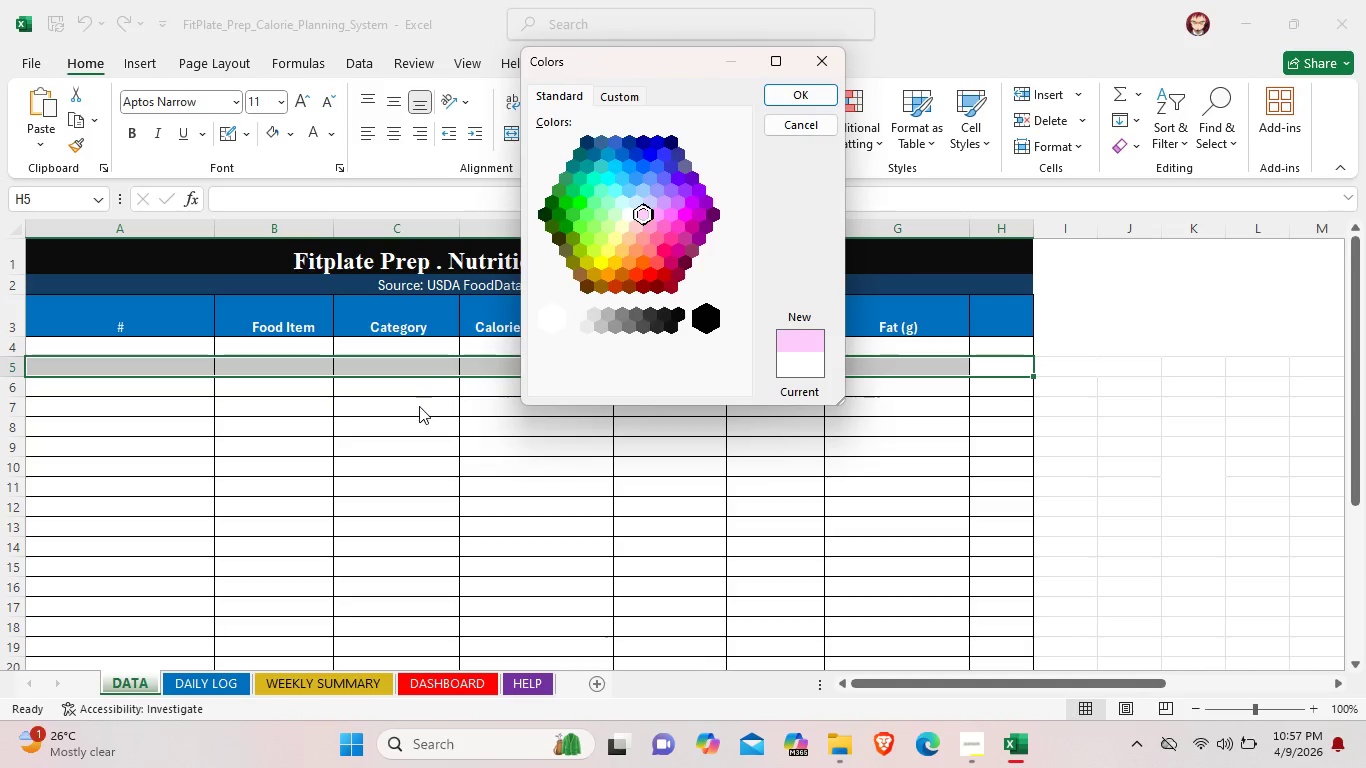 
left_click([419, 406])
 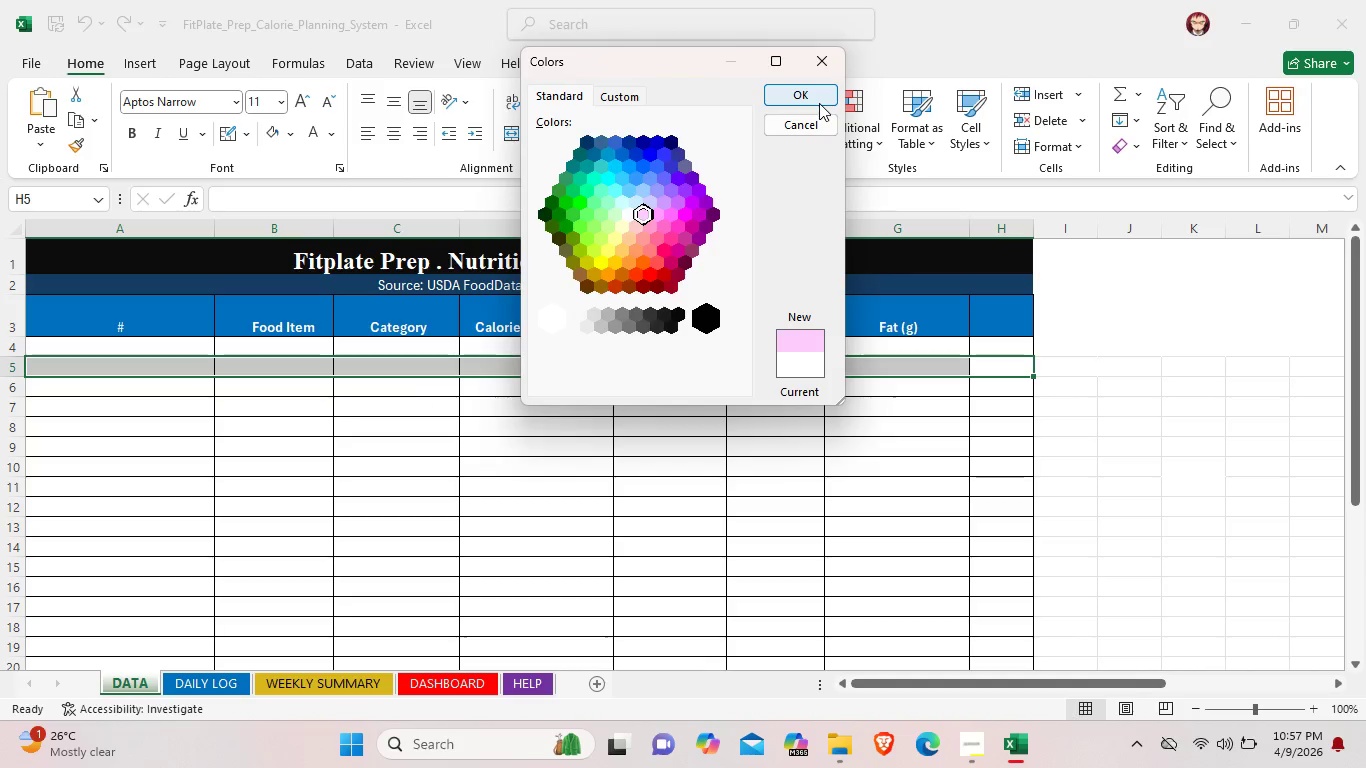 
left_click([817, 100])
 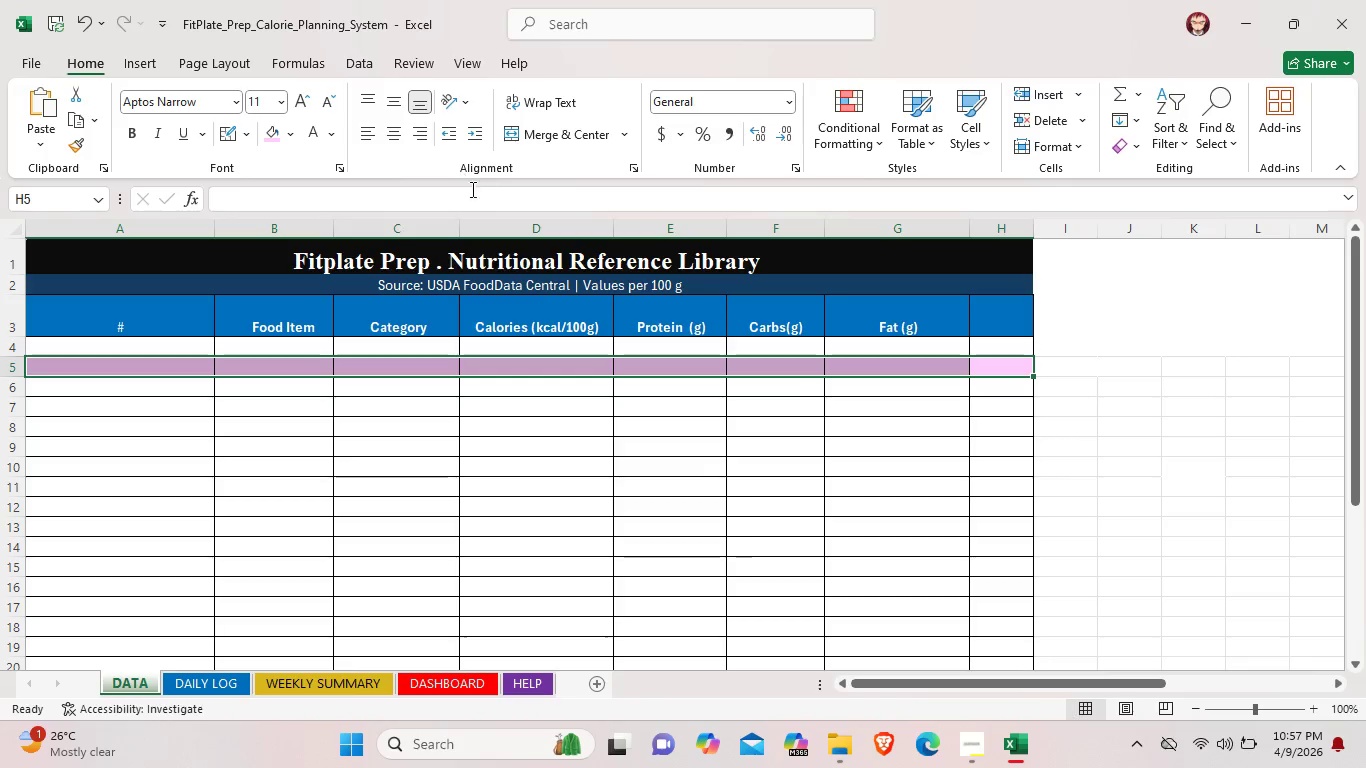 
left_click([974, 393])
 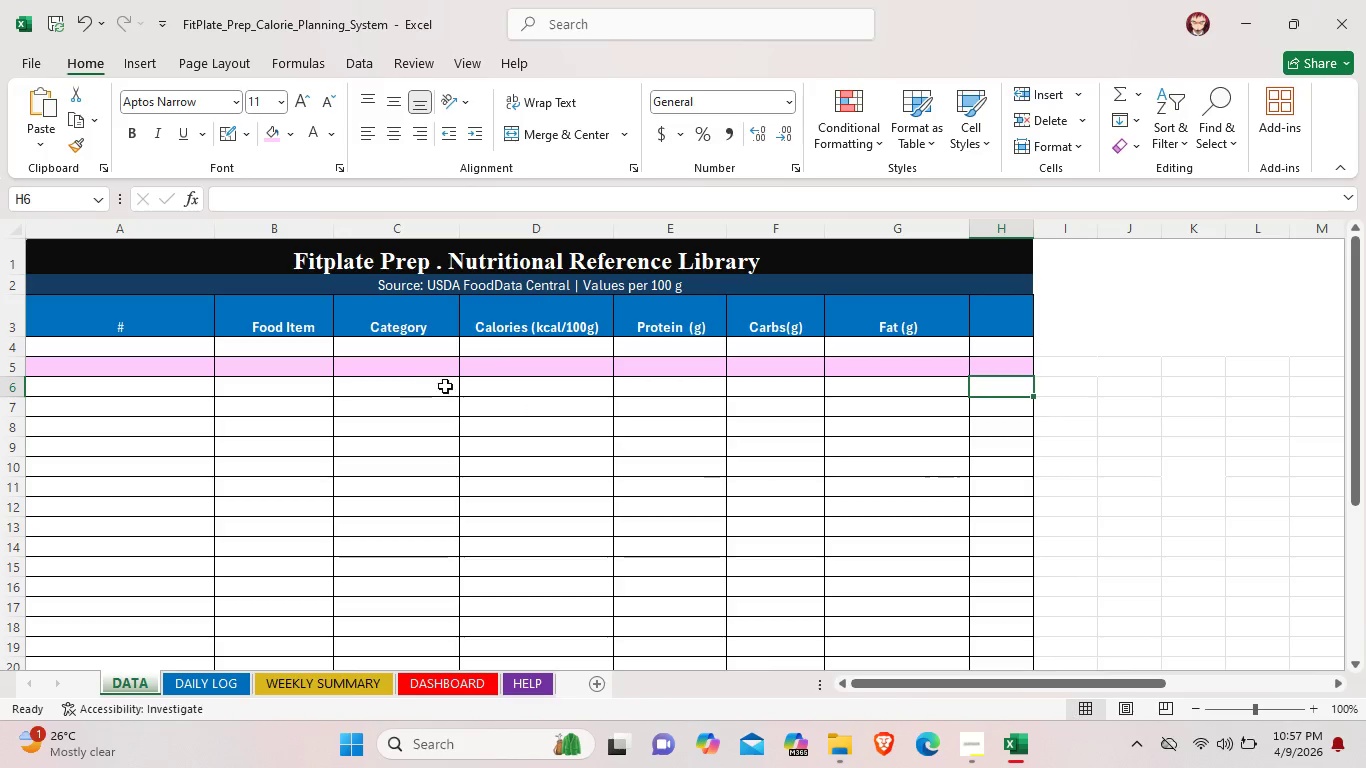 
left_click([483, 374])
 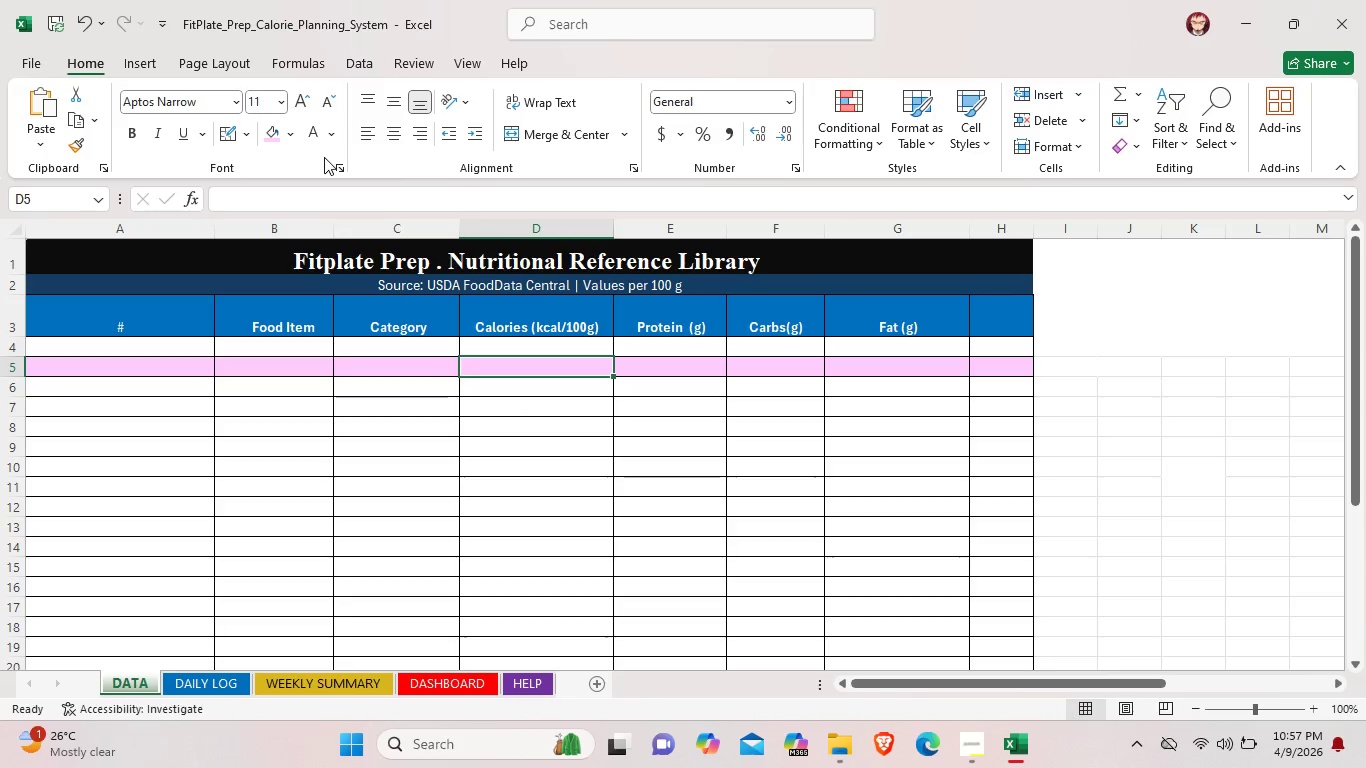 
left_click([291, 136])
 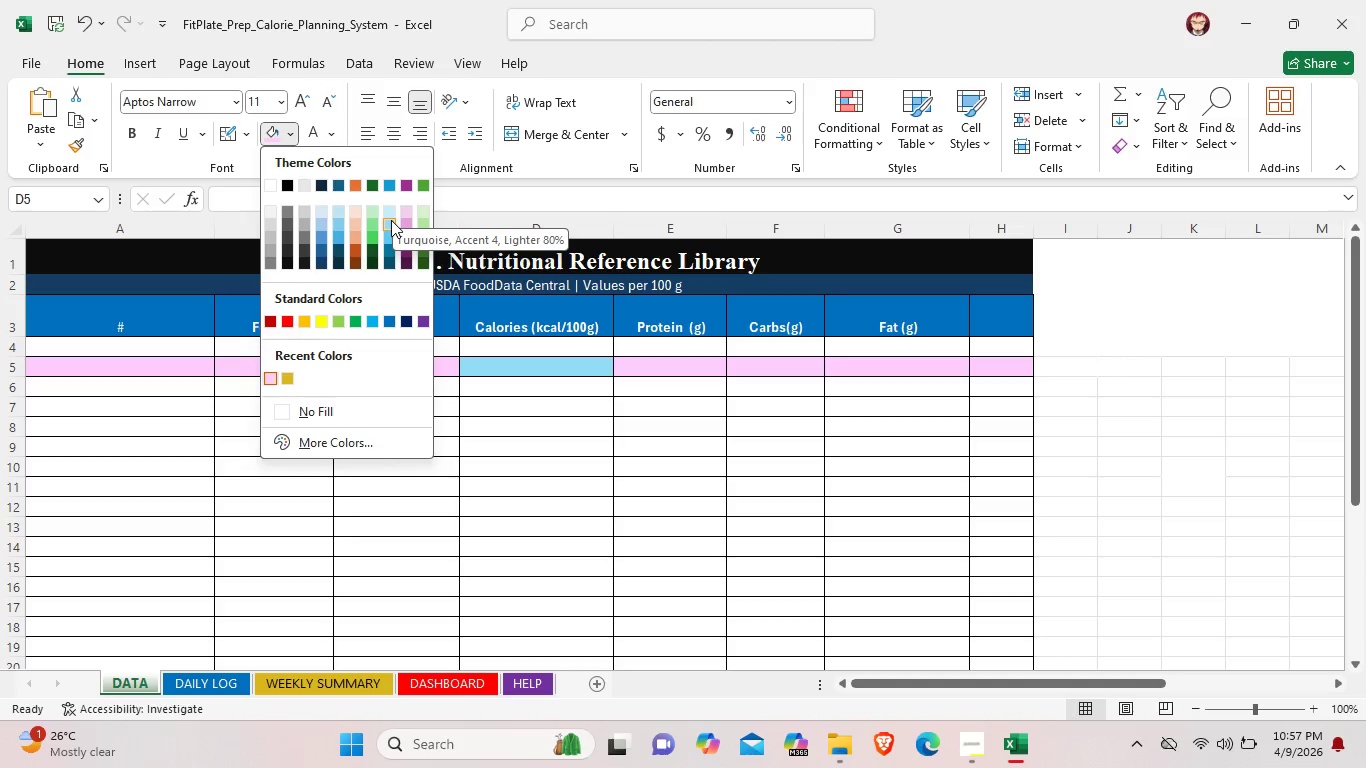 
wait(14.5)
 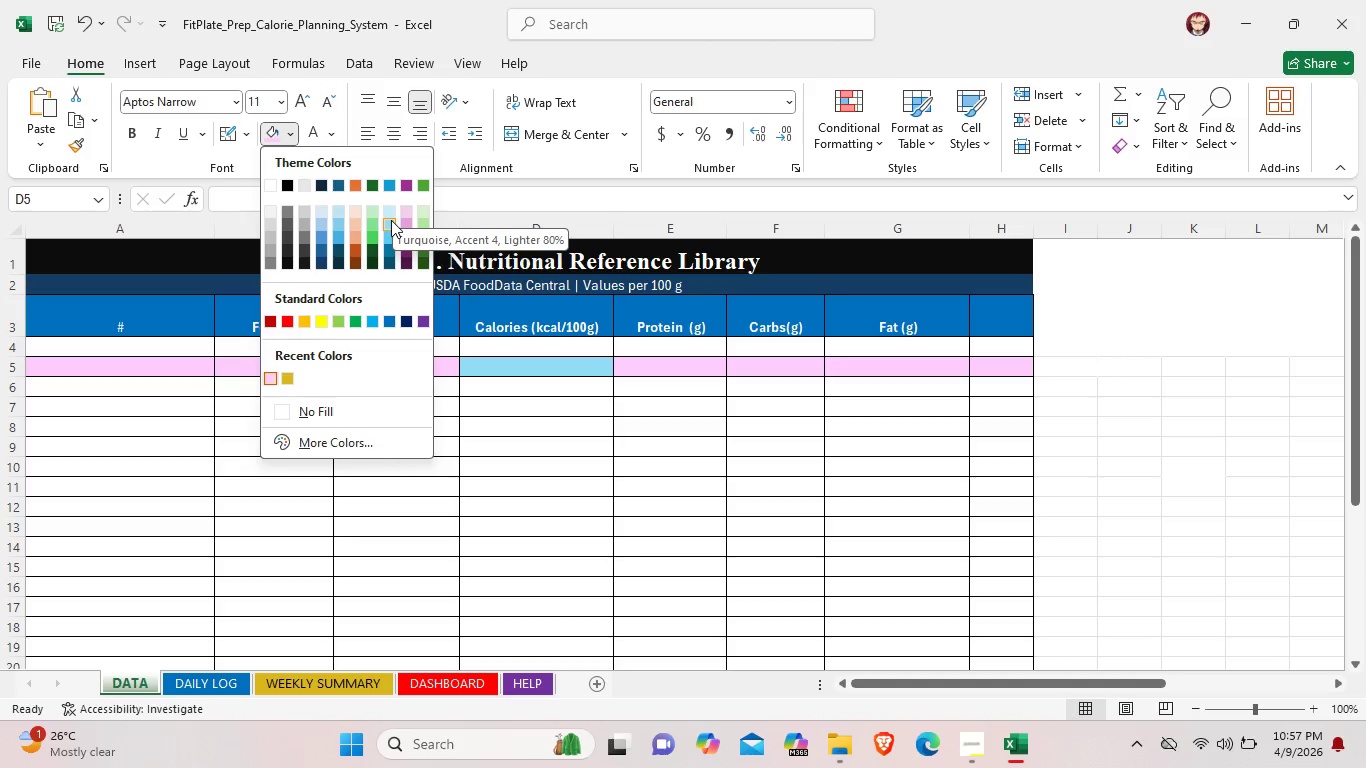 
left_click_drag(start_coordinate=[40, 362], to_coordinate=[990, 366])
 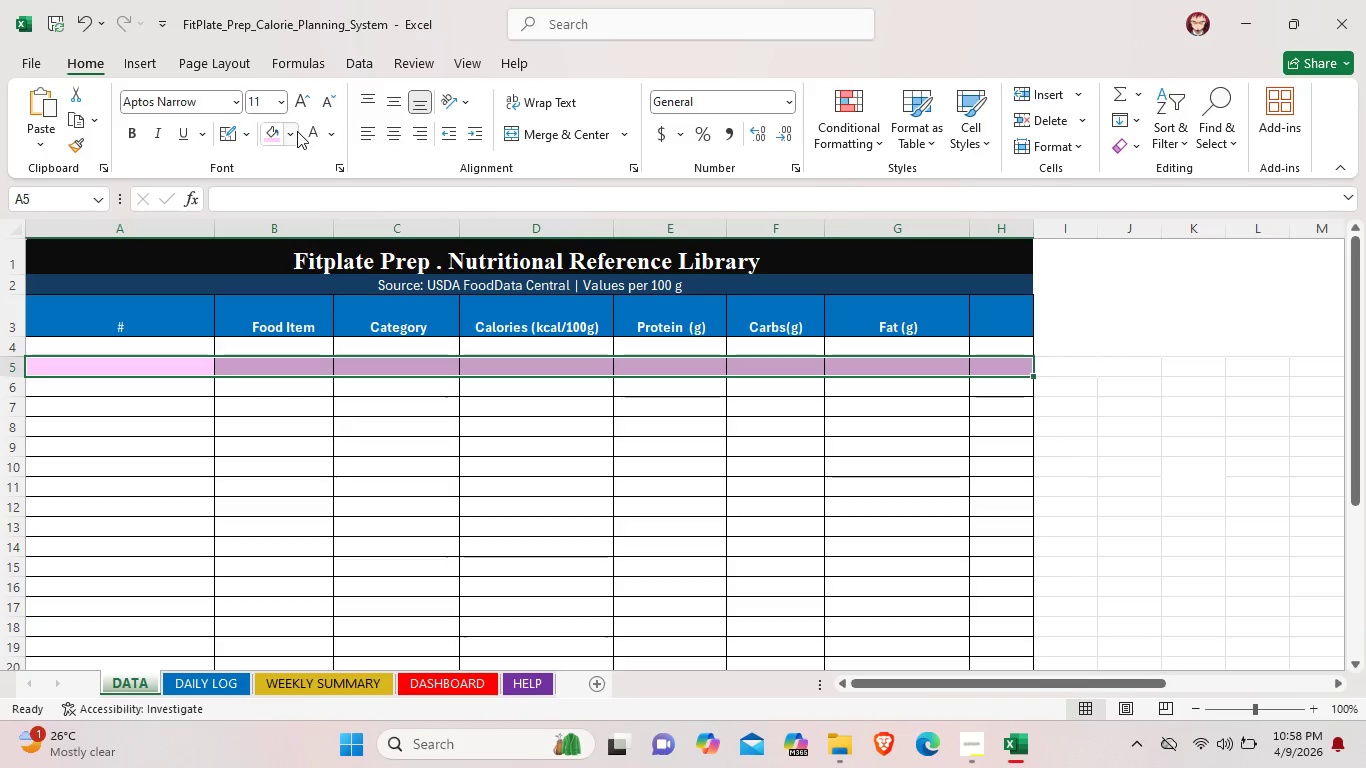 
left_click([296, 132])
 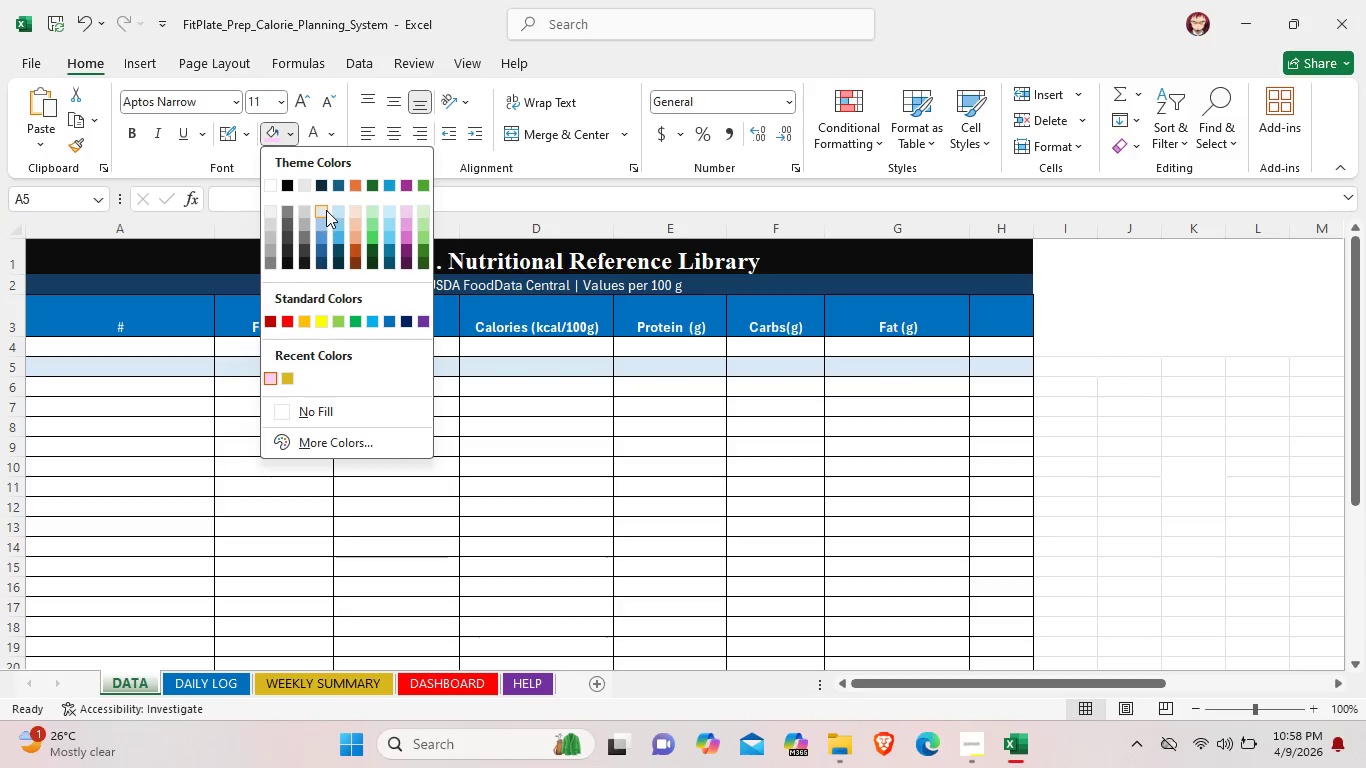 
left_click([326, 210])
 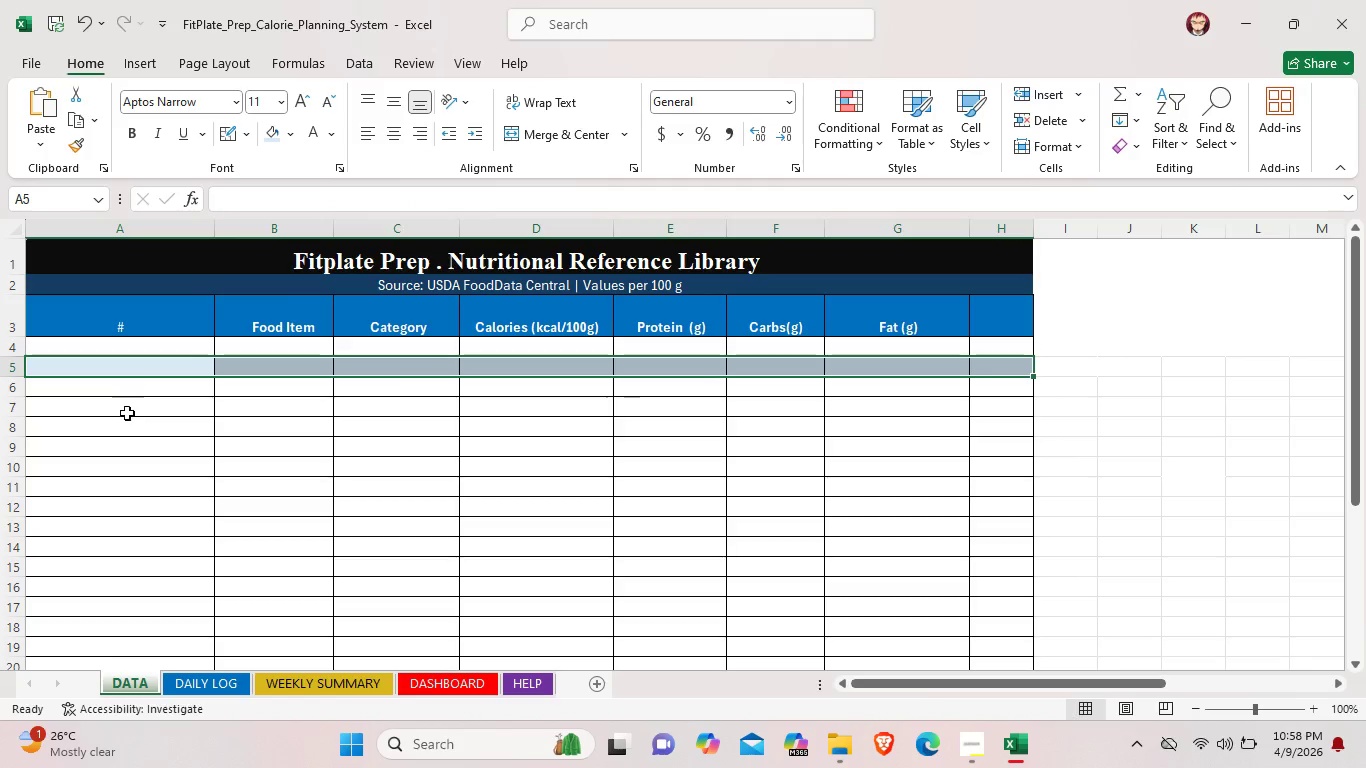 
left_click([127, 413])
 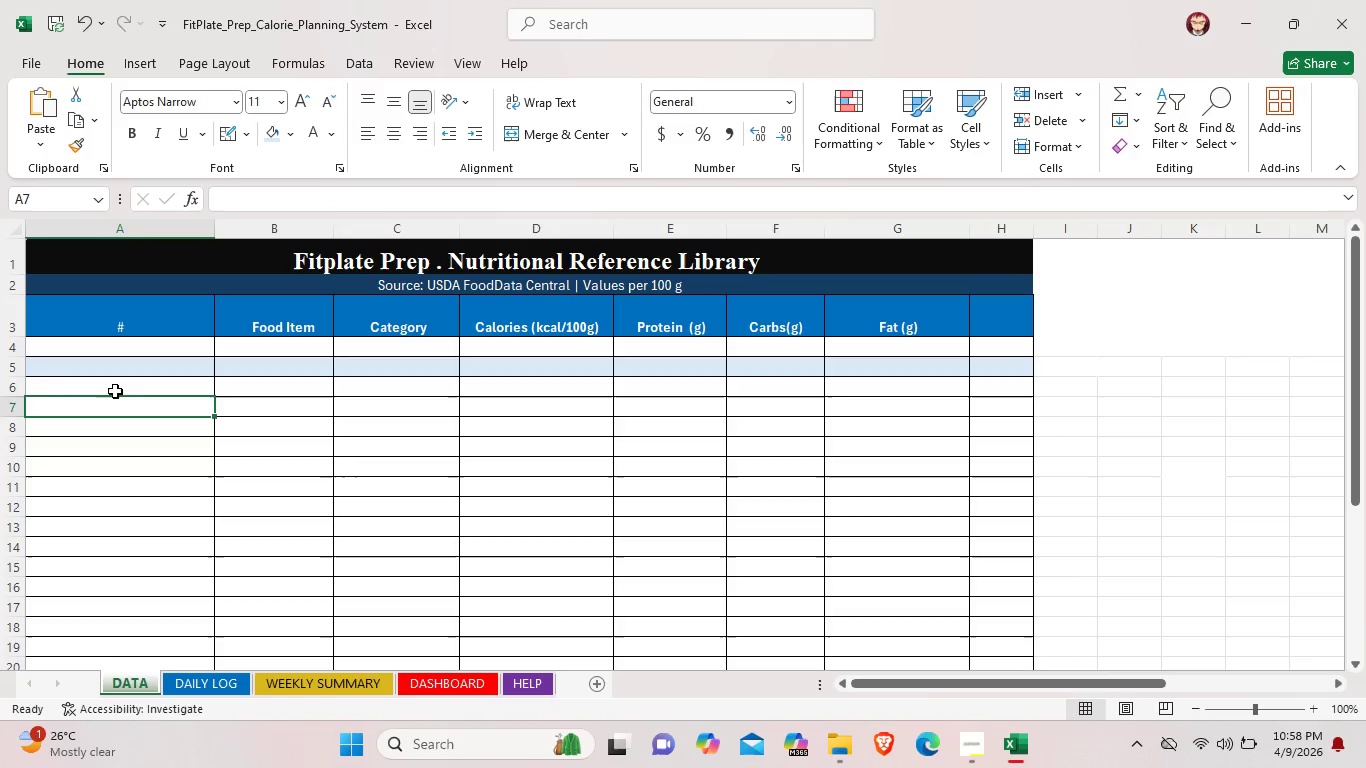 
left_click_drag(start_coordinate=[65, 403], to_coordinate=[1004, 405])
 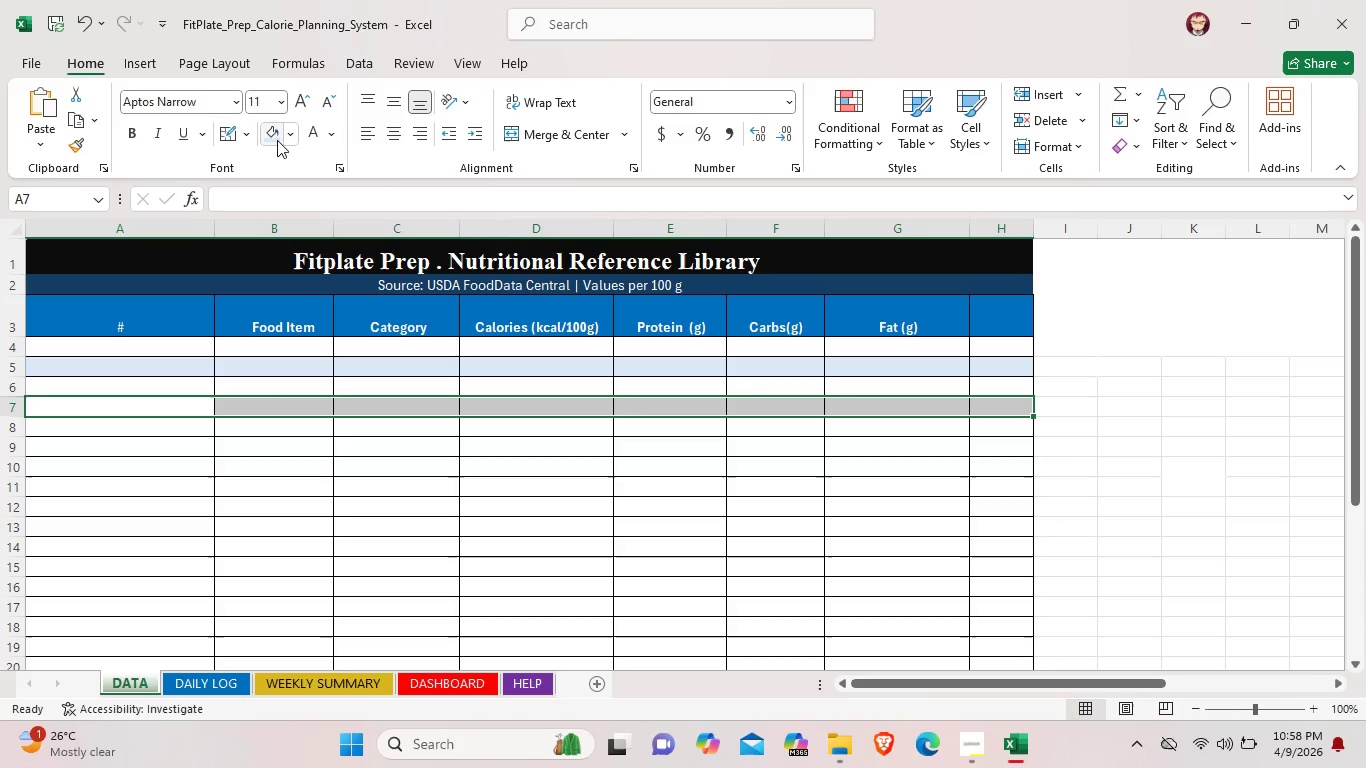 
left_click([272, 138])
 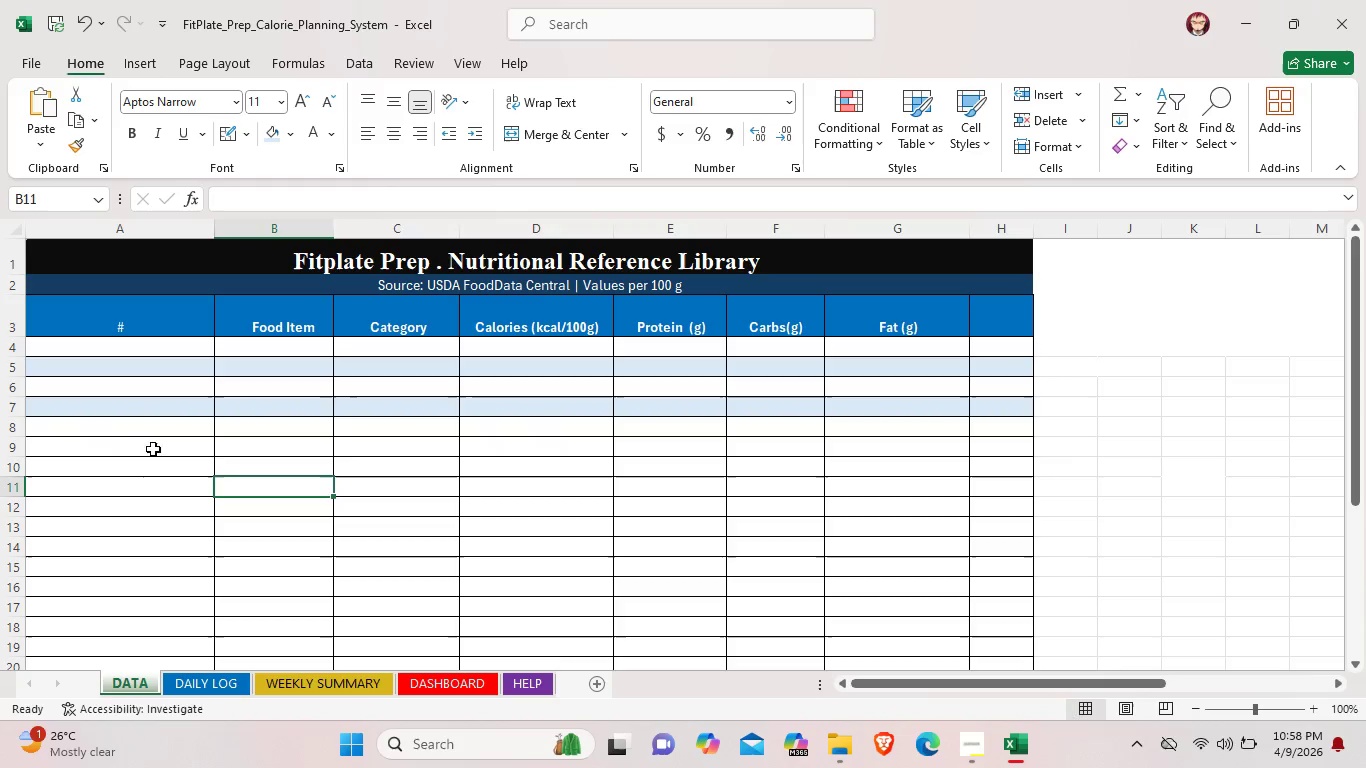 
left_click([149, 447])
 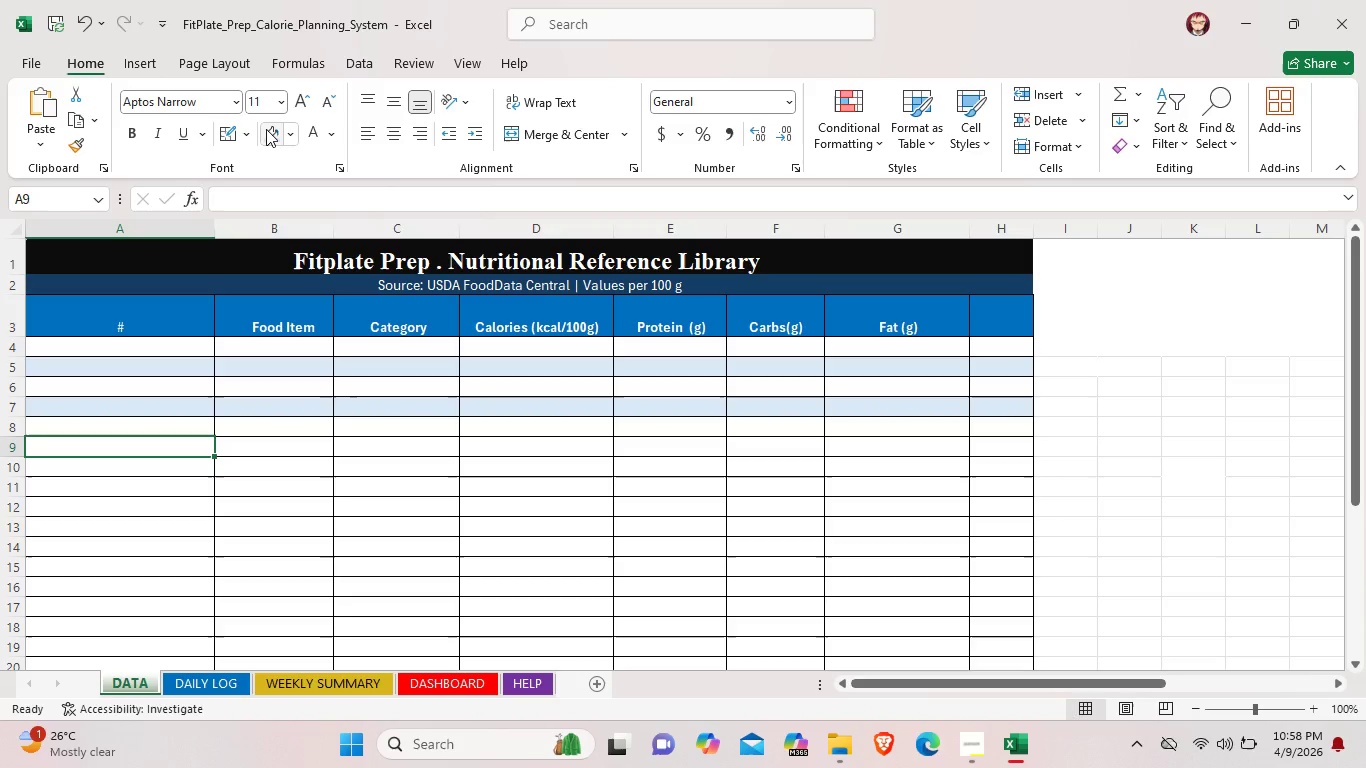 
left_click([266, 129])
 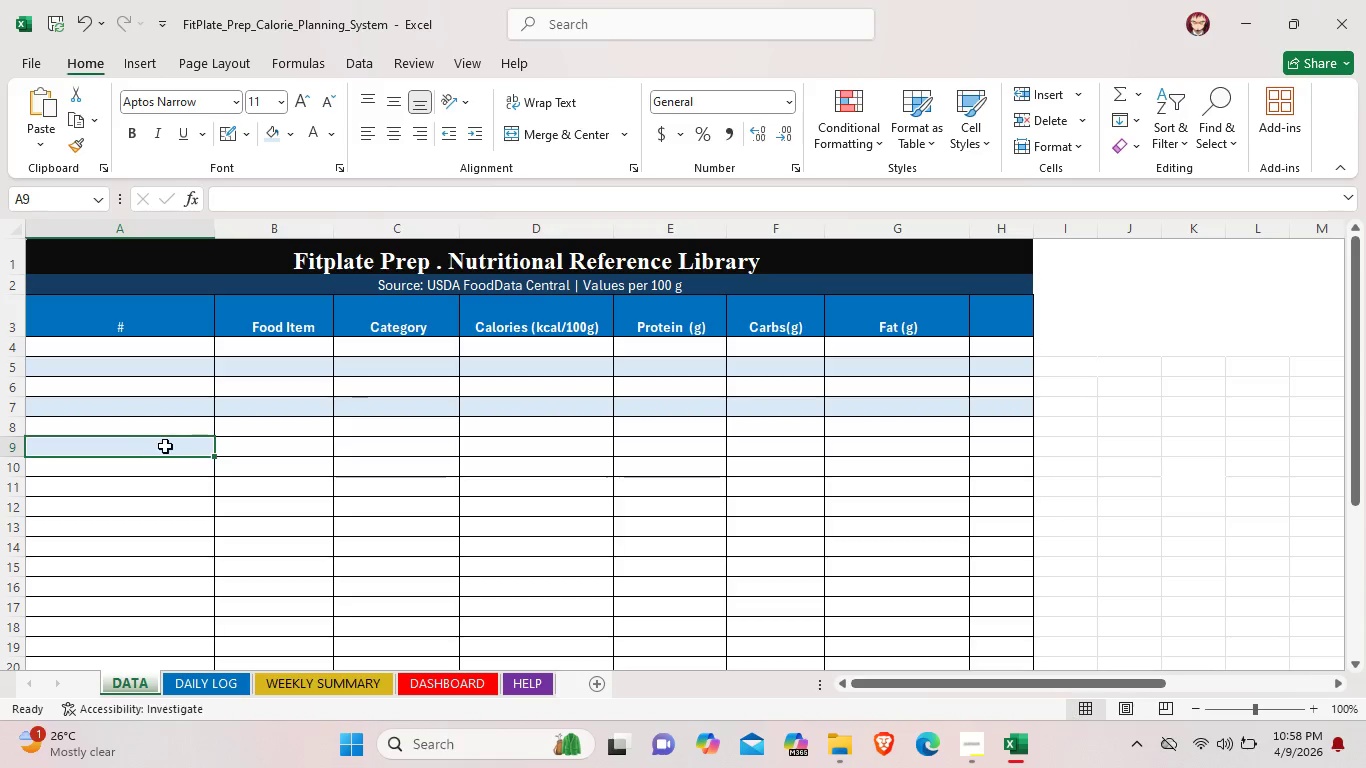 
left_click_drag(start_coordinate=[97, 447], to_coordinate=[1036, 453])
 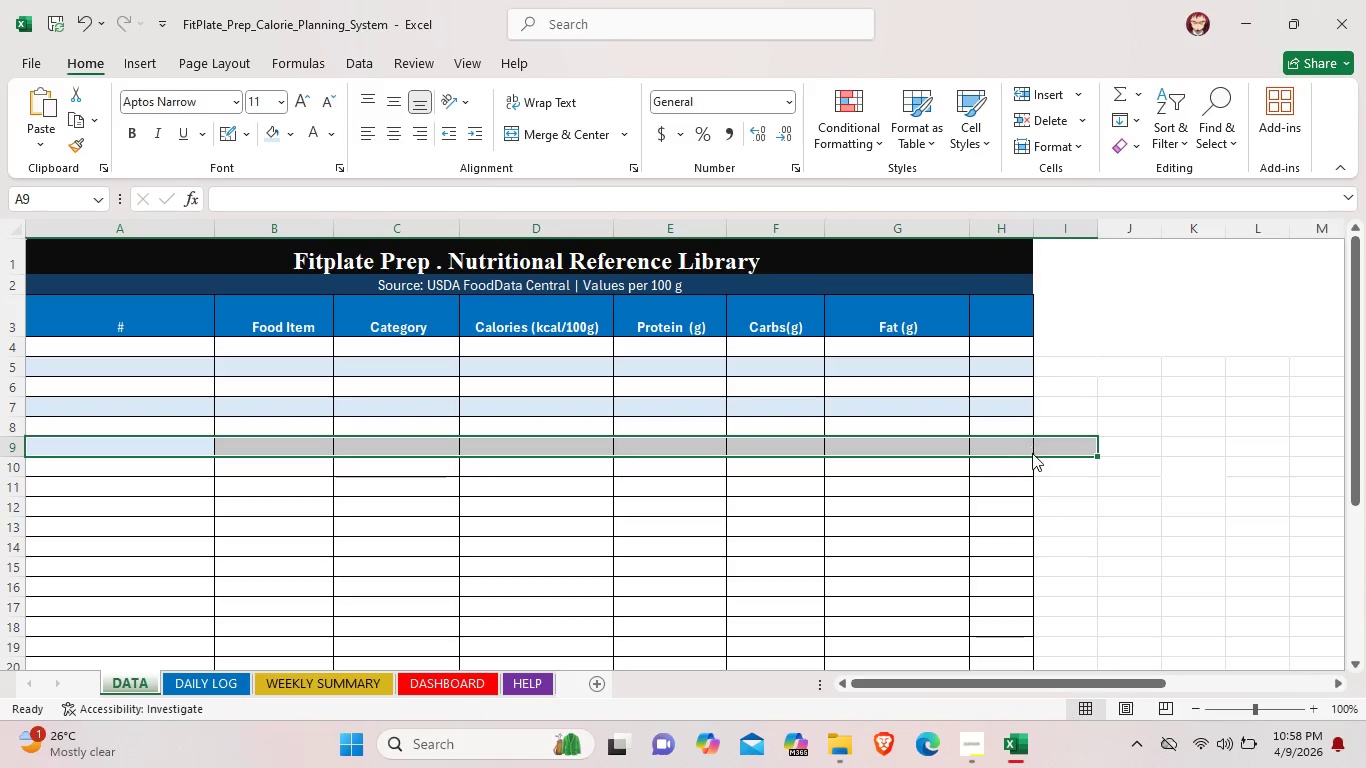 
left_click([1032, 453])
 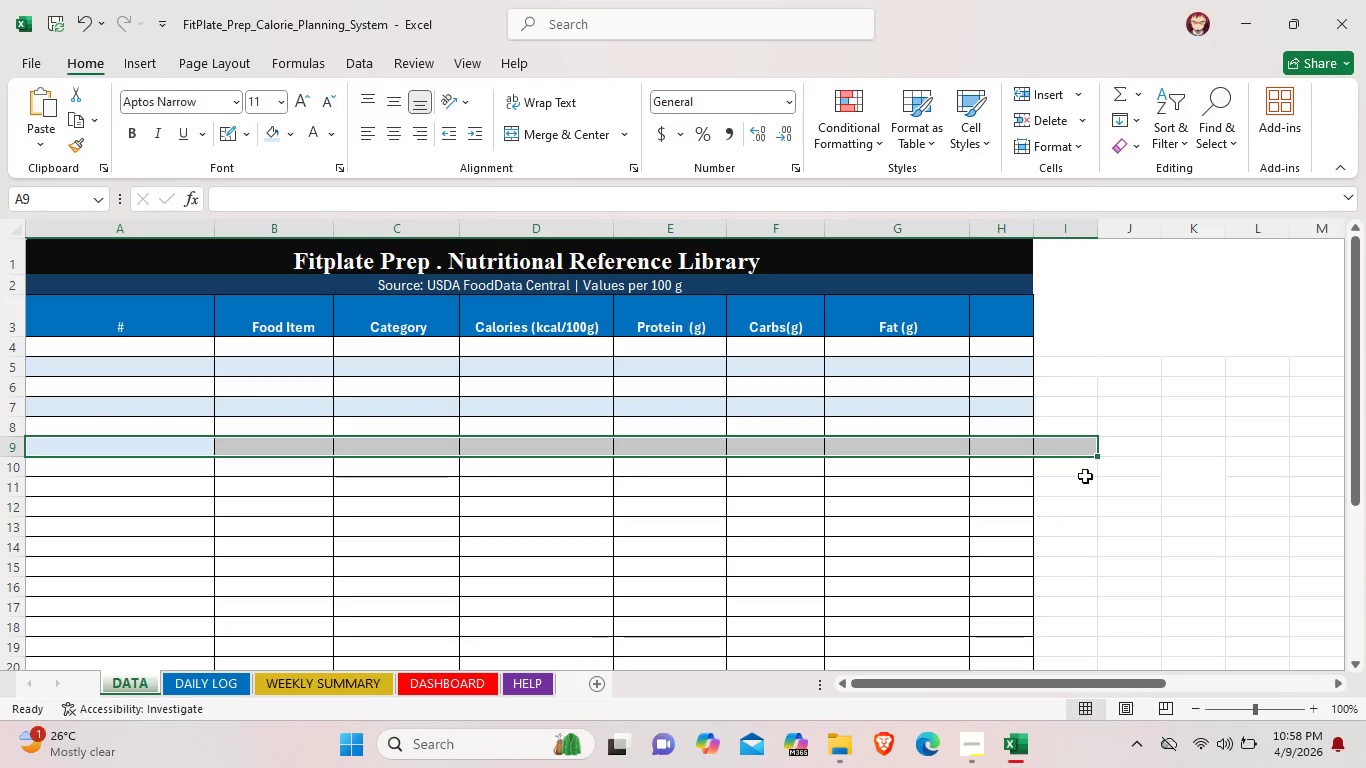 
left_click([1101, 507])
 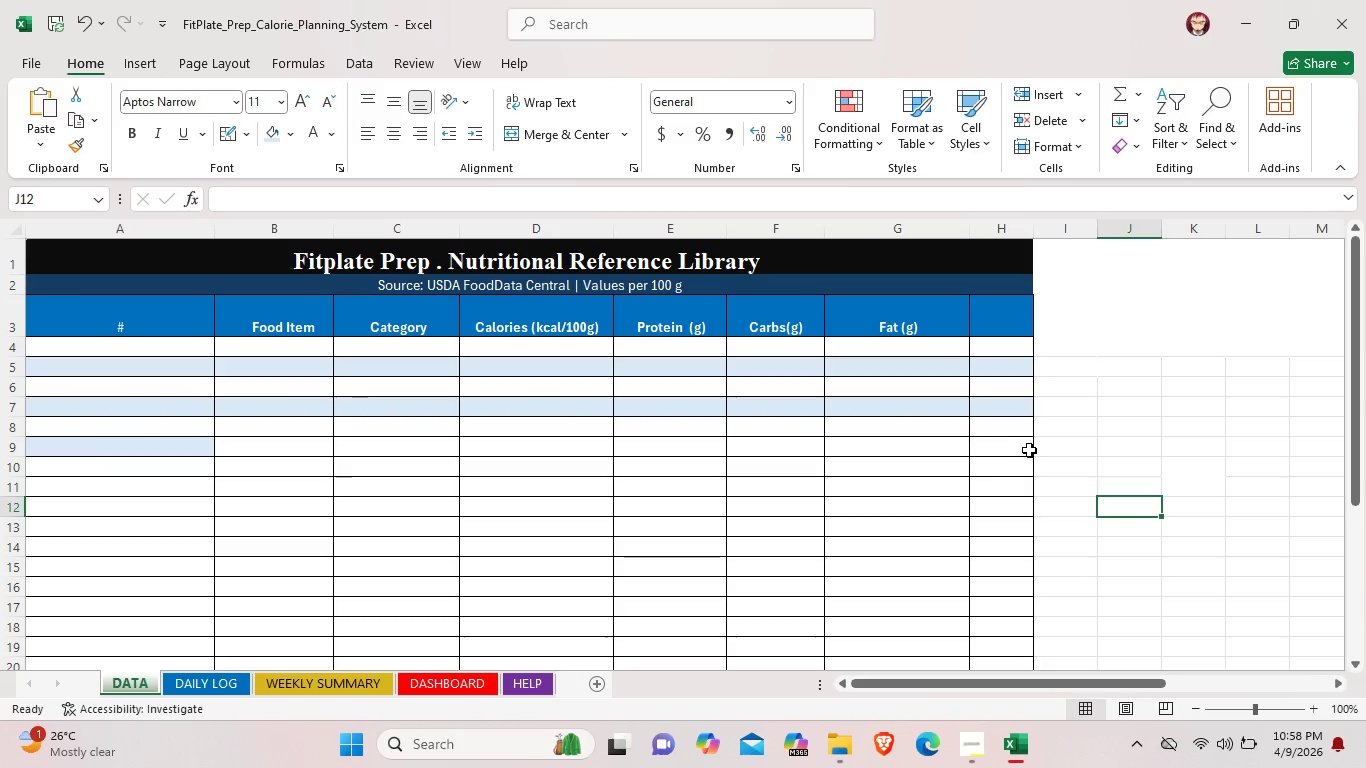 
left_click_drag(start_coordinate=[1027, 450], to_coordinate=[210, 446])
 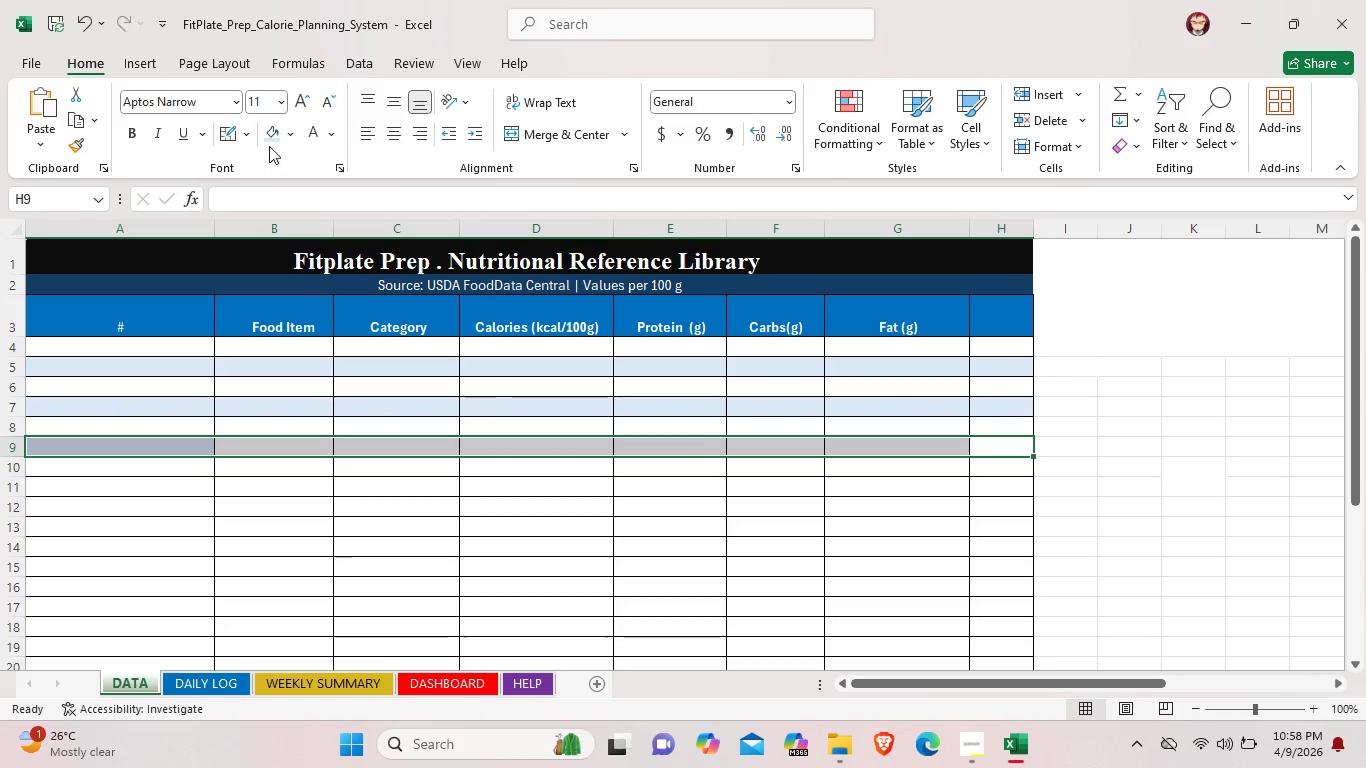 
left_click([269, 134])
 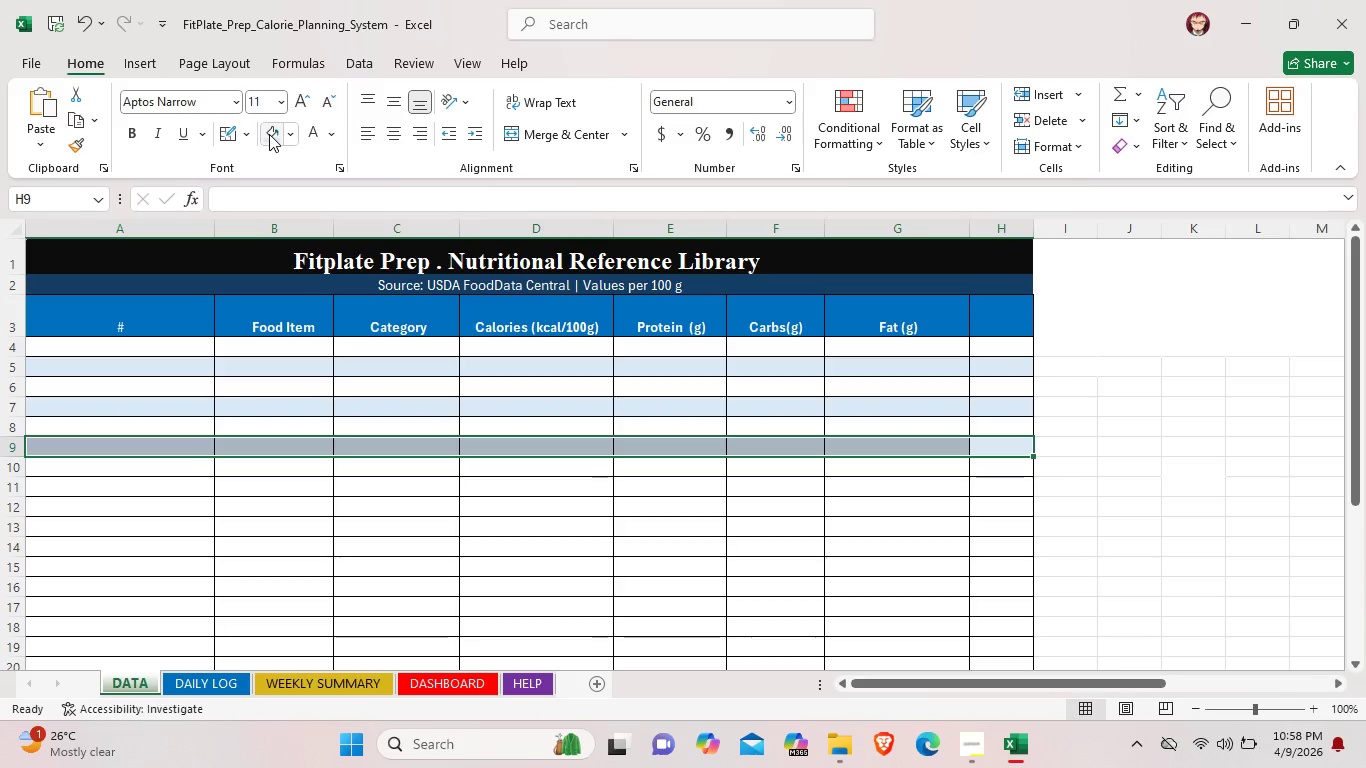 
wait(6.44)
 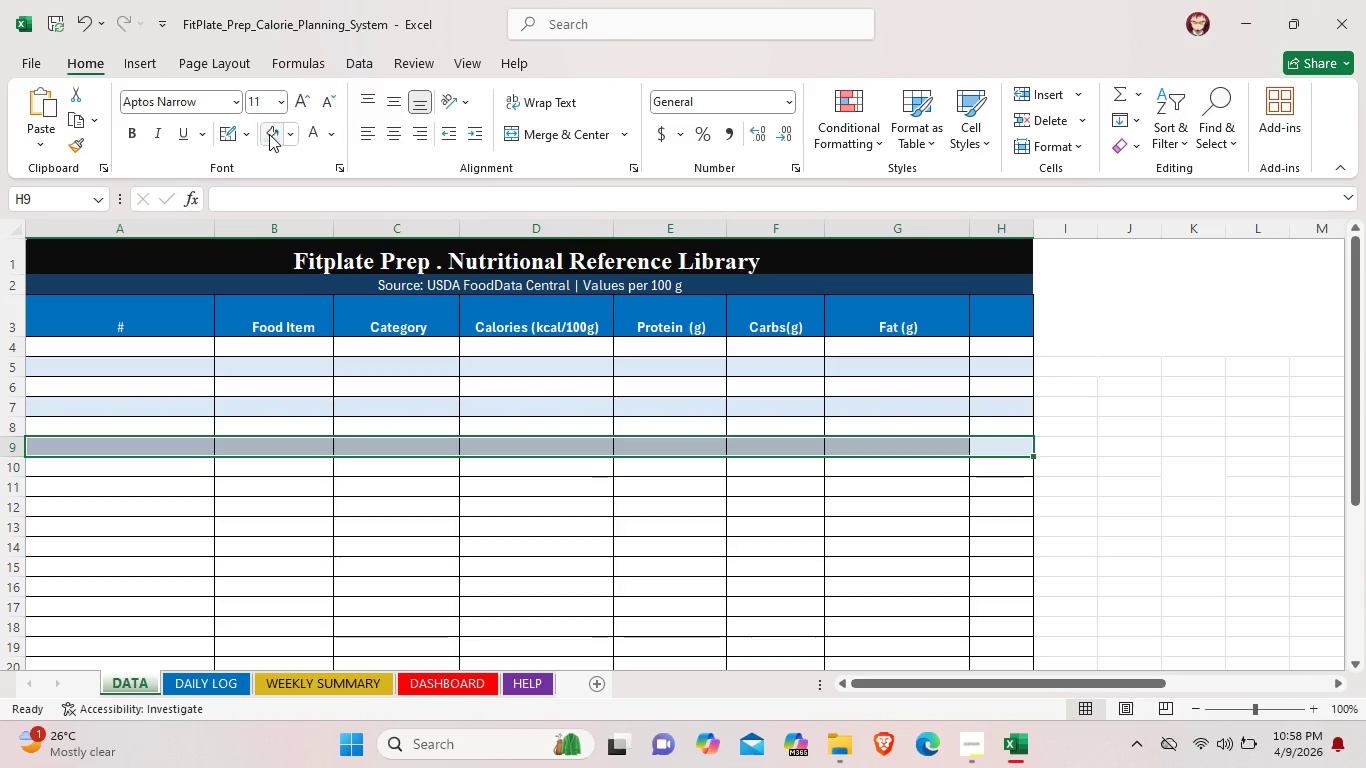 
left_click([35, 487])
 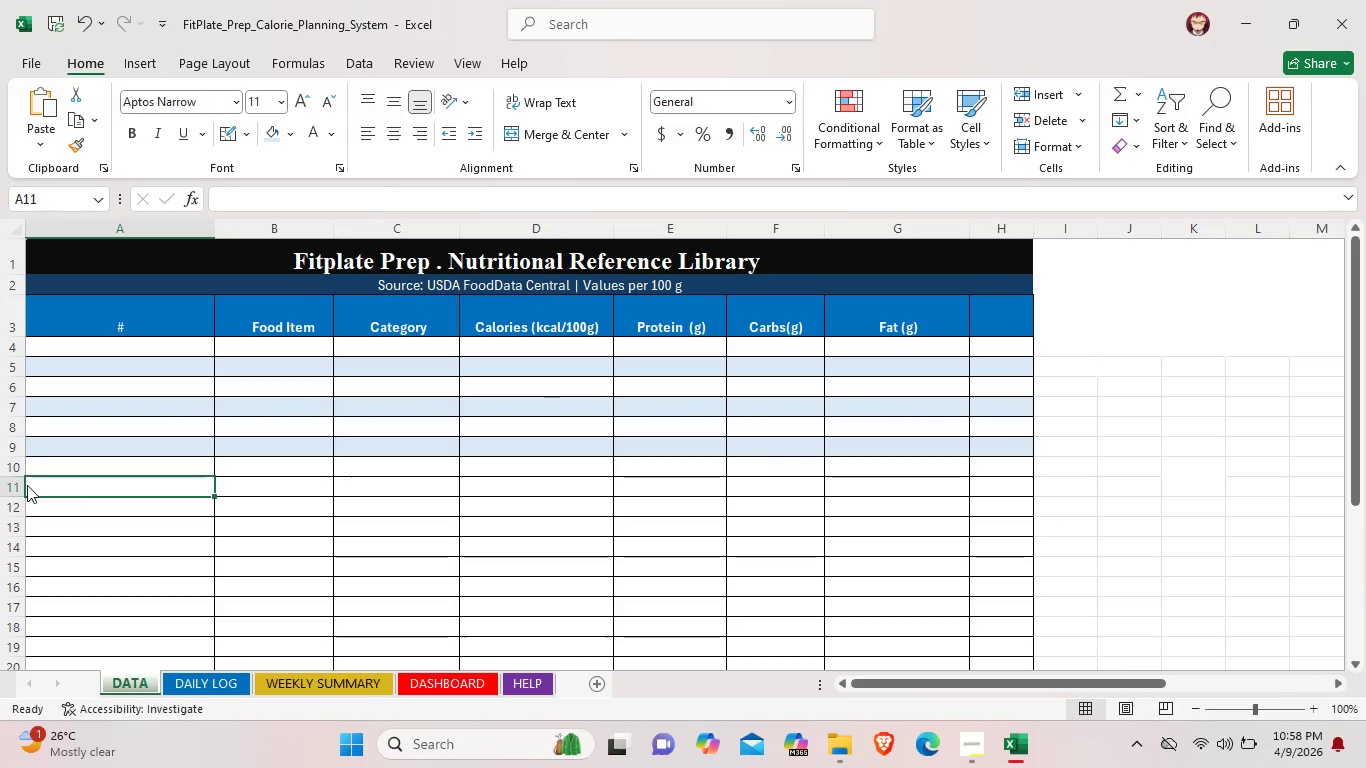 
left_click_drag(start_coordinate=[27, 485], to_coordinate=[901, 481])
 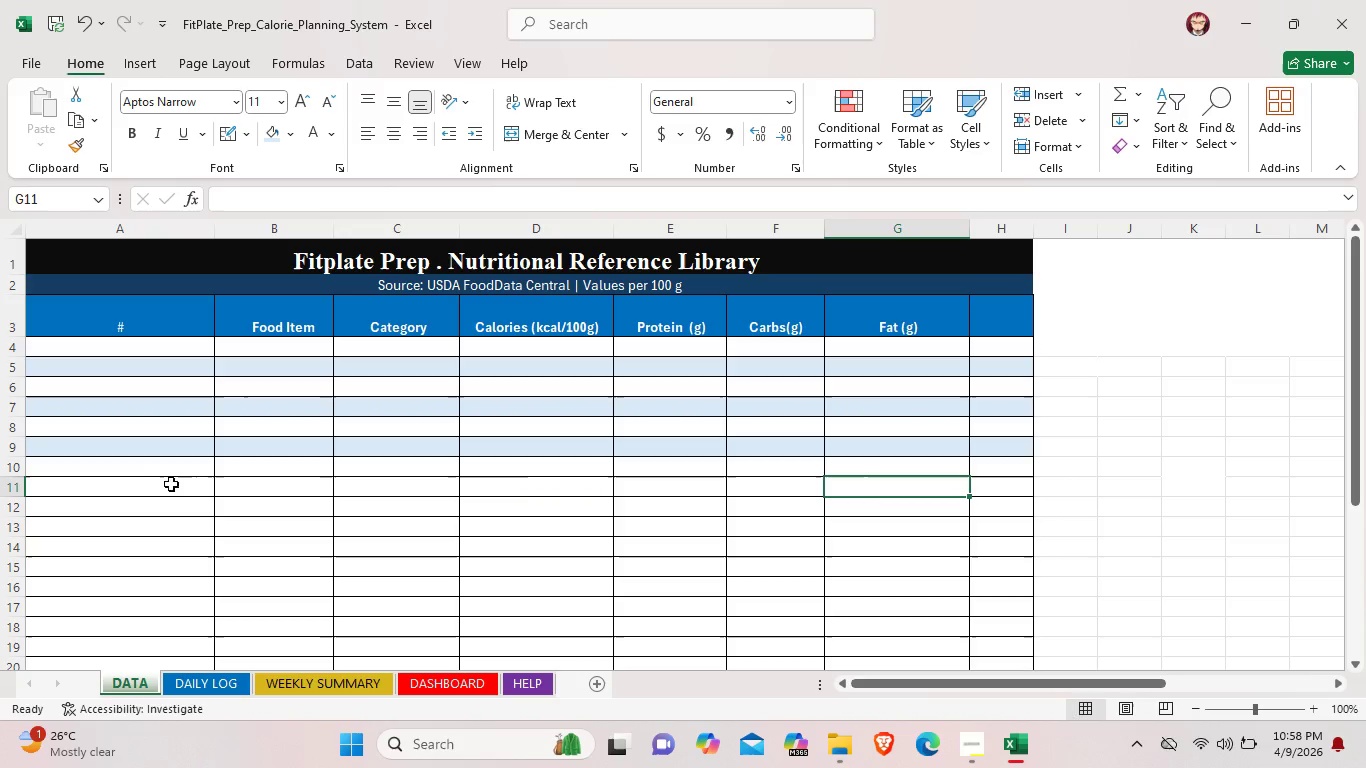 
left_click([139, 484])
 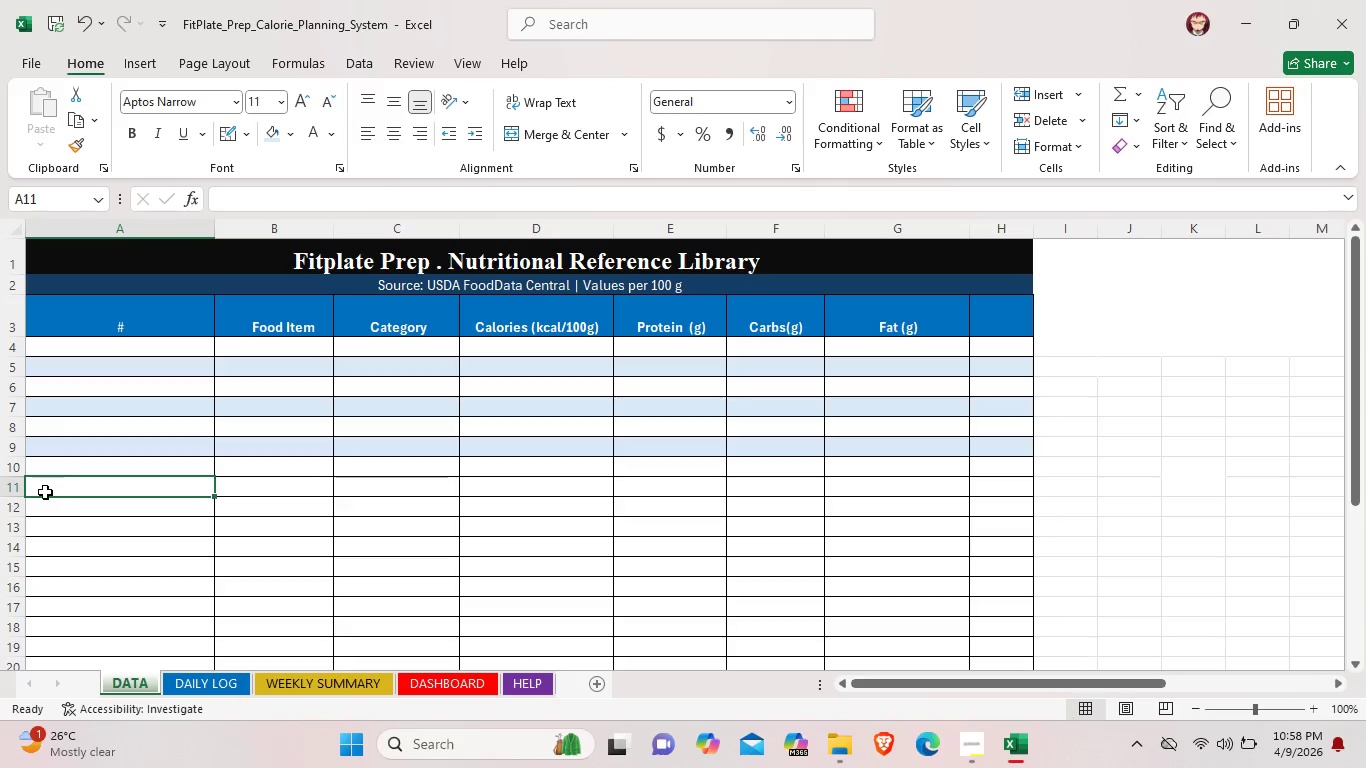 
left_click_drag(start_coordinate=[45, 492], to_coordinate=[1018, 489])
 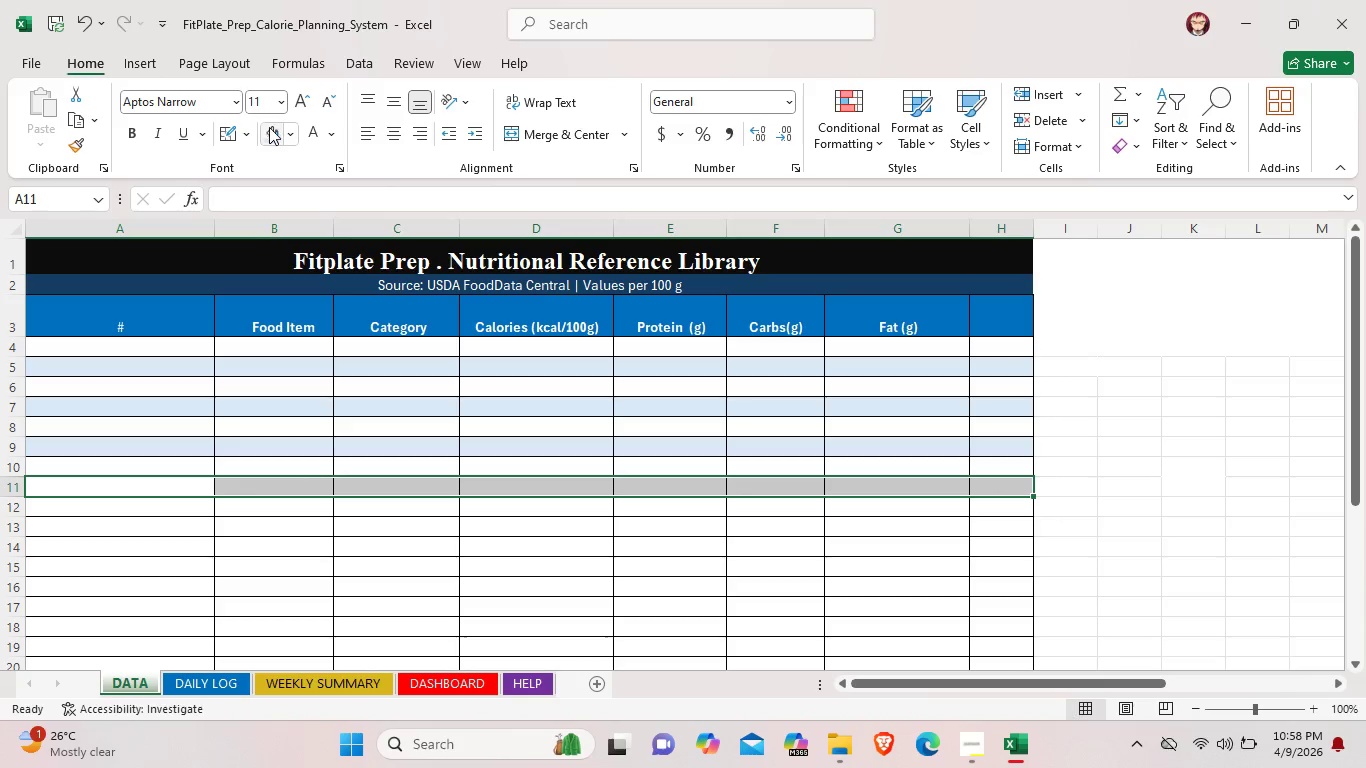 
left_click([267, 128])
 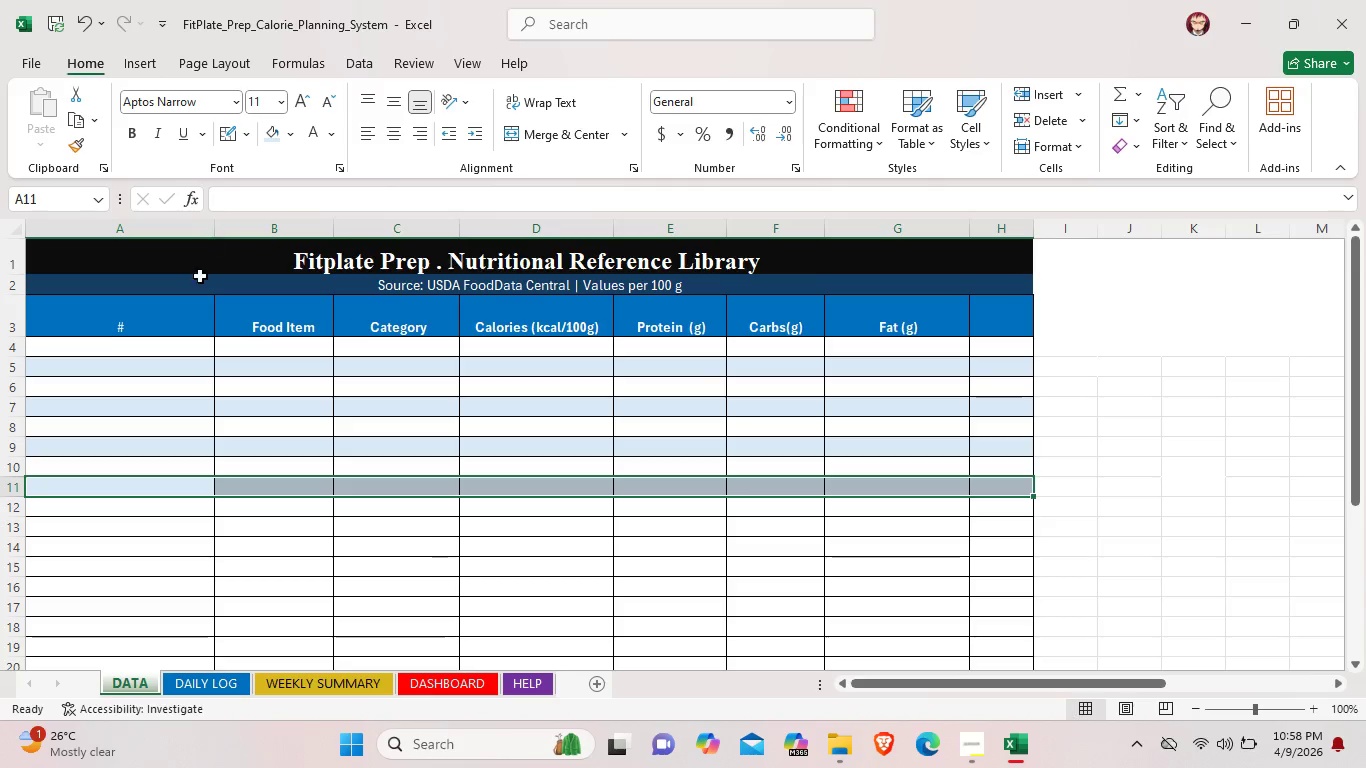 
scroll: coordinate [200, 284], scroll_direction: down, amount: 1.0
 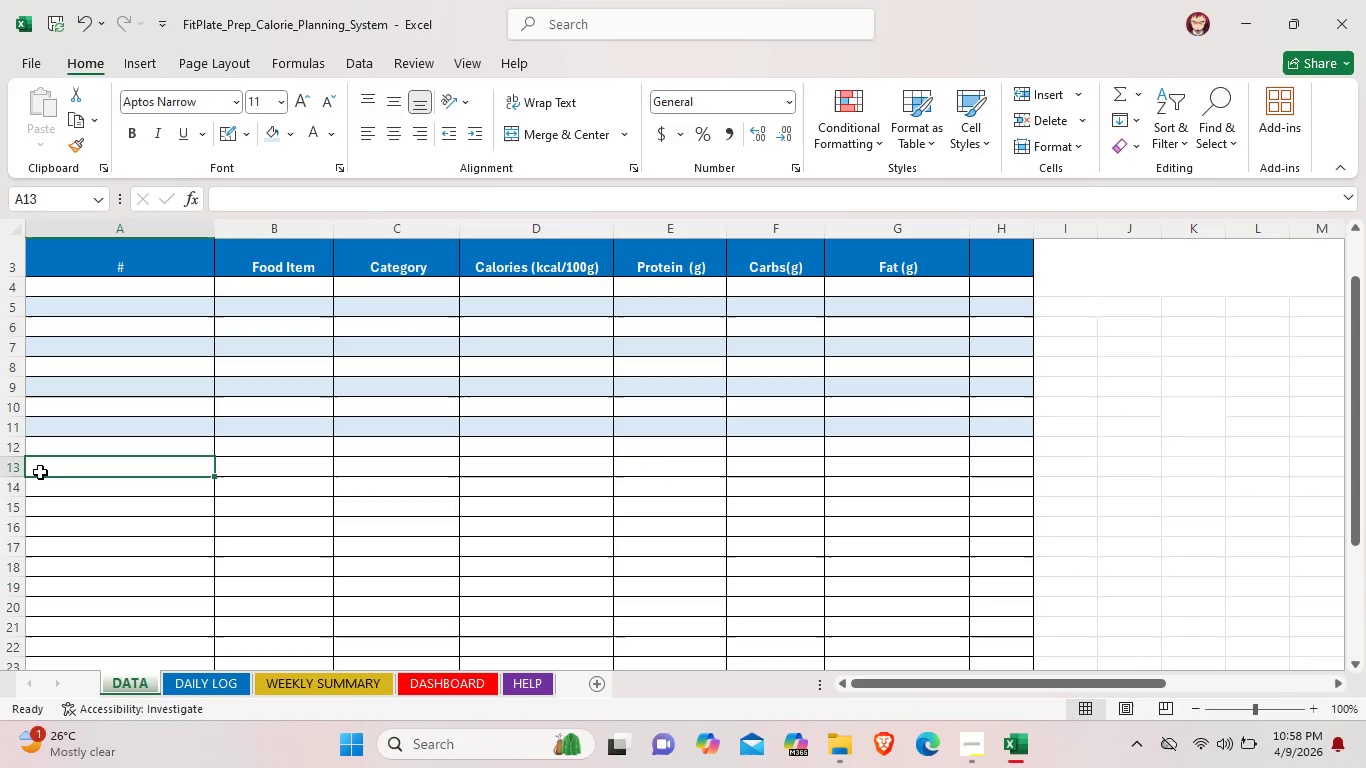 
left_click_drag(start_coordinate=[32, 470], to_coordinate=[427, 461])
 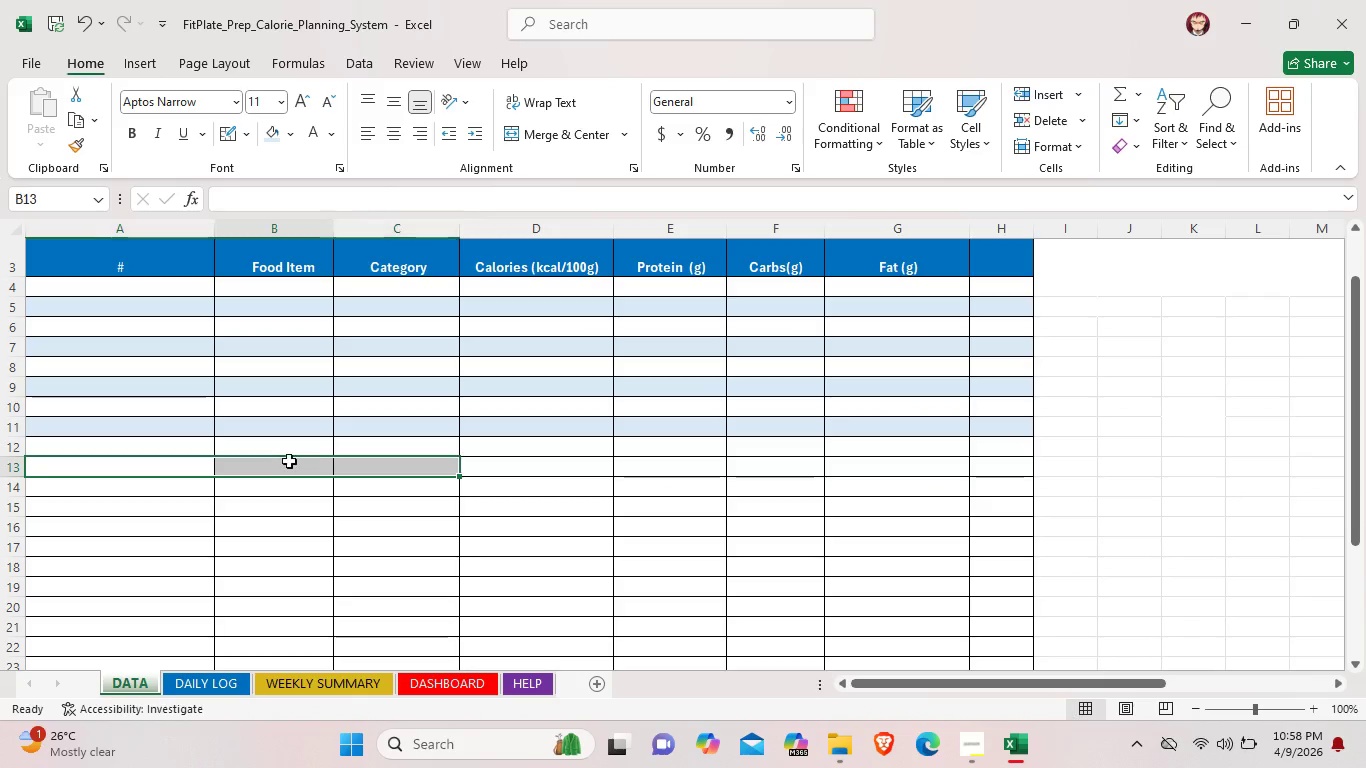 
left_click([289, 461])
 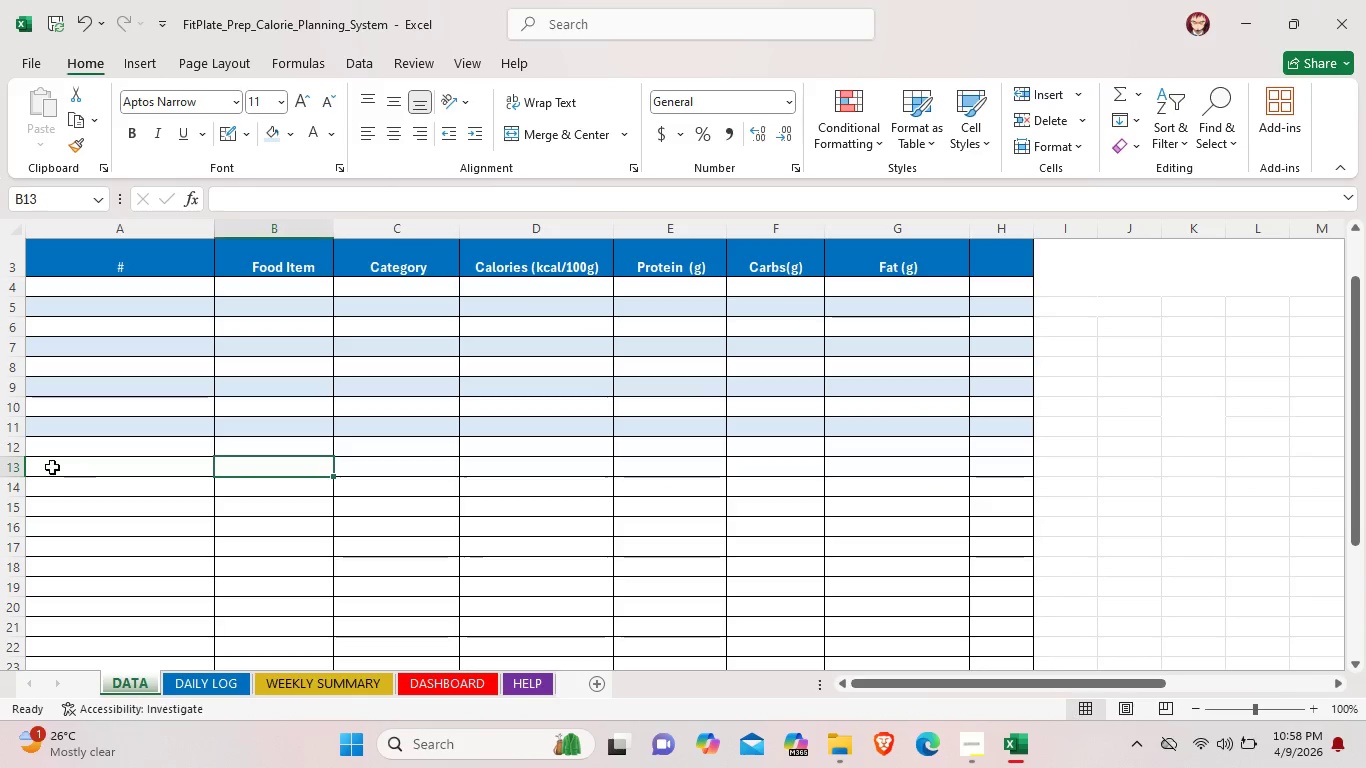 
left_click([49, 467])
 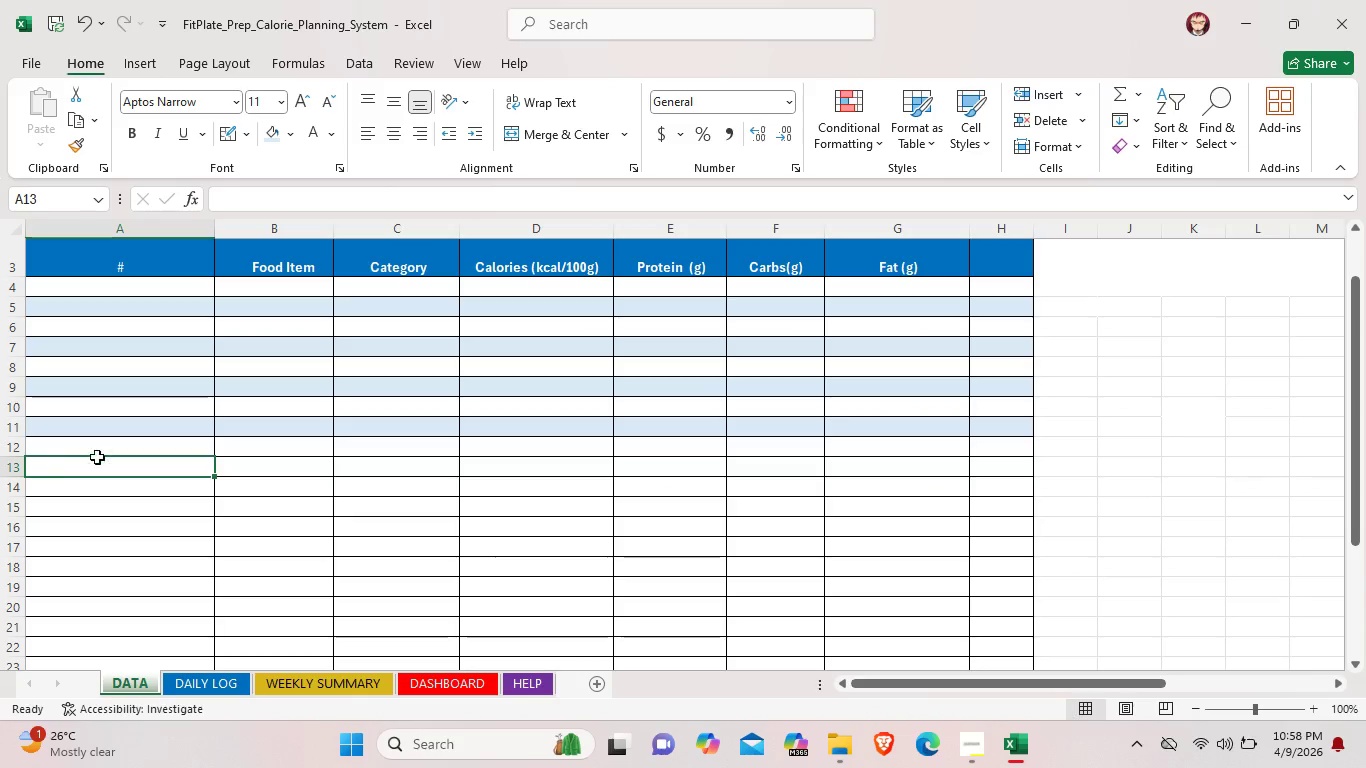 
left_click_drag(start_coordinate=[47, 467], to_coordinate=[438, 456])
 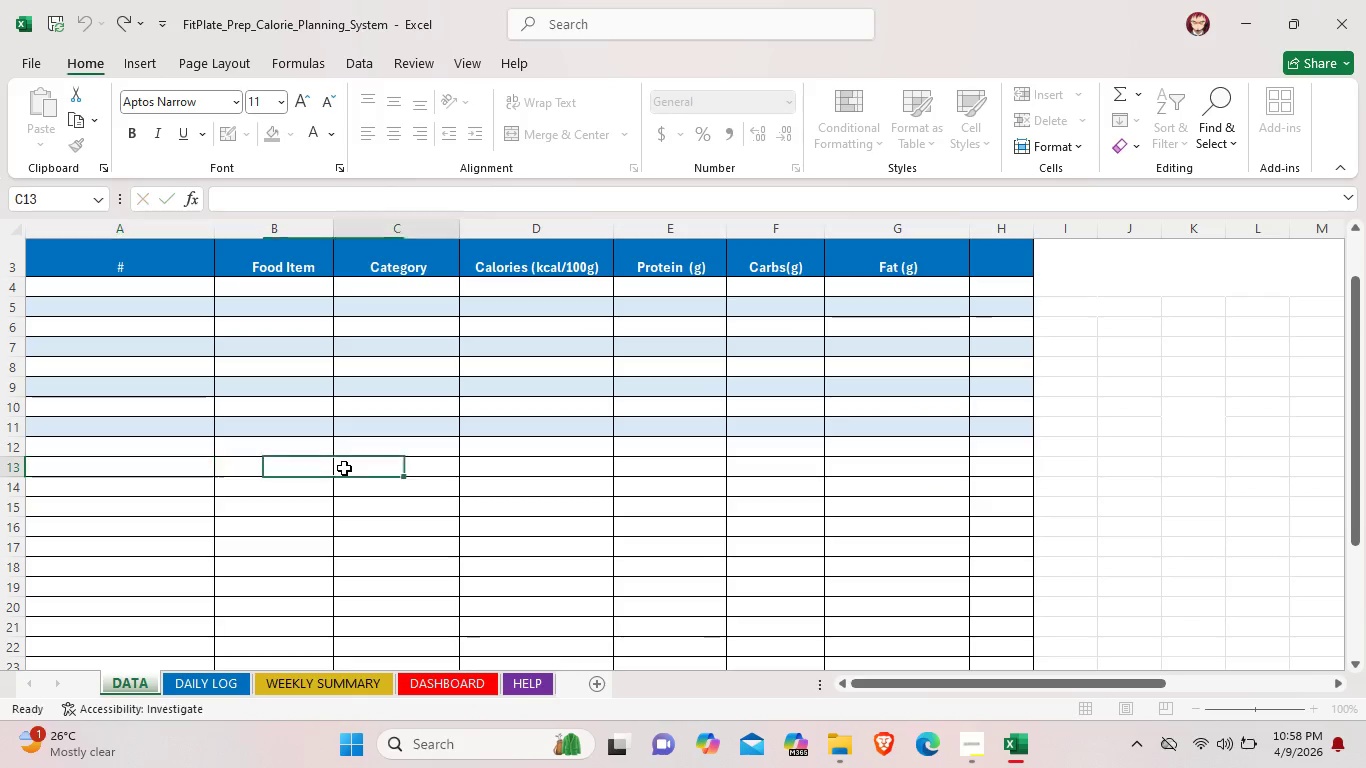 
left_click([344, 468])
 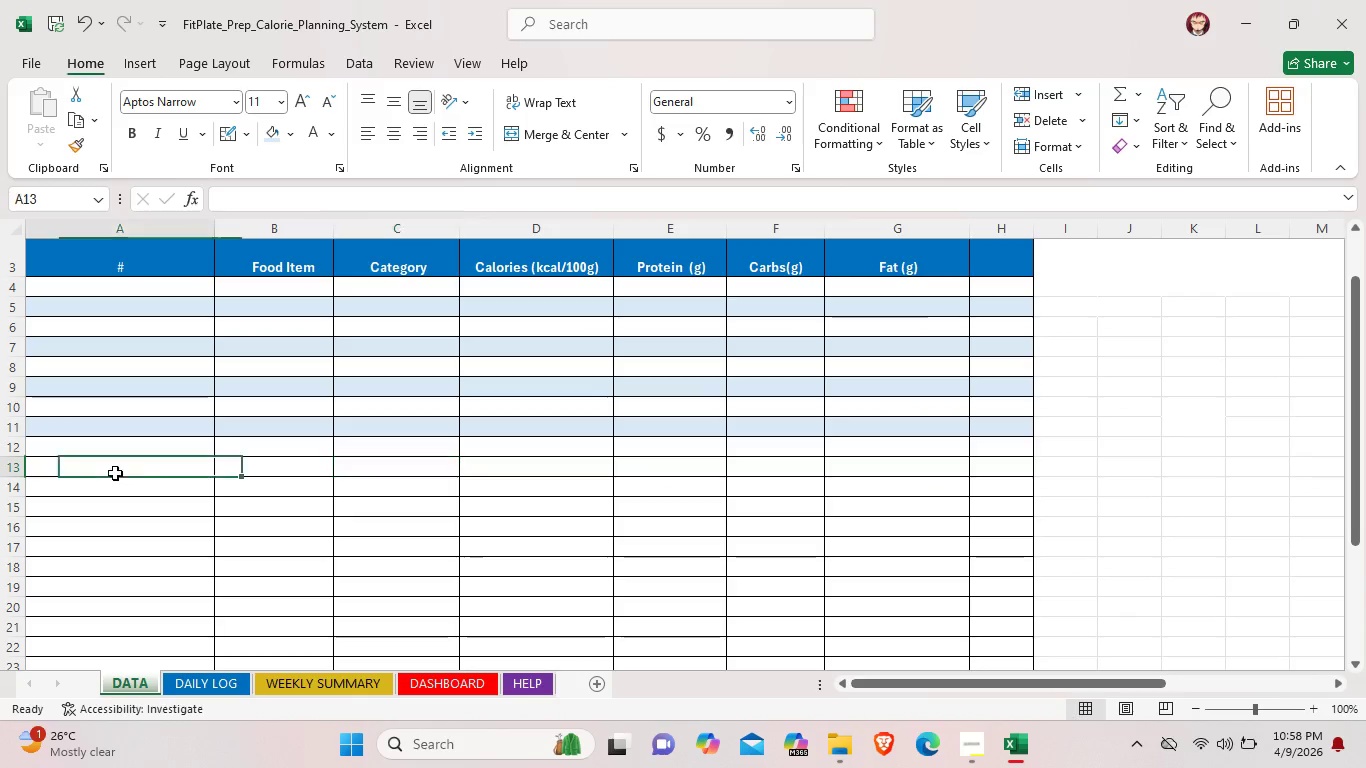 
left_click_drag(start_coordinate=[111, 473], to_coordinate=[1025, 471])
 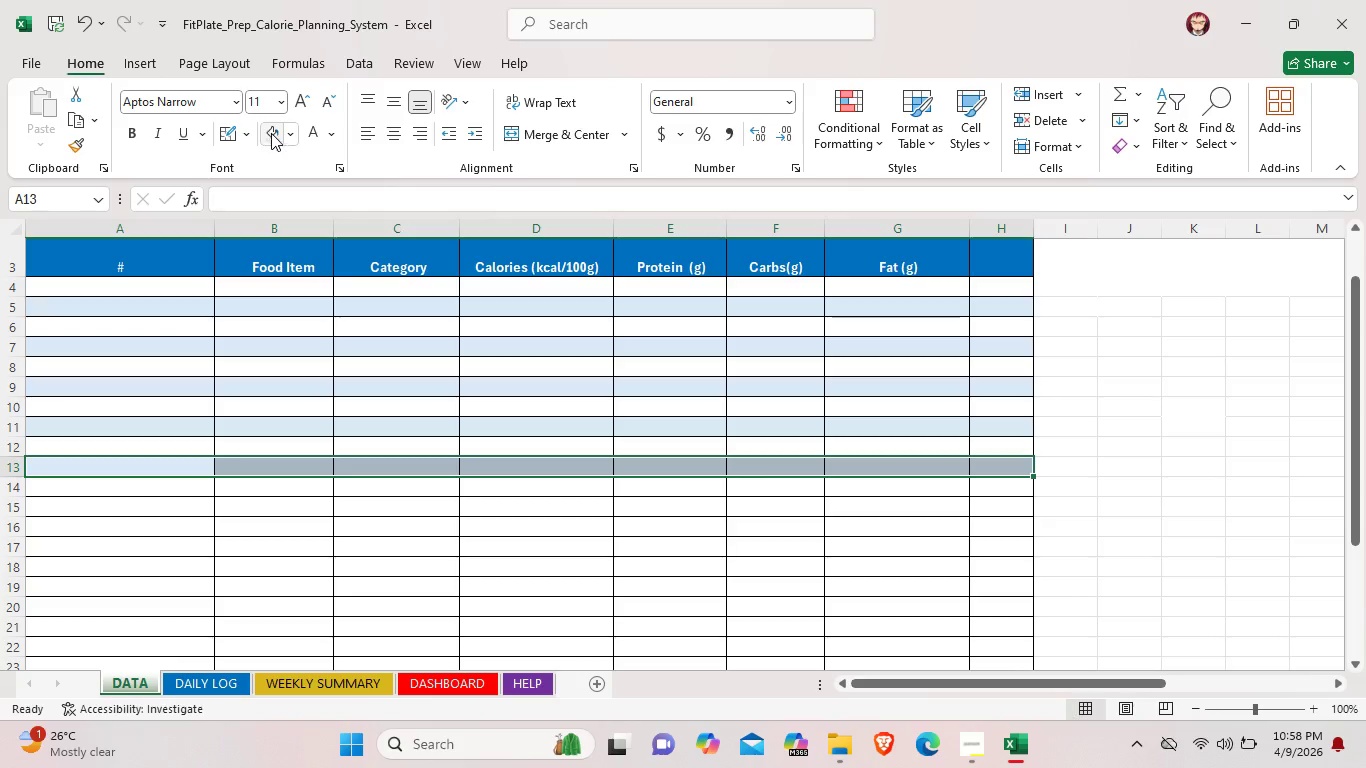 
scroll: coordinate [209, 409], scroll_direction: down, amount: 2.0
 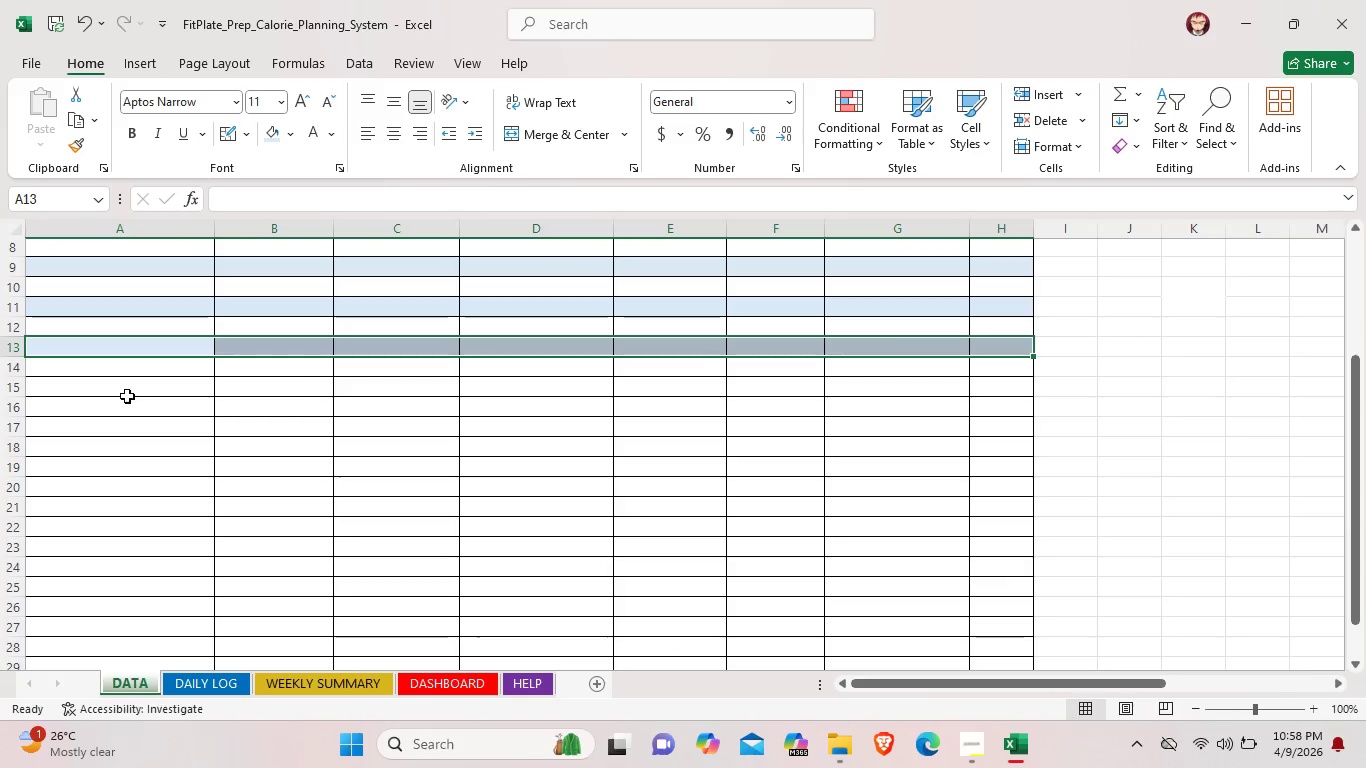 
left_click([123, 394])
 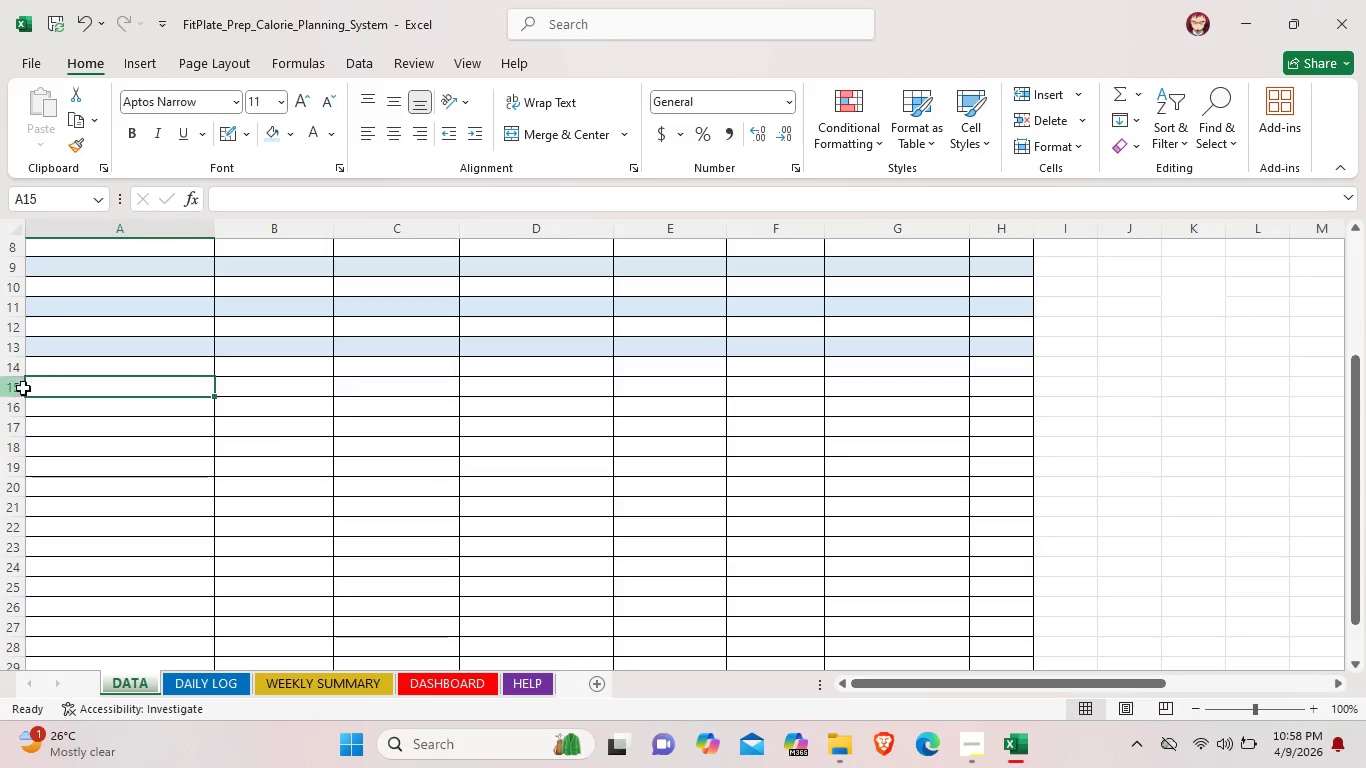 
left_click_drag(start_coordinate=[23, 388], to_coordinate=[391, 385])
 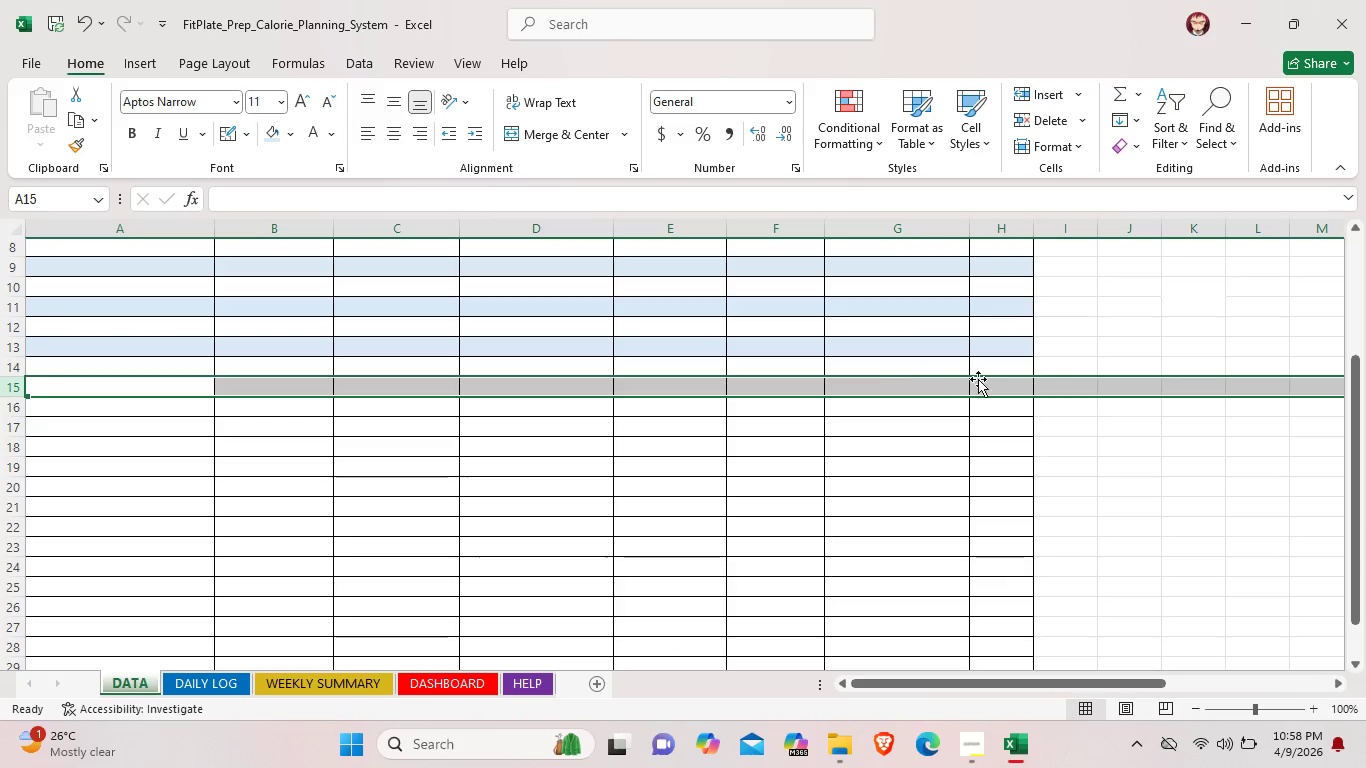 
left_click([981, 379])
 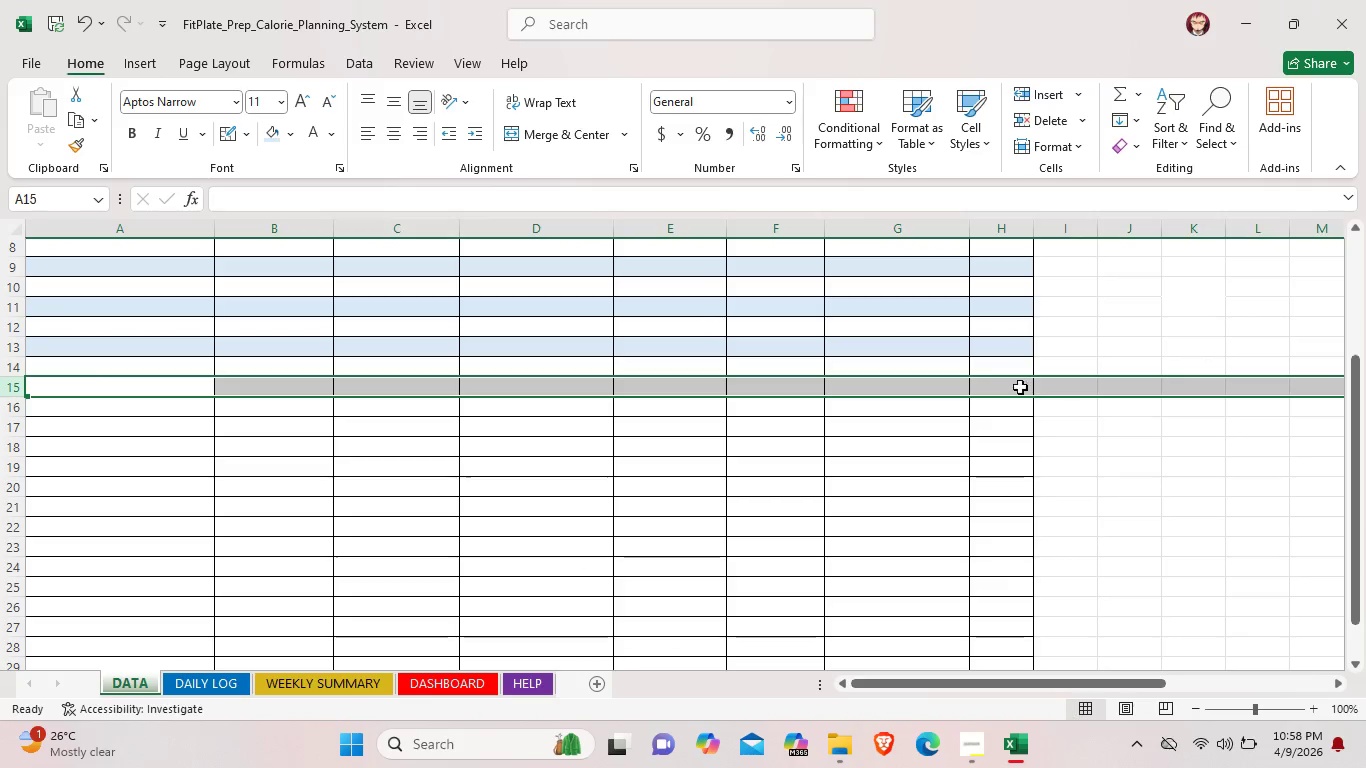 
left_click([1019, 389])
 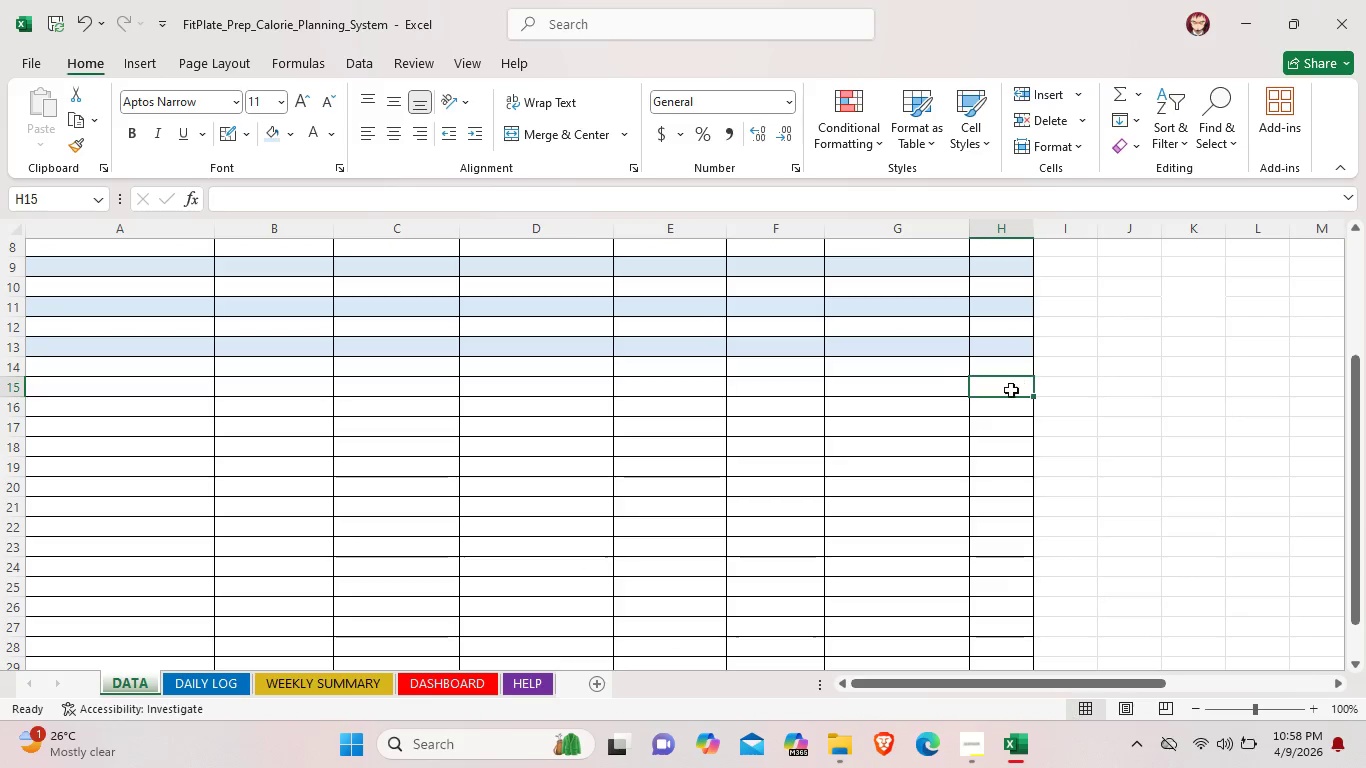 
left_click_drag(start_coordinate=[1022, 389], to_coordinate=[82, 390])
 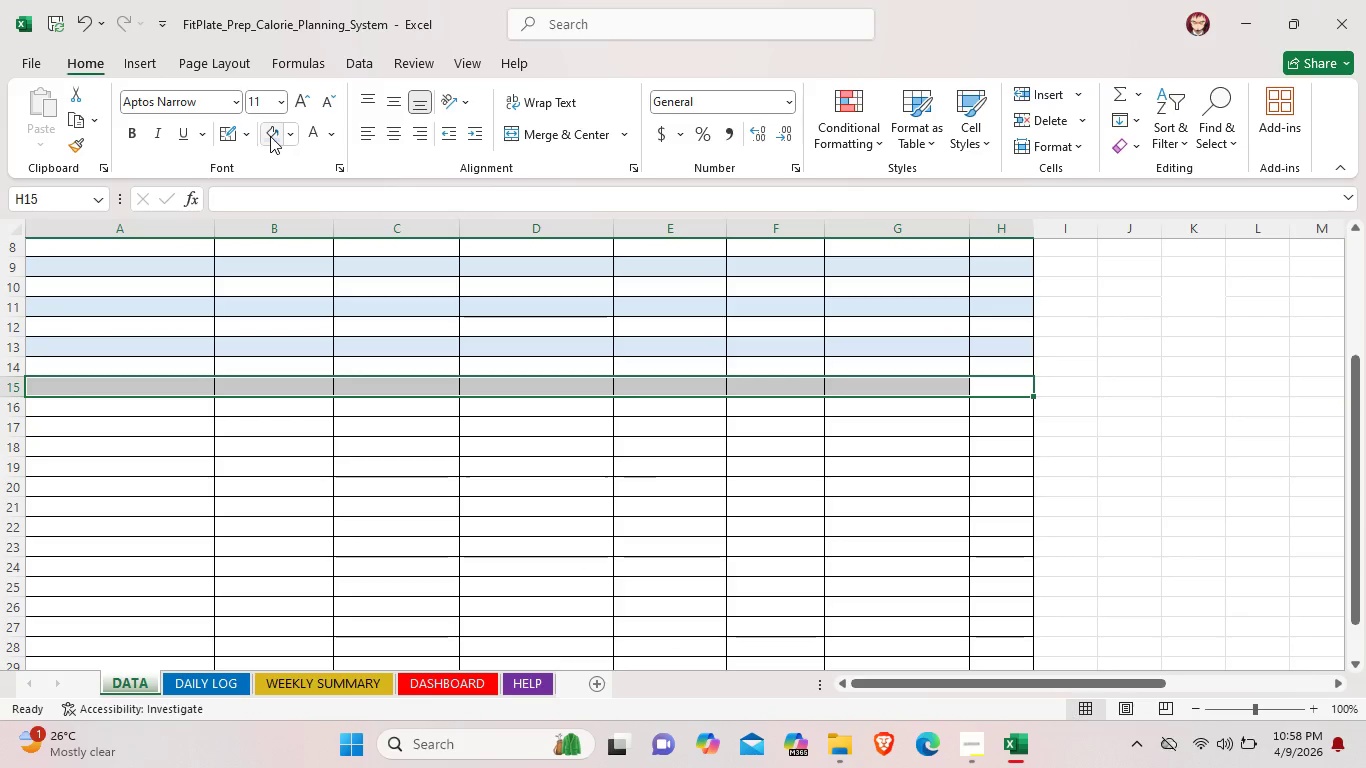 
left_click([270, 136])
 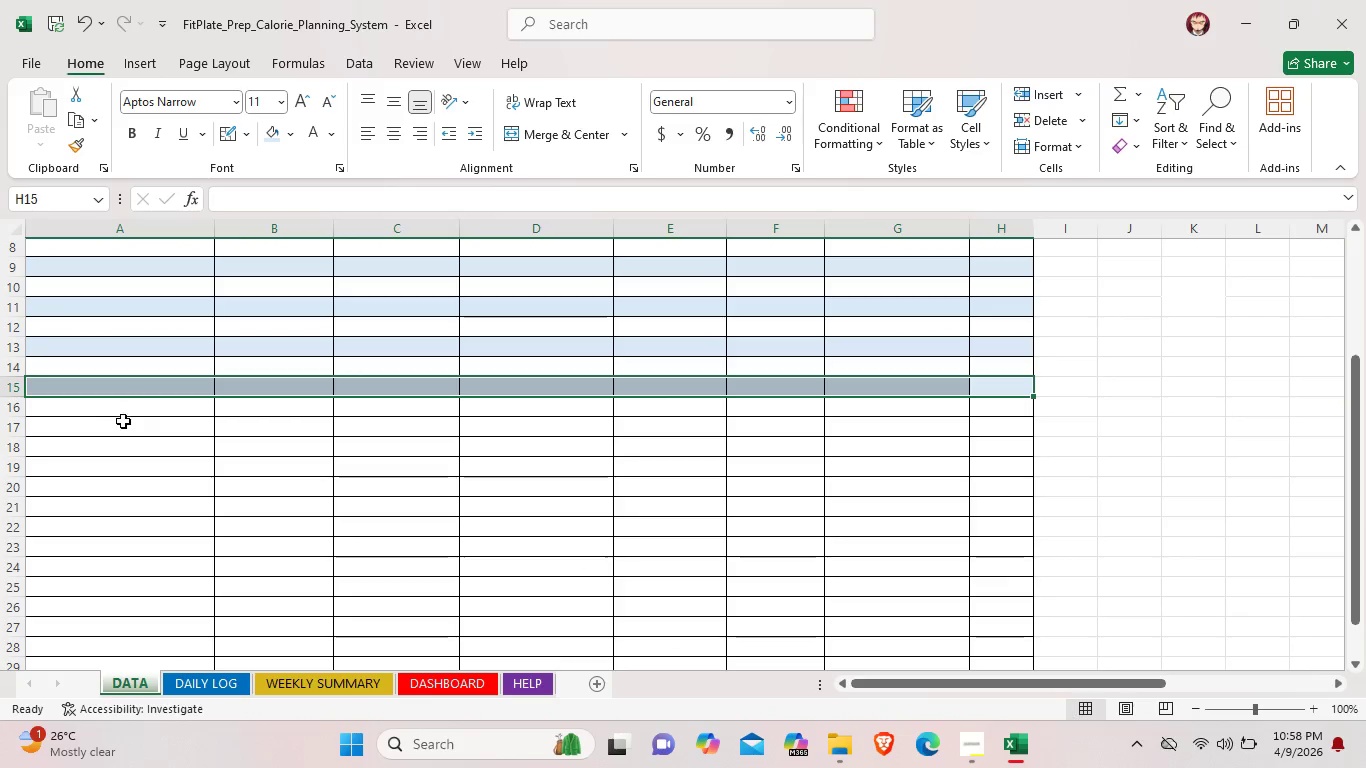 
left_click([113, 423])
 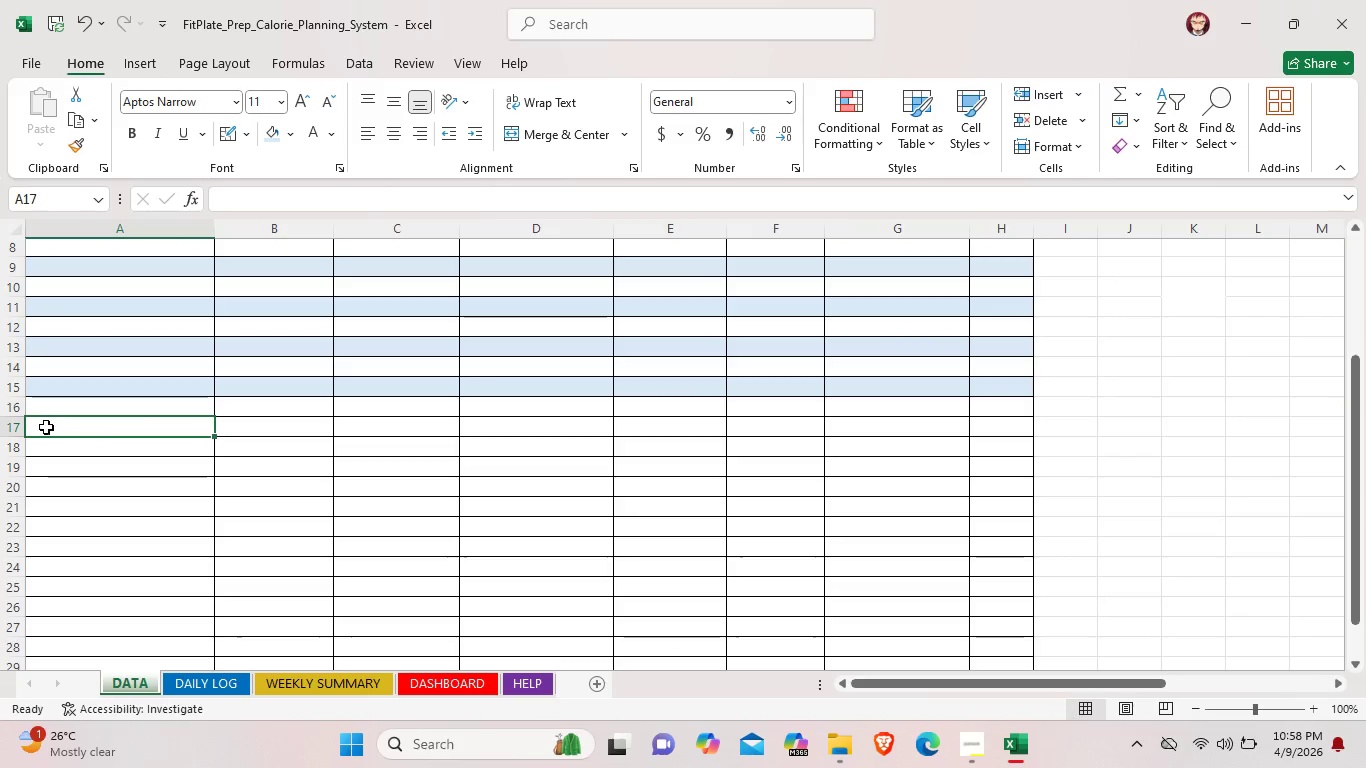 
left_click_drag(start_coordinate=[46, 427], to_coordinate=[1009, 425])
 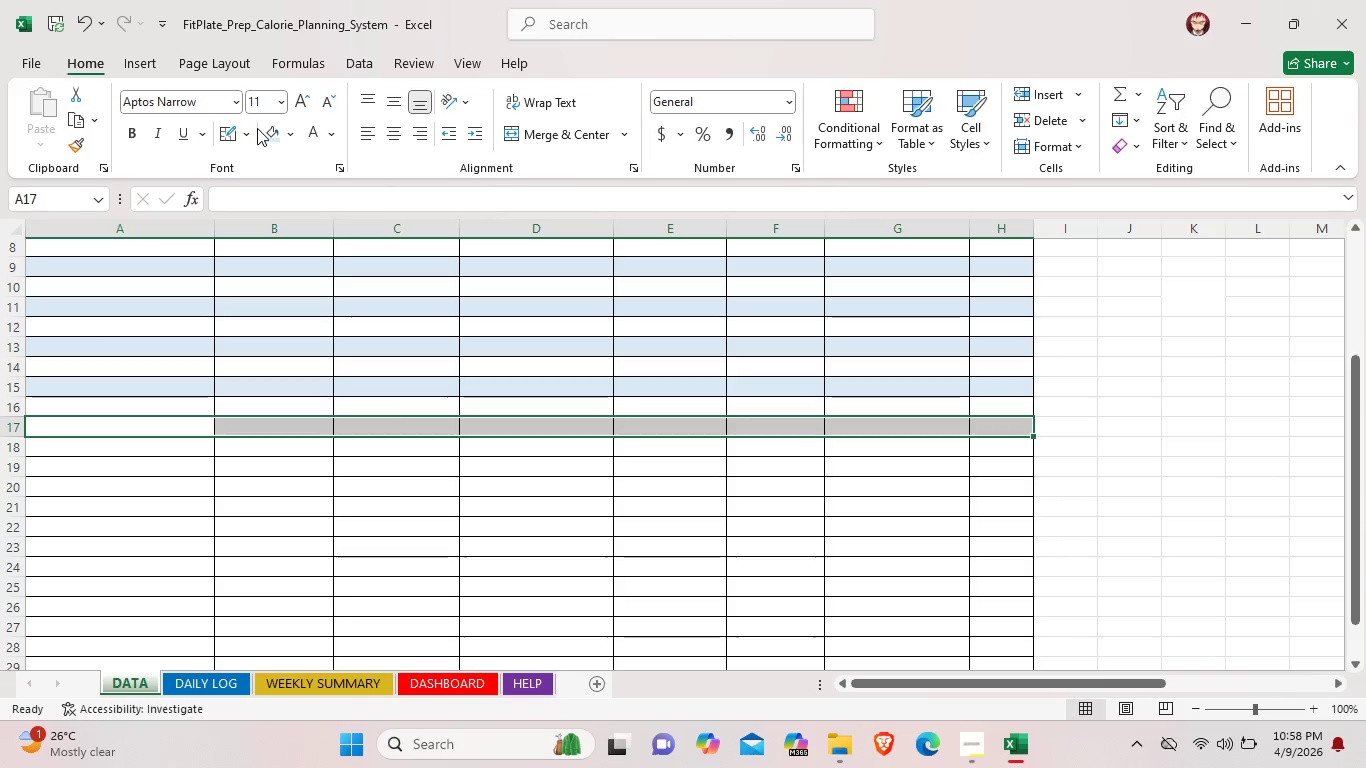 
left_click([257, 128])
 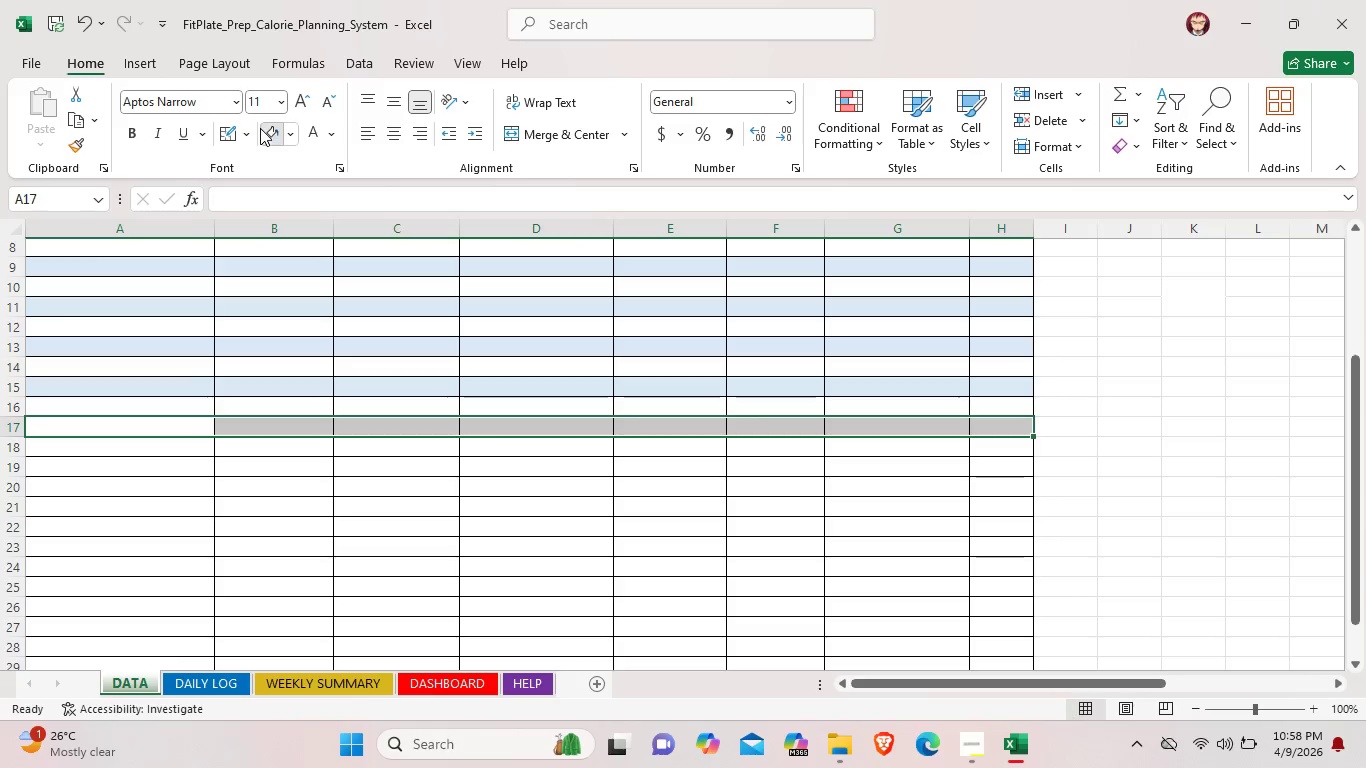 
left_click([260, 128])
 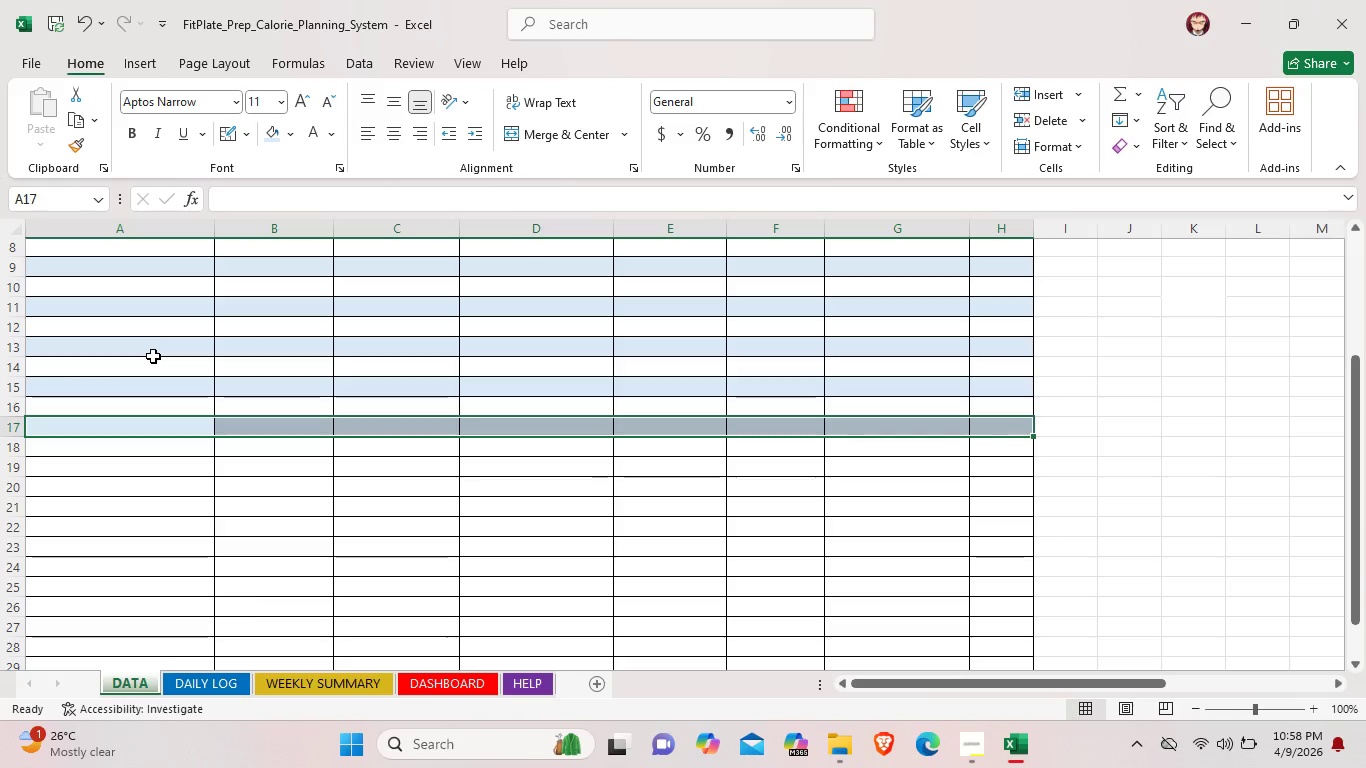 
scroll: coordinate [146, 363], scroll_direction: down, amount: 2.0
 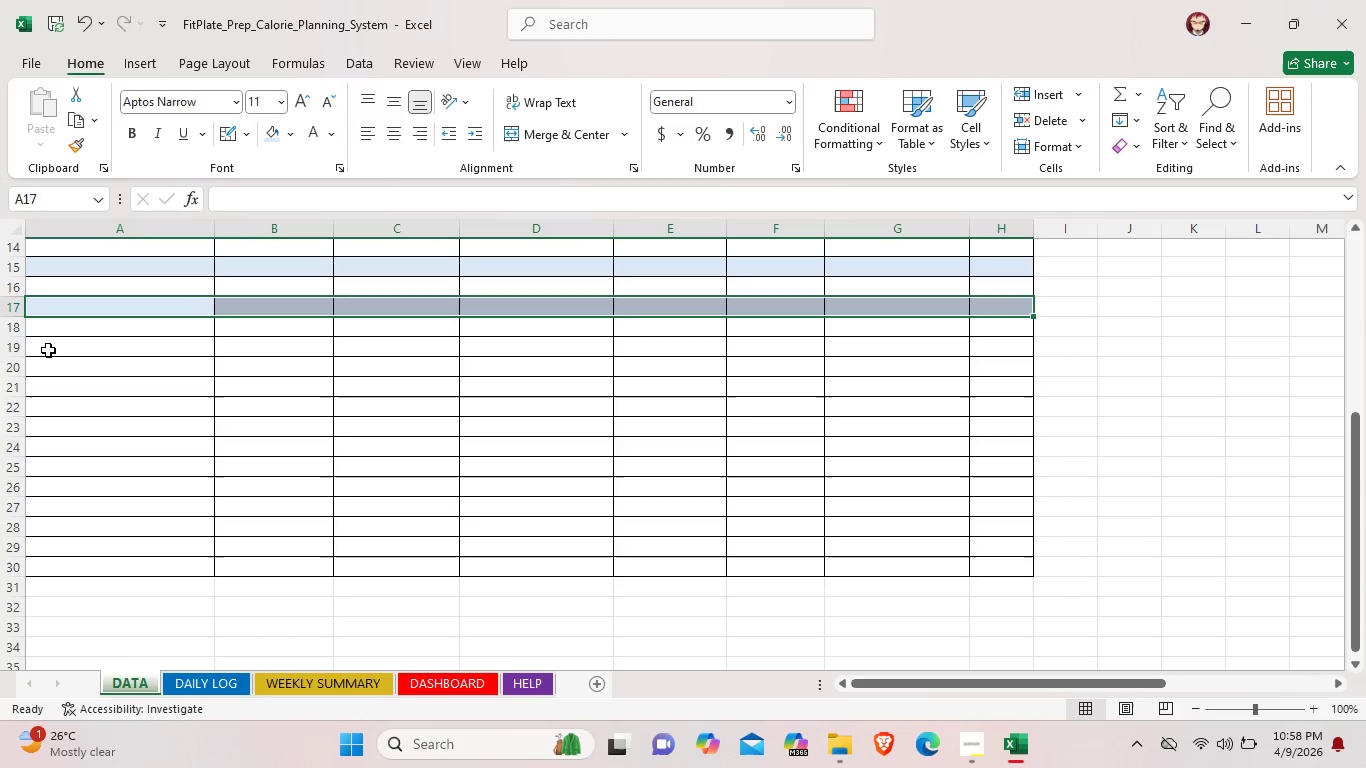 
left_click([47, 349])
 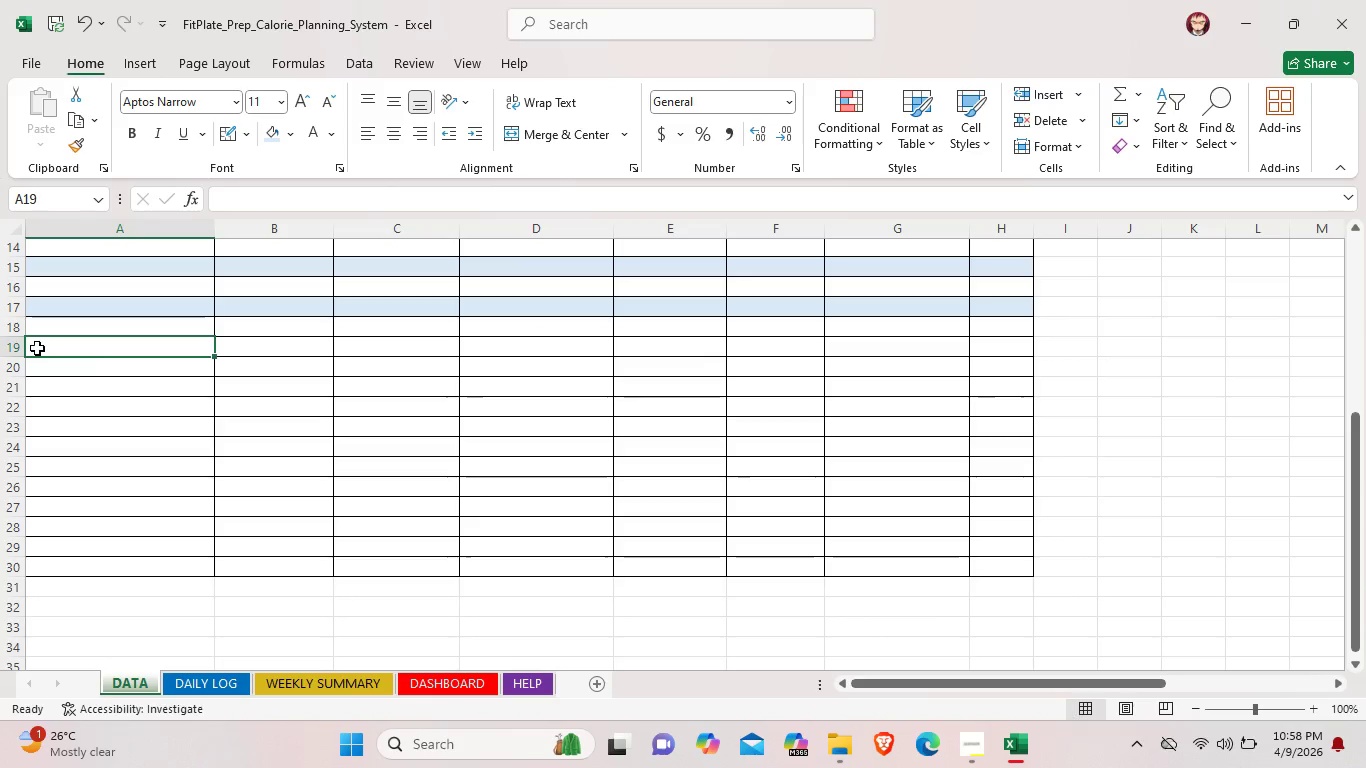 
left_click_drag(start_coordinate=[37, 348], to_coordinate=[1016, 347])
 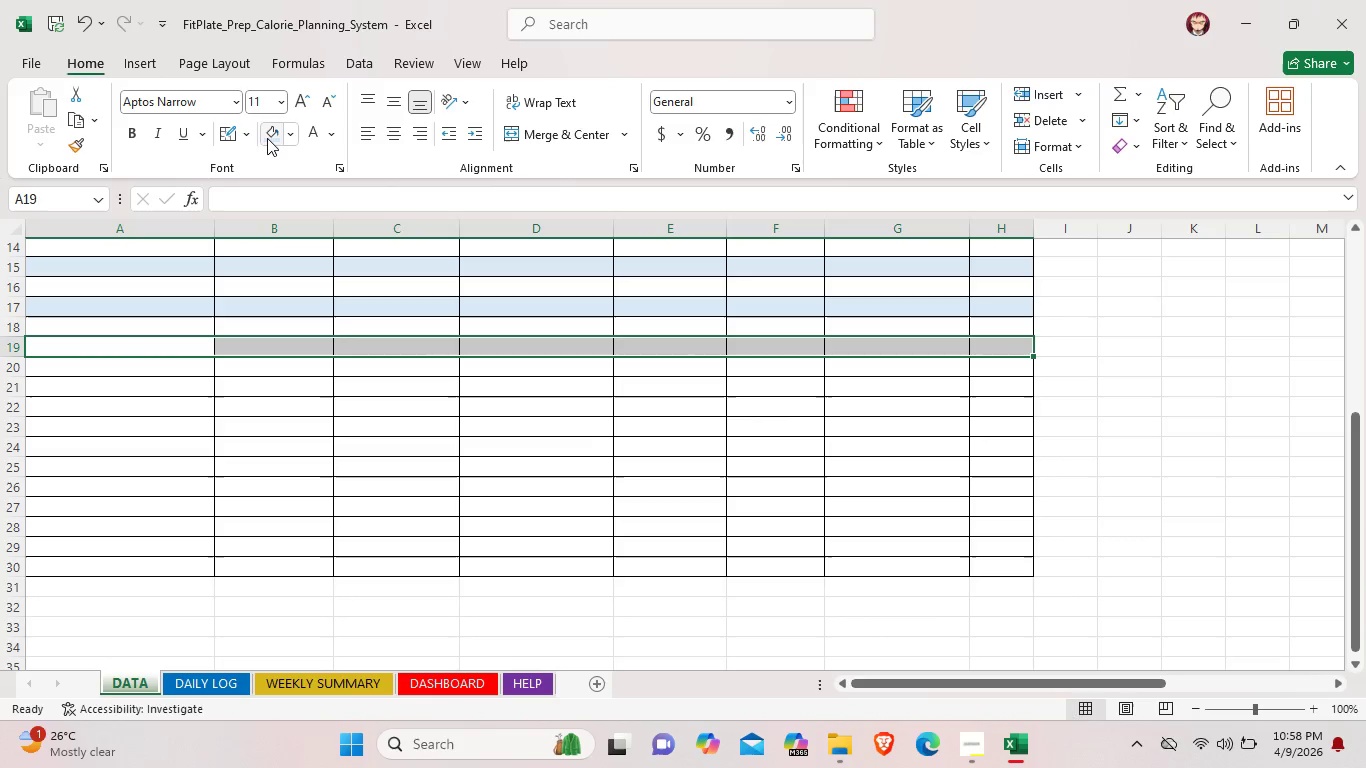 
left_click([266, 138])
 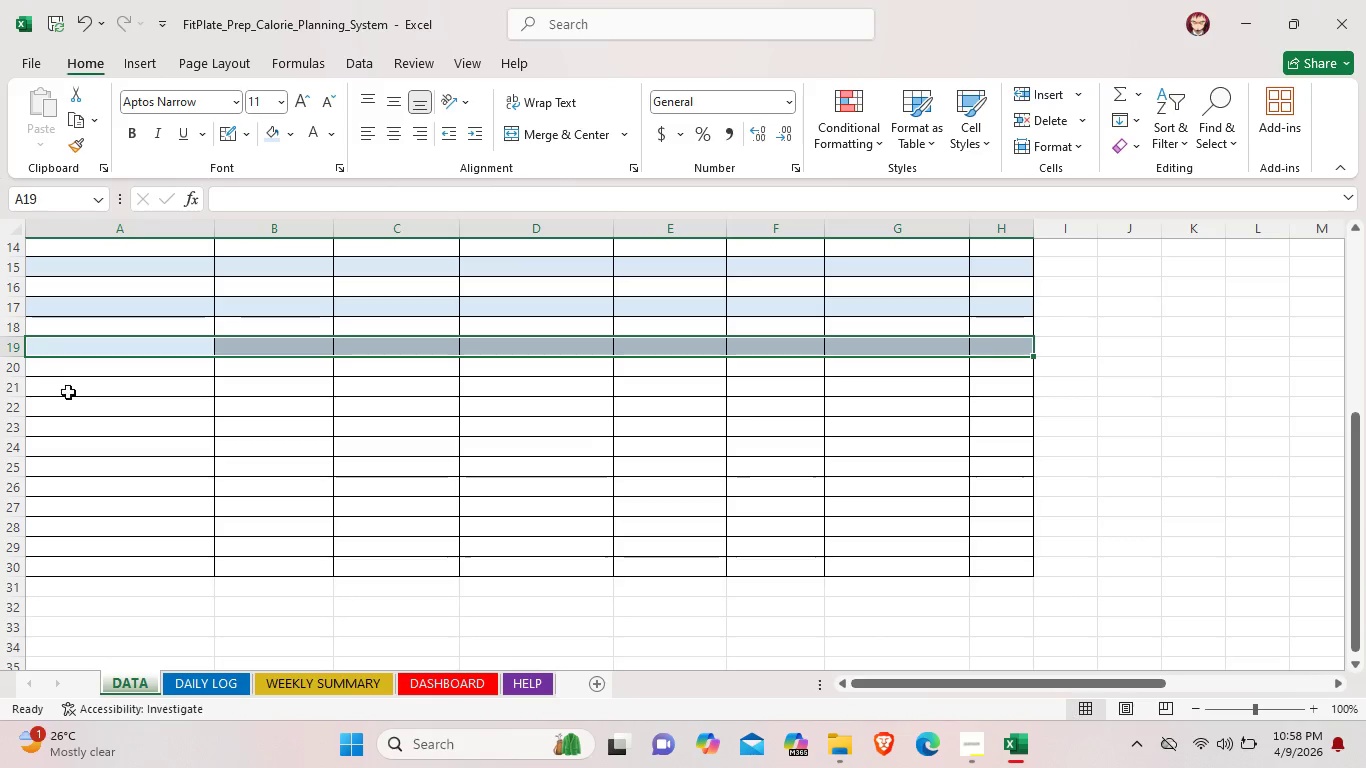 
left_click([59, 388])
 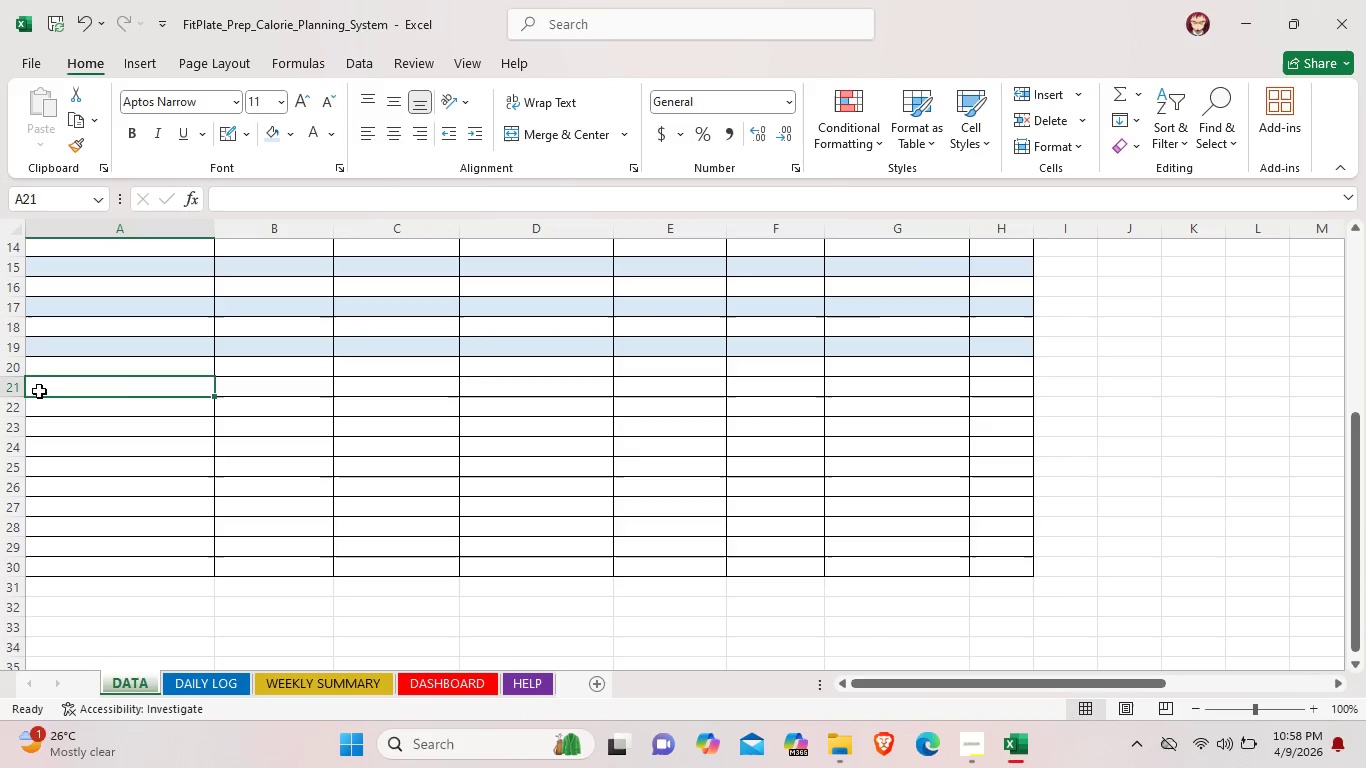 
left_click_drag(start_coordinate=[39, 391], to_coordinate=[1023, 388])
 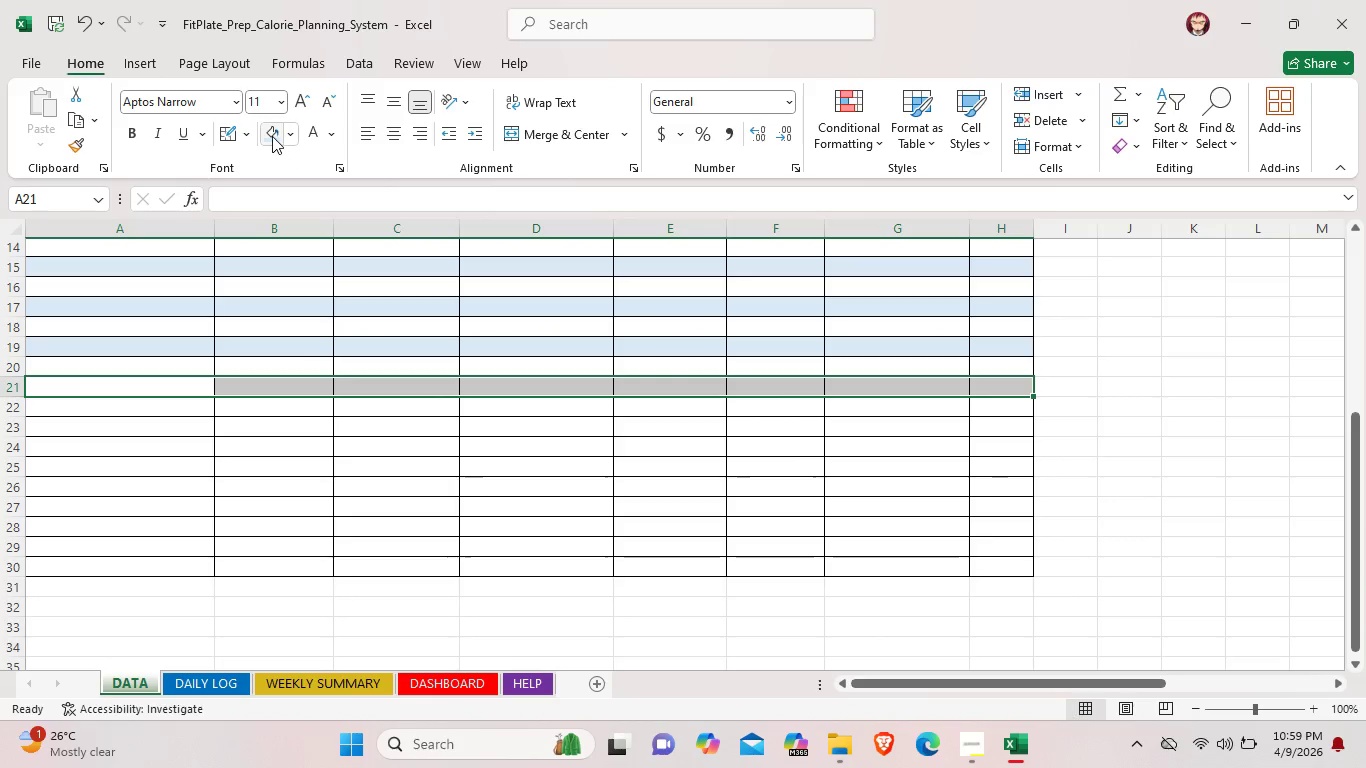 
left_click([272, 136])
 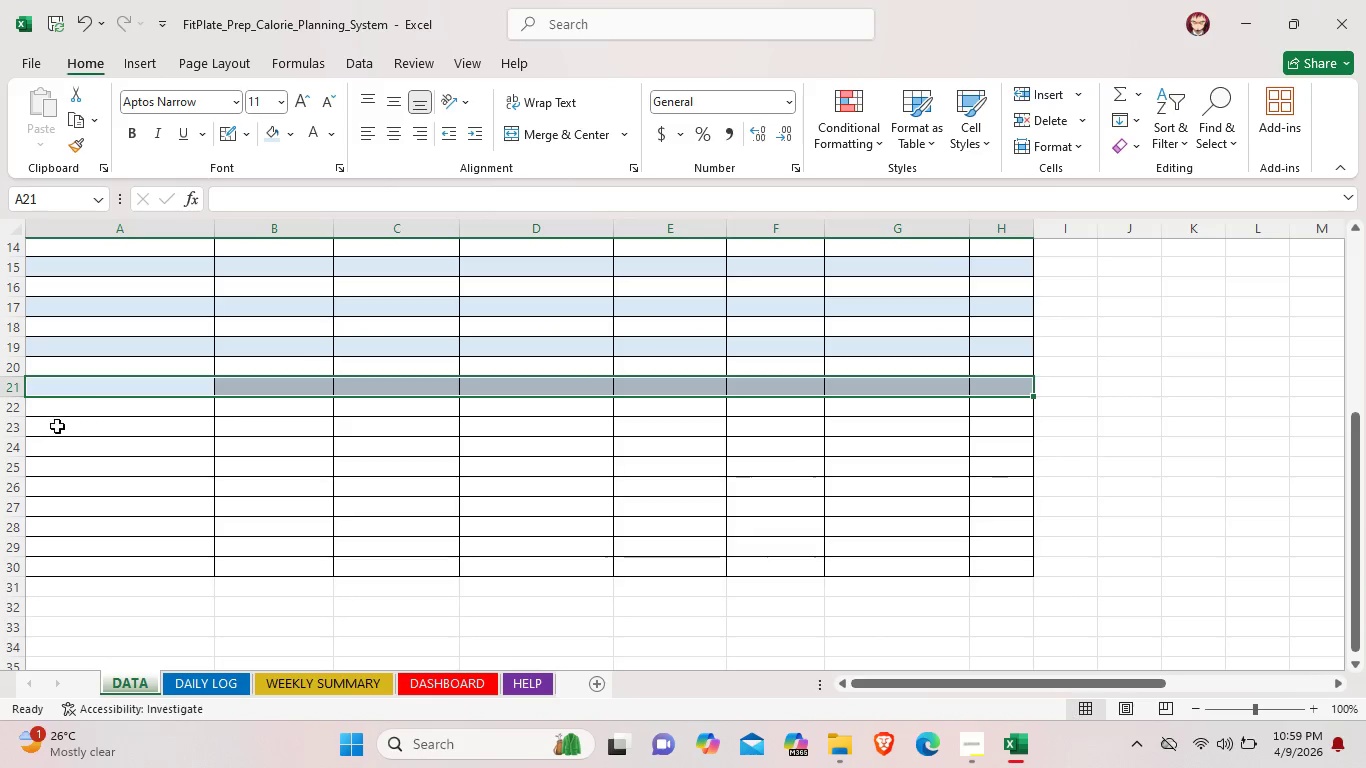 
left_click([50, 427])
 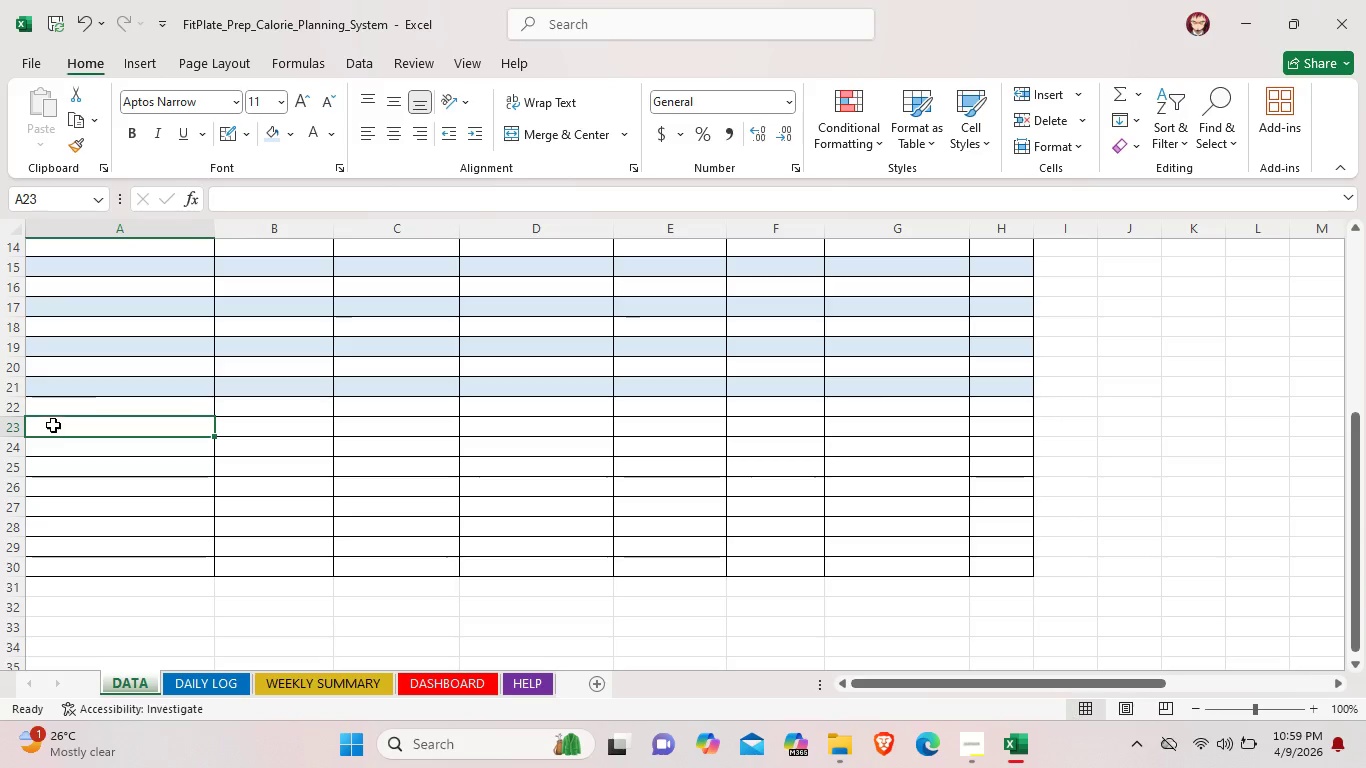 
left_click_drag(start_coordinate=[47, 428], to_coordinate=[1014, 421])
 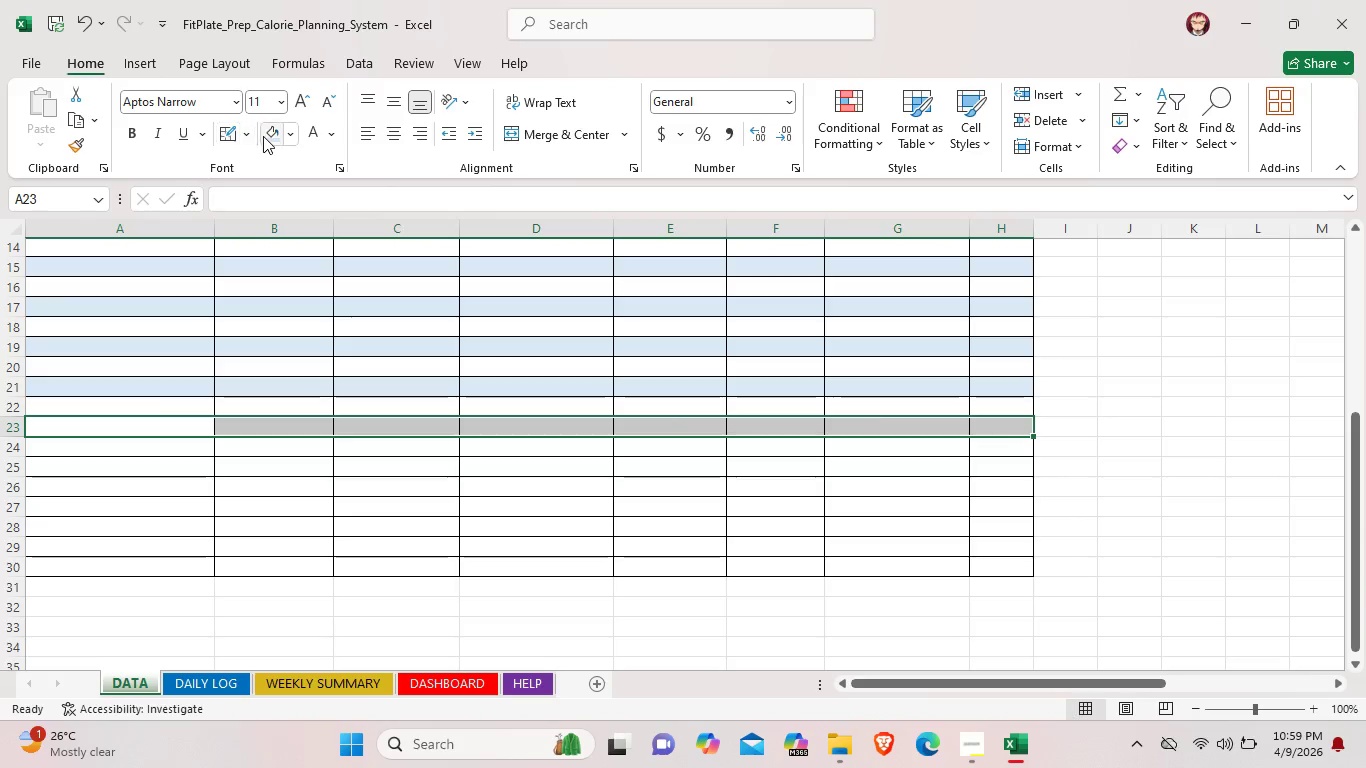 
left_click([263, 136])
 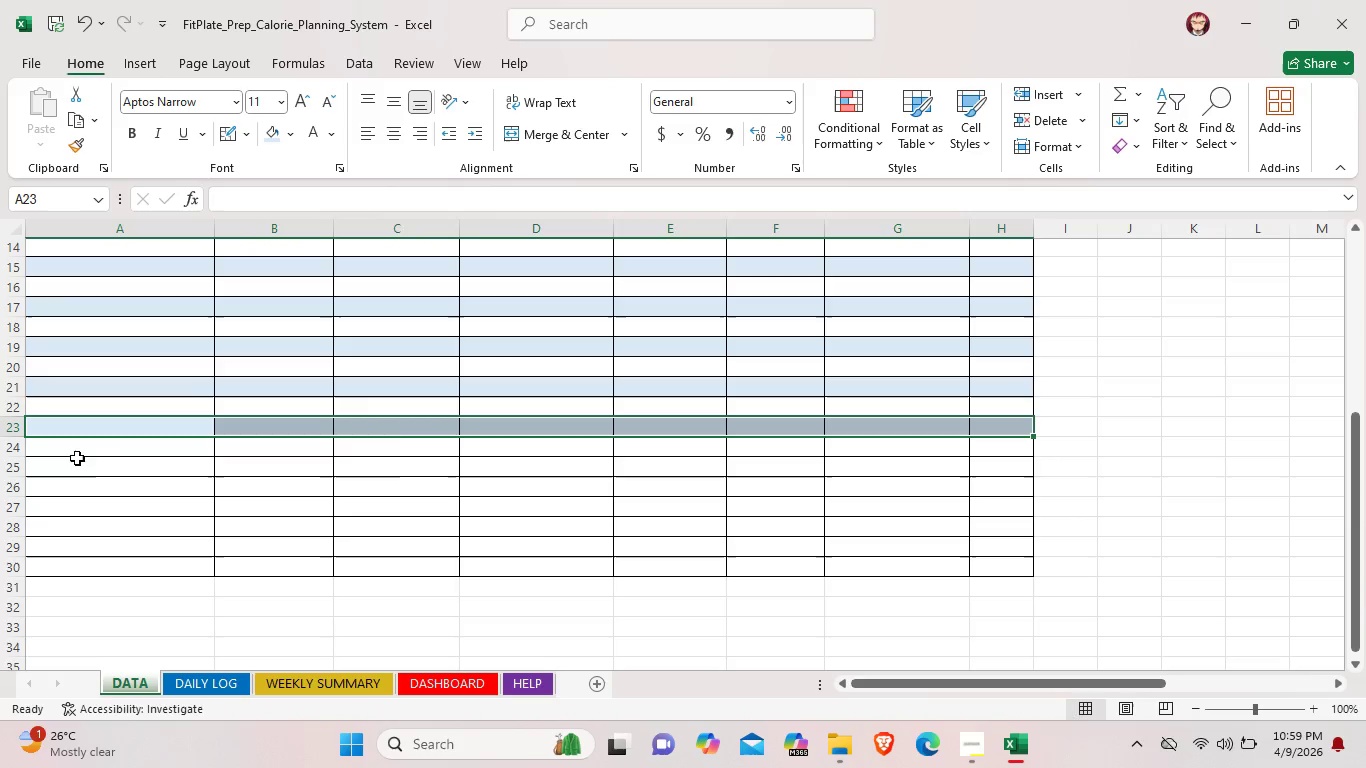 
left_click([71, 465])
 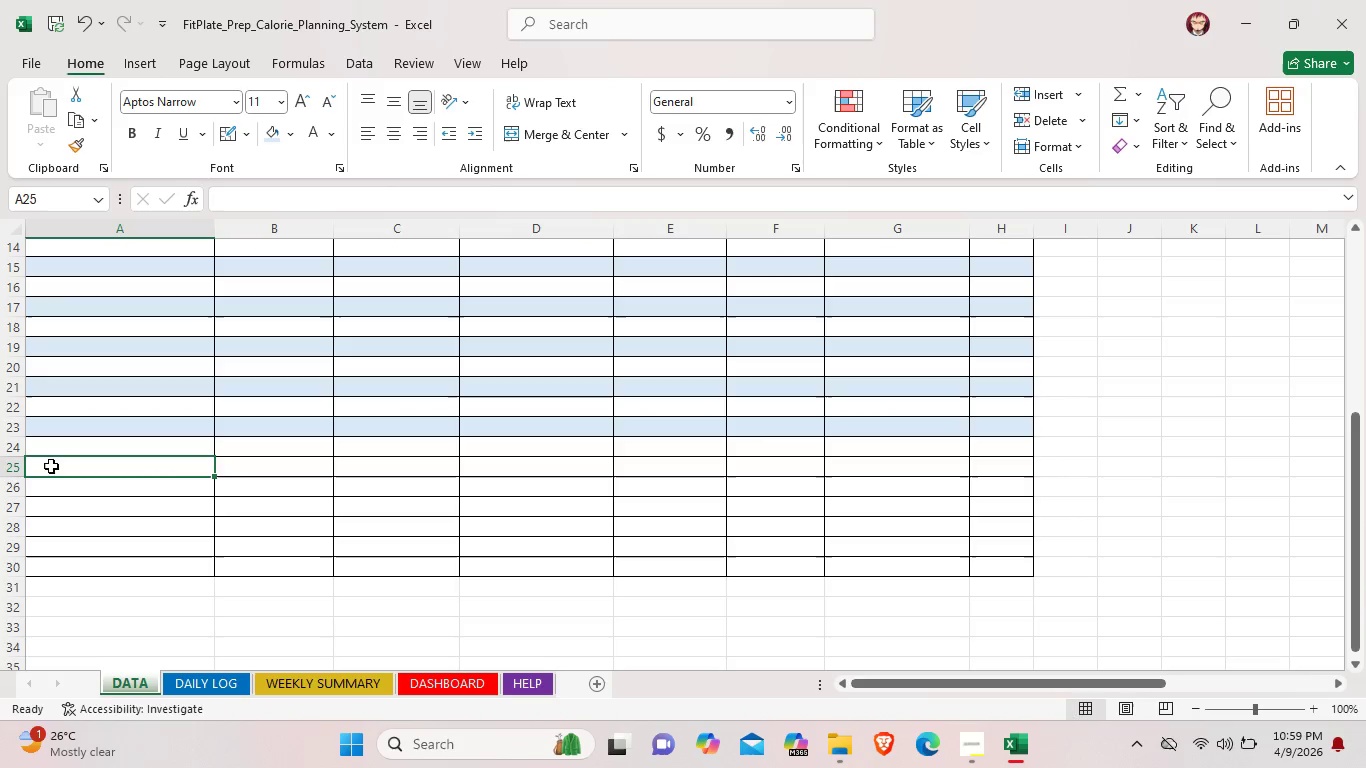 
left_click_drag(start_coordinate=[50, 464], to_coordinate=[1039, 464])
 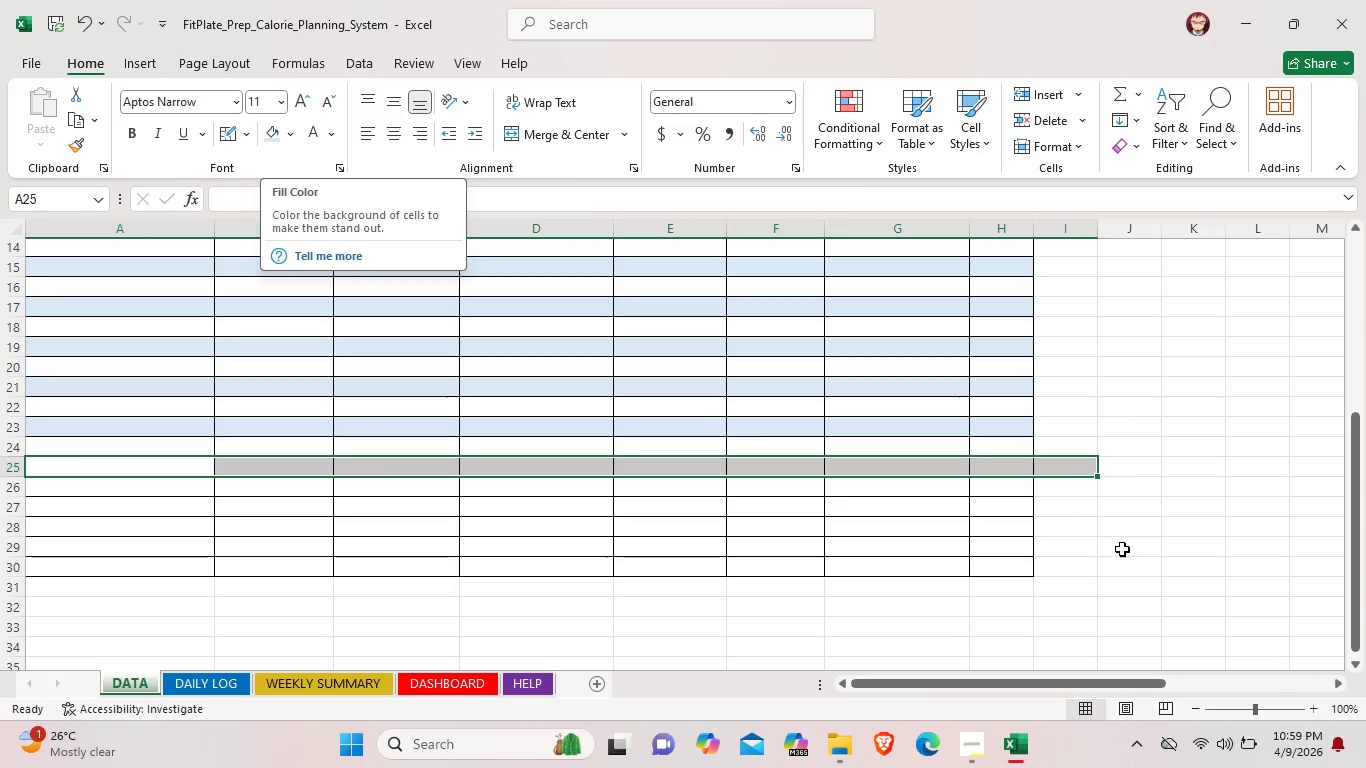 
left_click([1019, 477])
 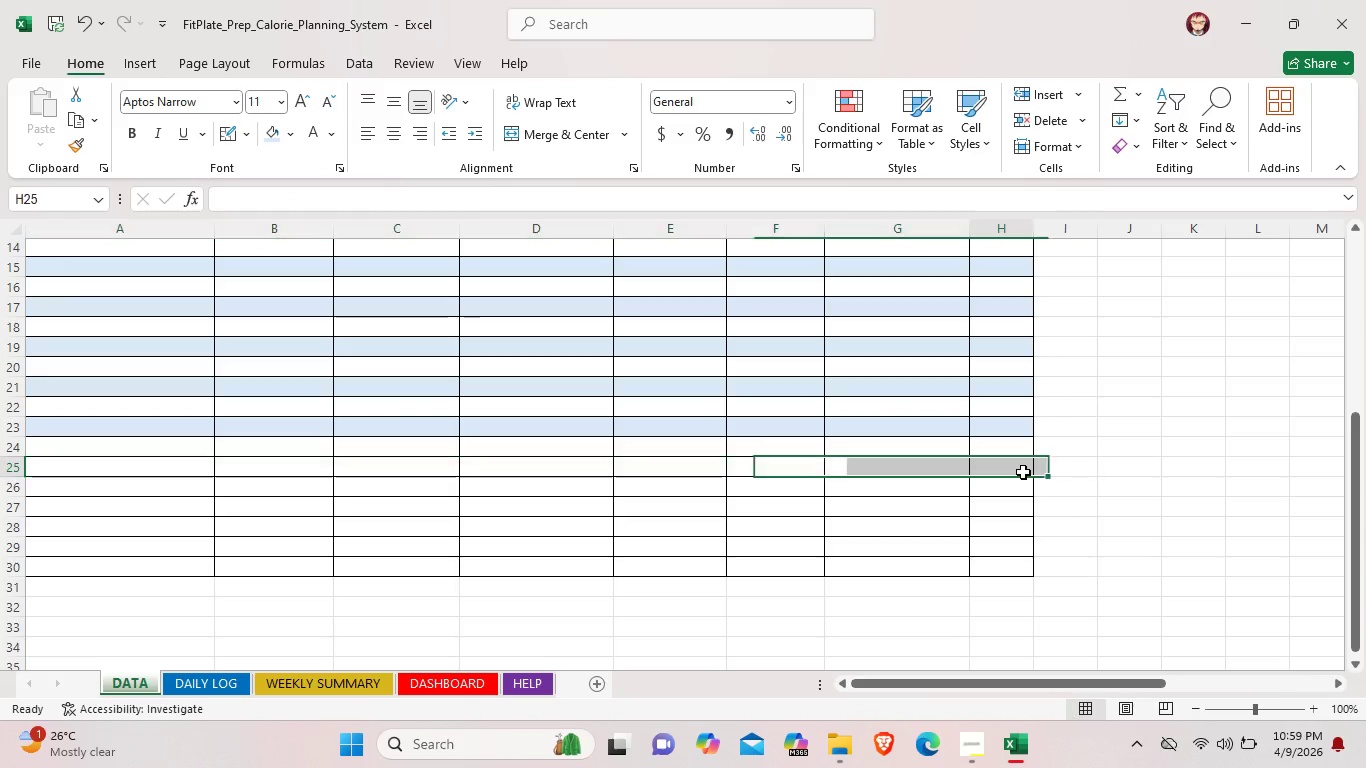 
left_click([1023, 472])
 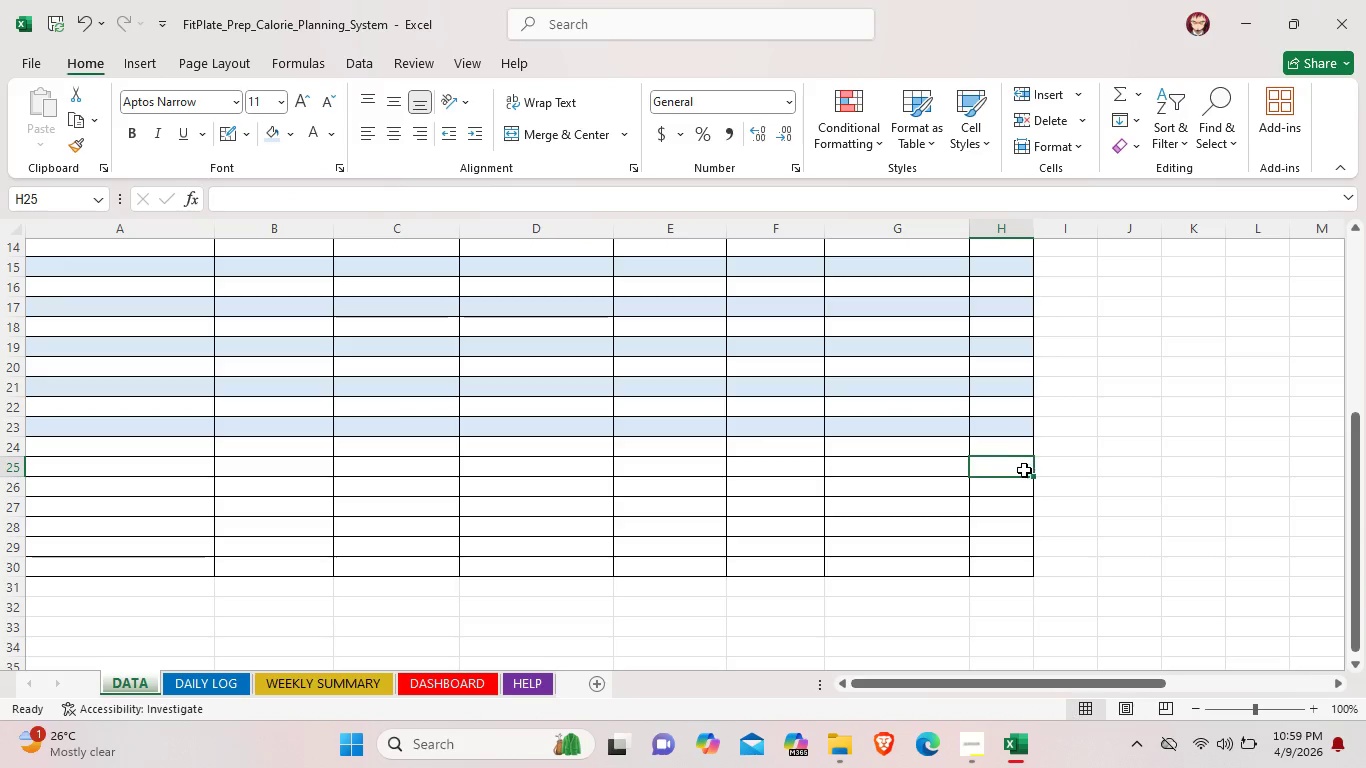 
left_click_drag(start_coordinate=[1022, 470], to_coordinate=[57, 464])
 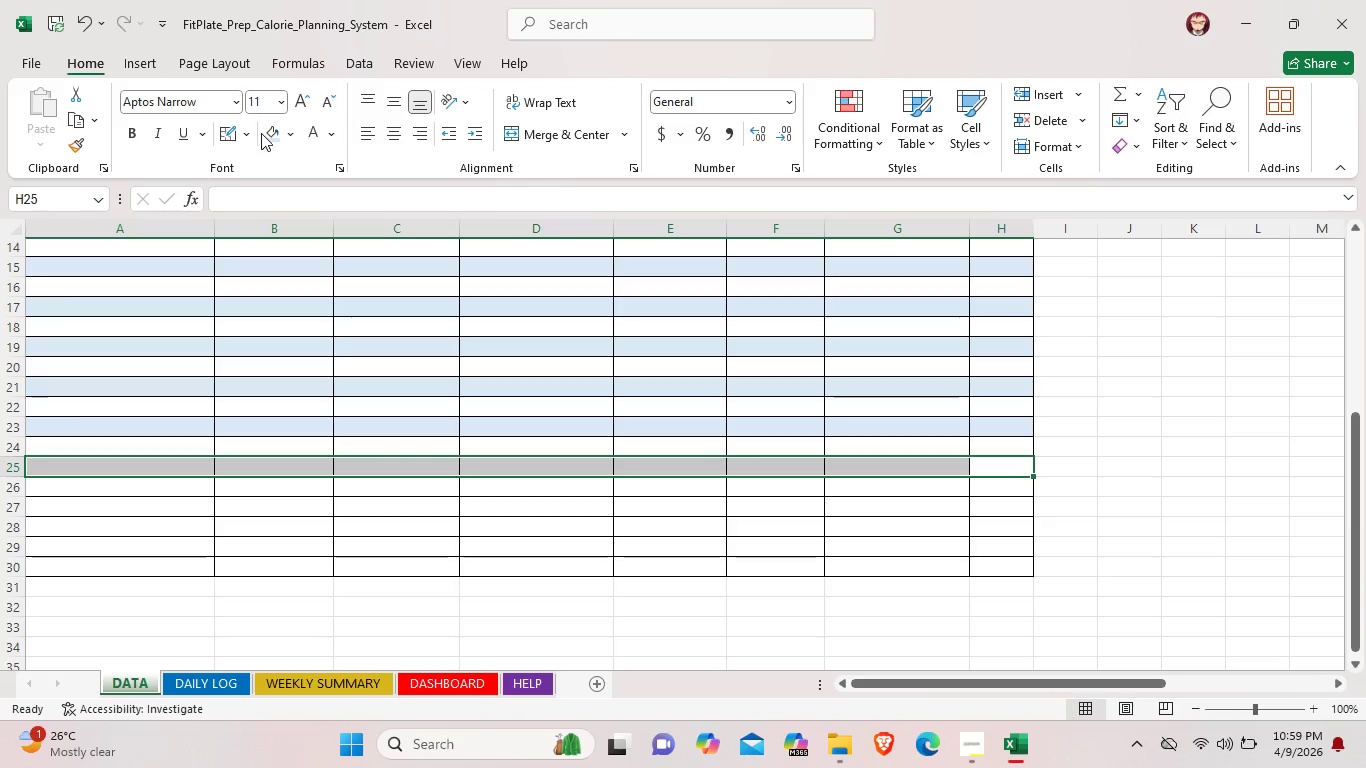 
left_click([261, 133])
 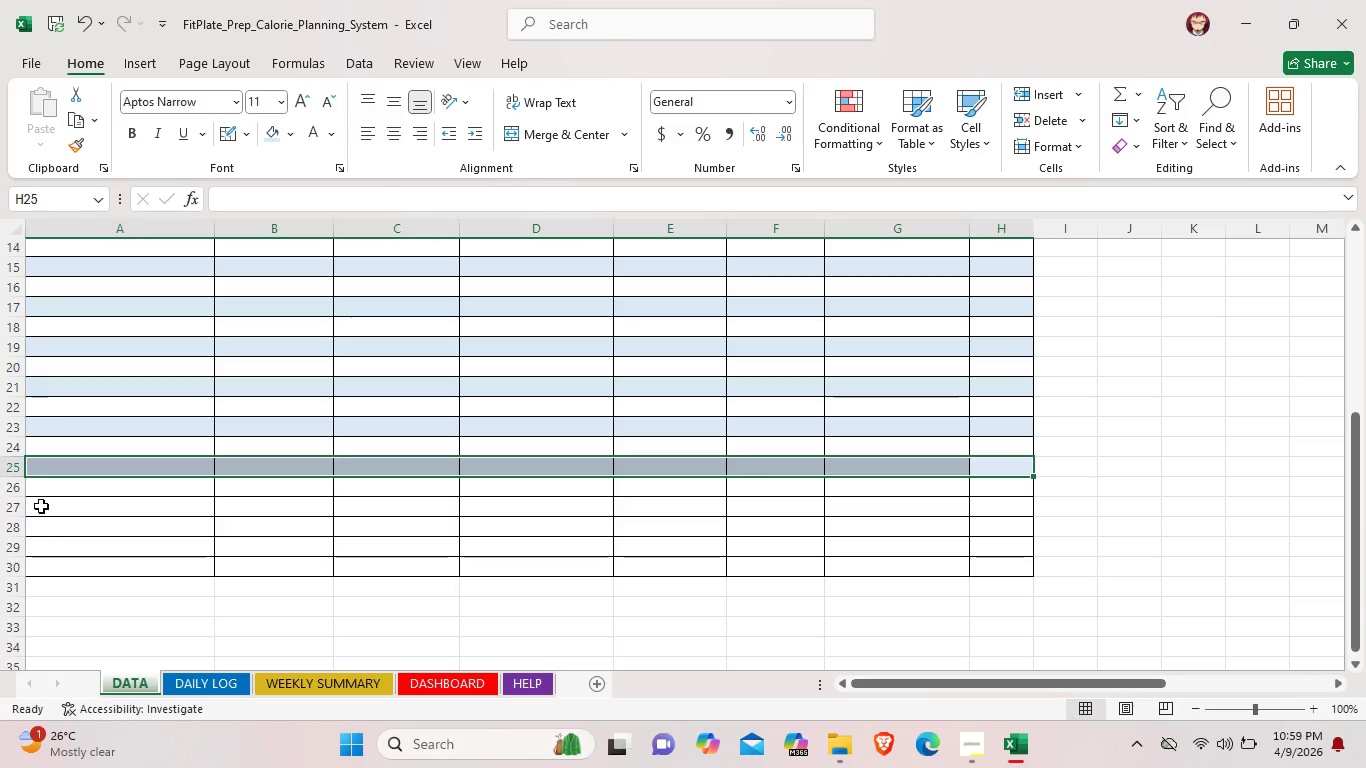 
left_click([41, 504])
 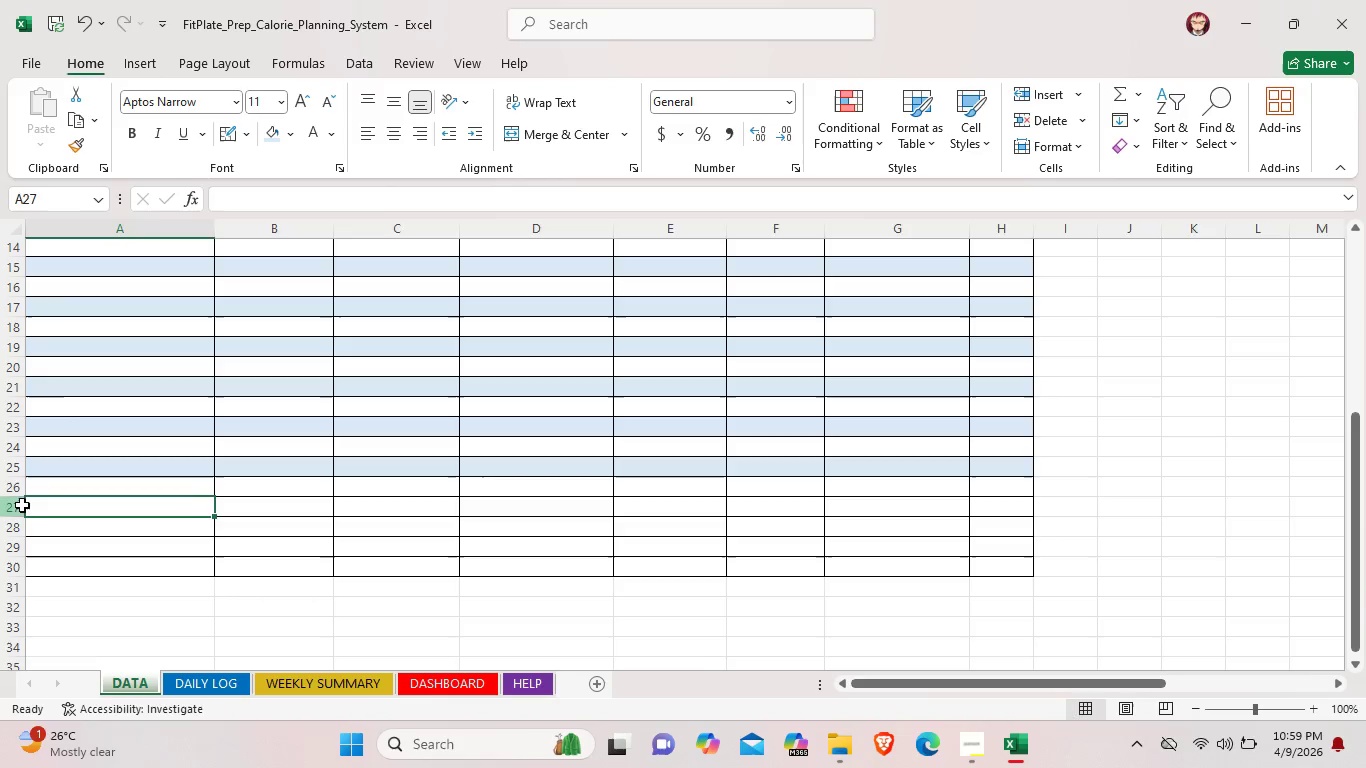 
left_click_drag(start_coordinate=[22, 505], to_coordinate=[303, 505])
 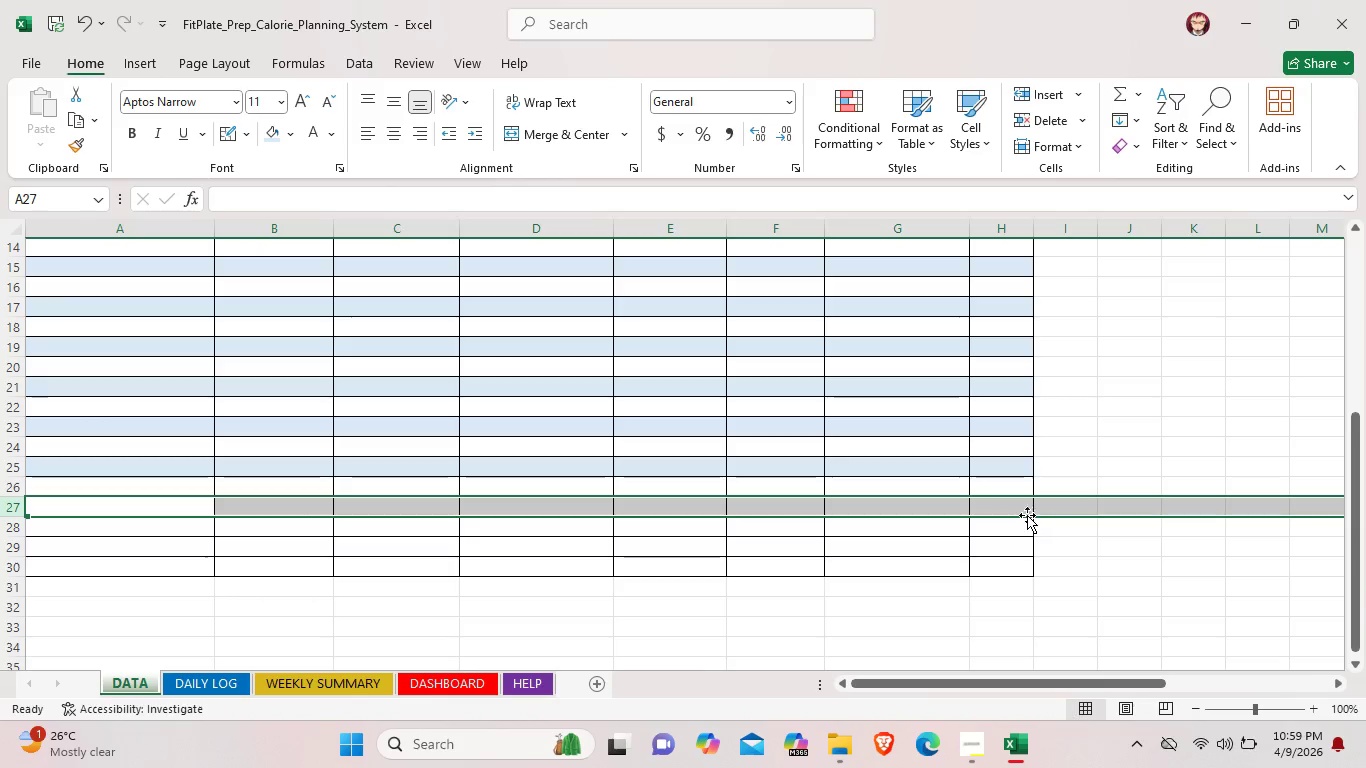 
left_click([1027, 515])
 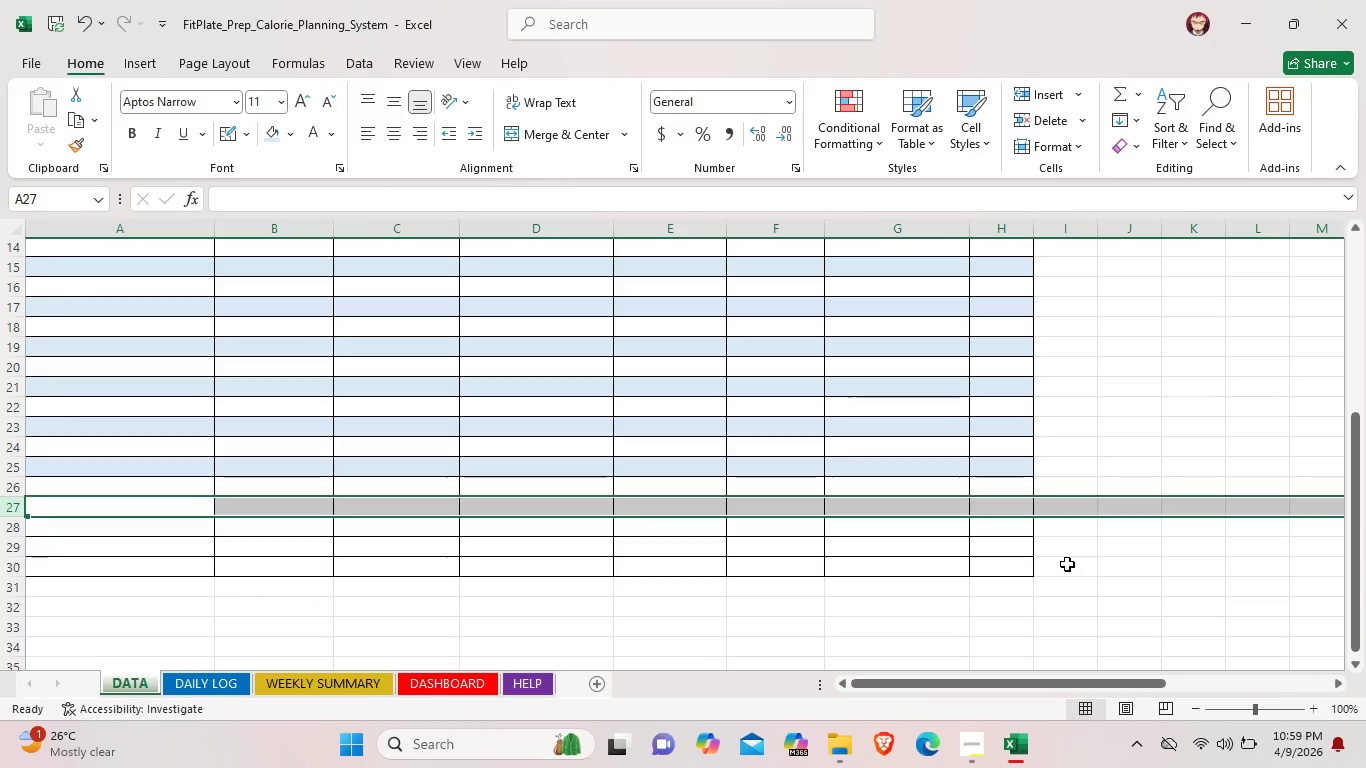 
left_click([1067, 564])
 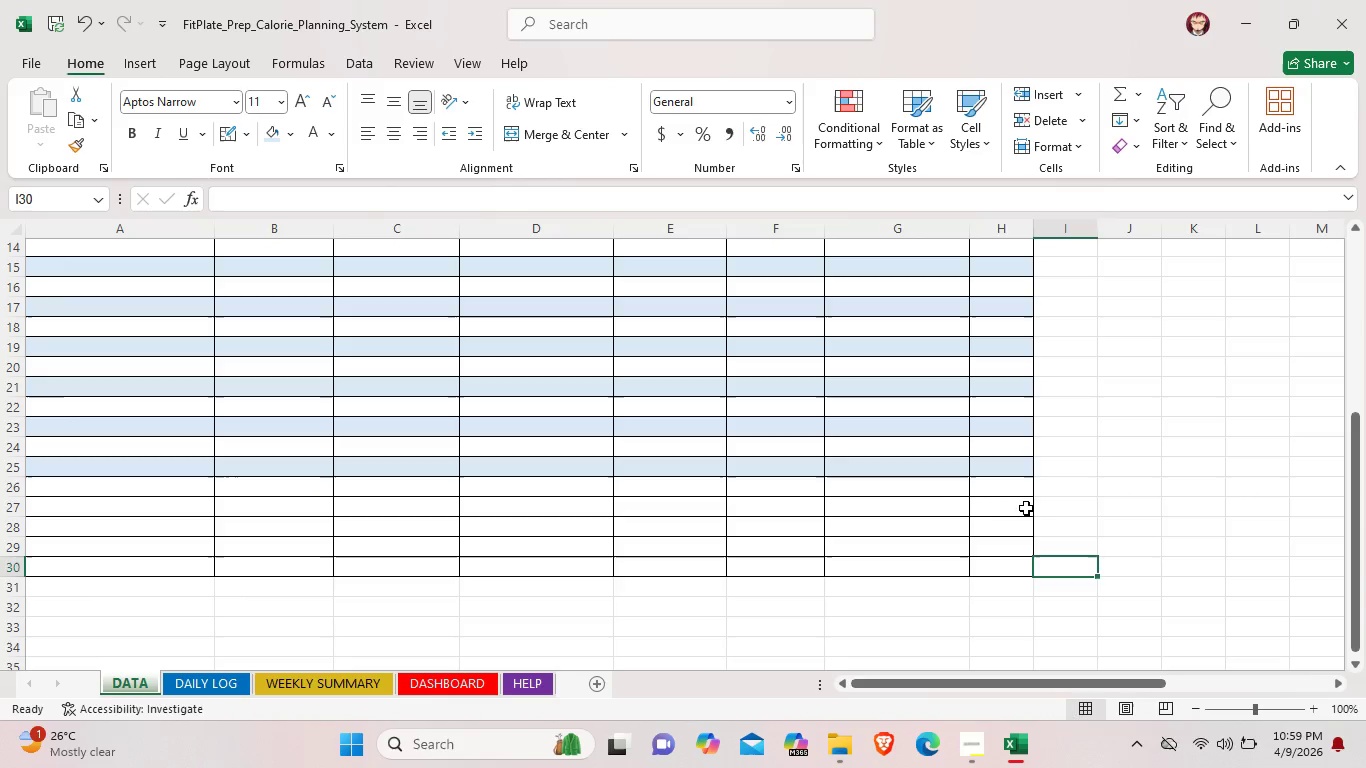 
left_click_drag(start_coordinate=[1026, 508], to_coordinate=[92, 508])
 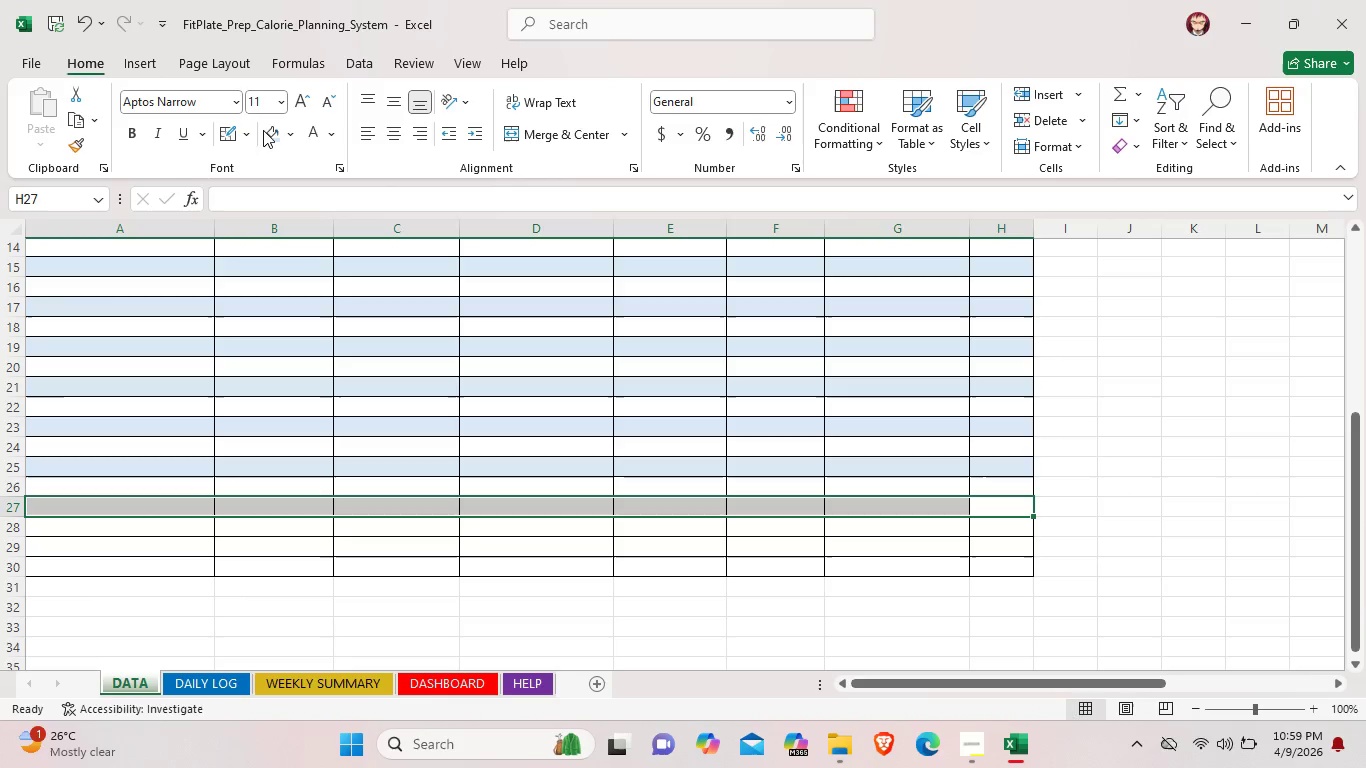 
left_click([265, 131])
 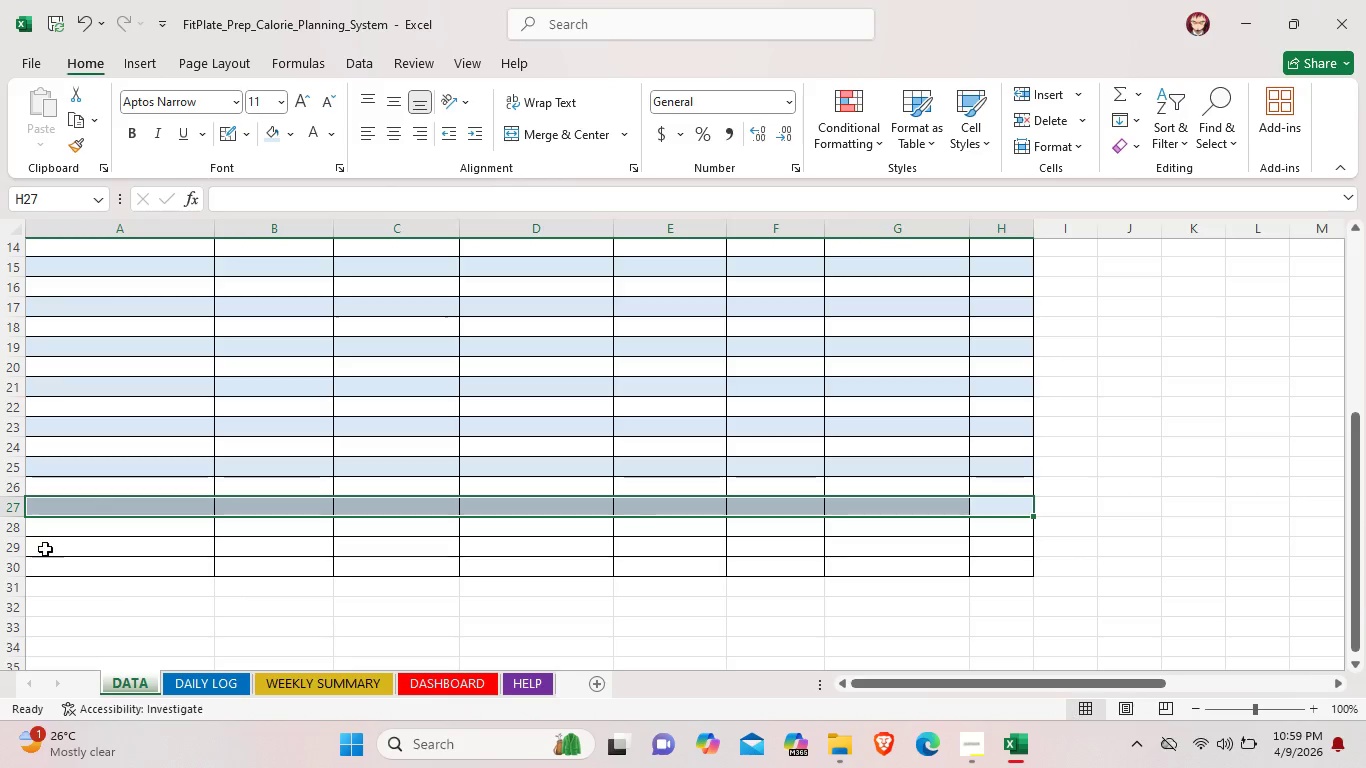 
left_click([45, 549])
 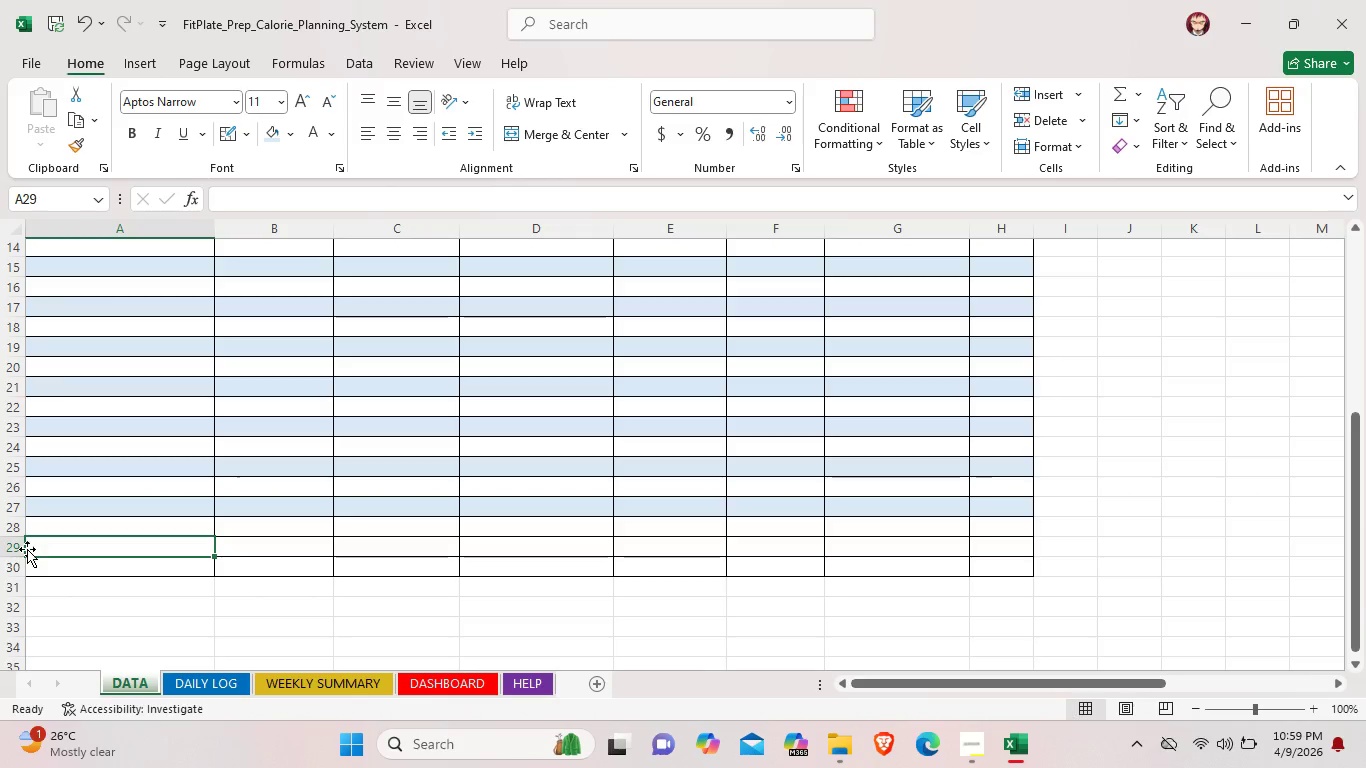 
left_click_drag(start_coordinate=[27, 549], to_coordinate=[650, 540])
 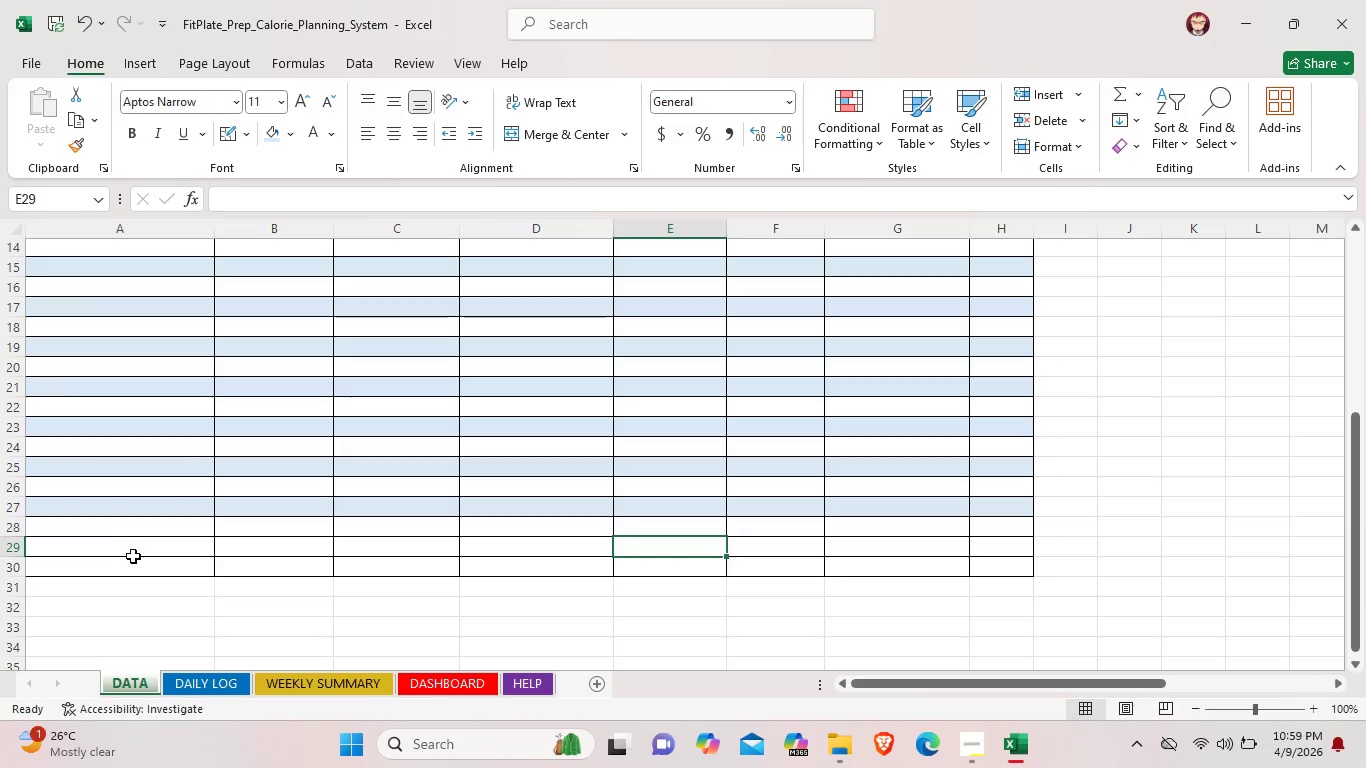 
left_click([133, 556])
 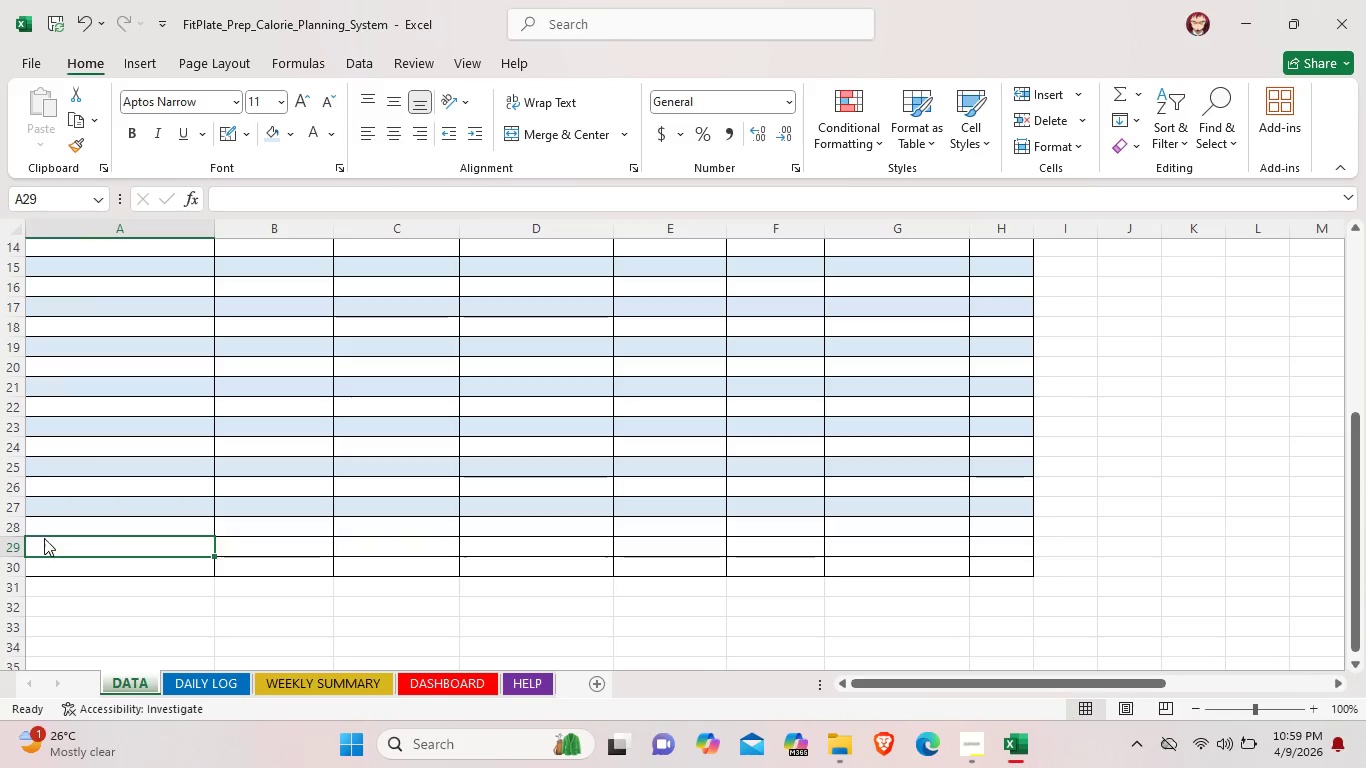 
left_click_drag(start_coordinate=[44, 538], to_coordinate=[576, 538])
 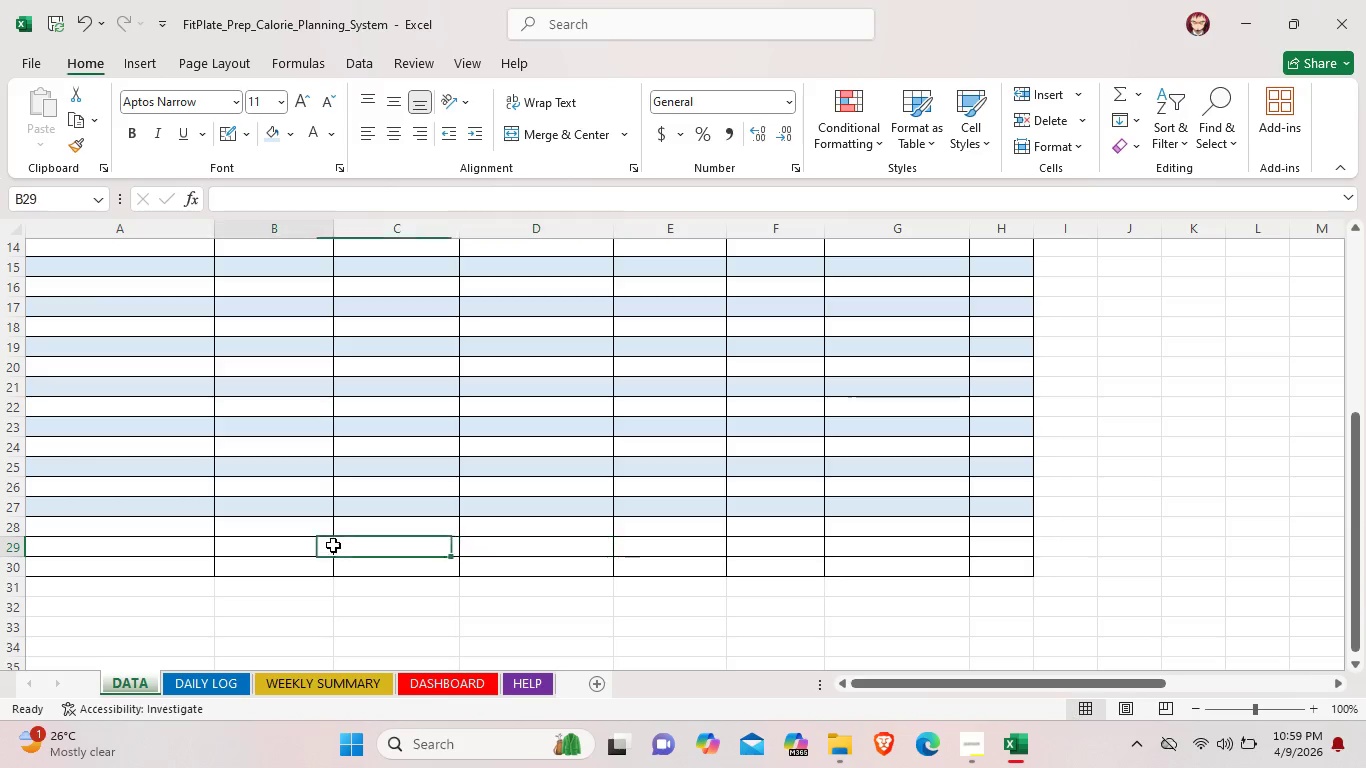 
left_click([333, 545])
 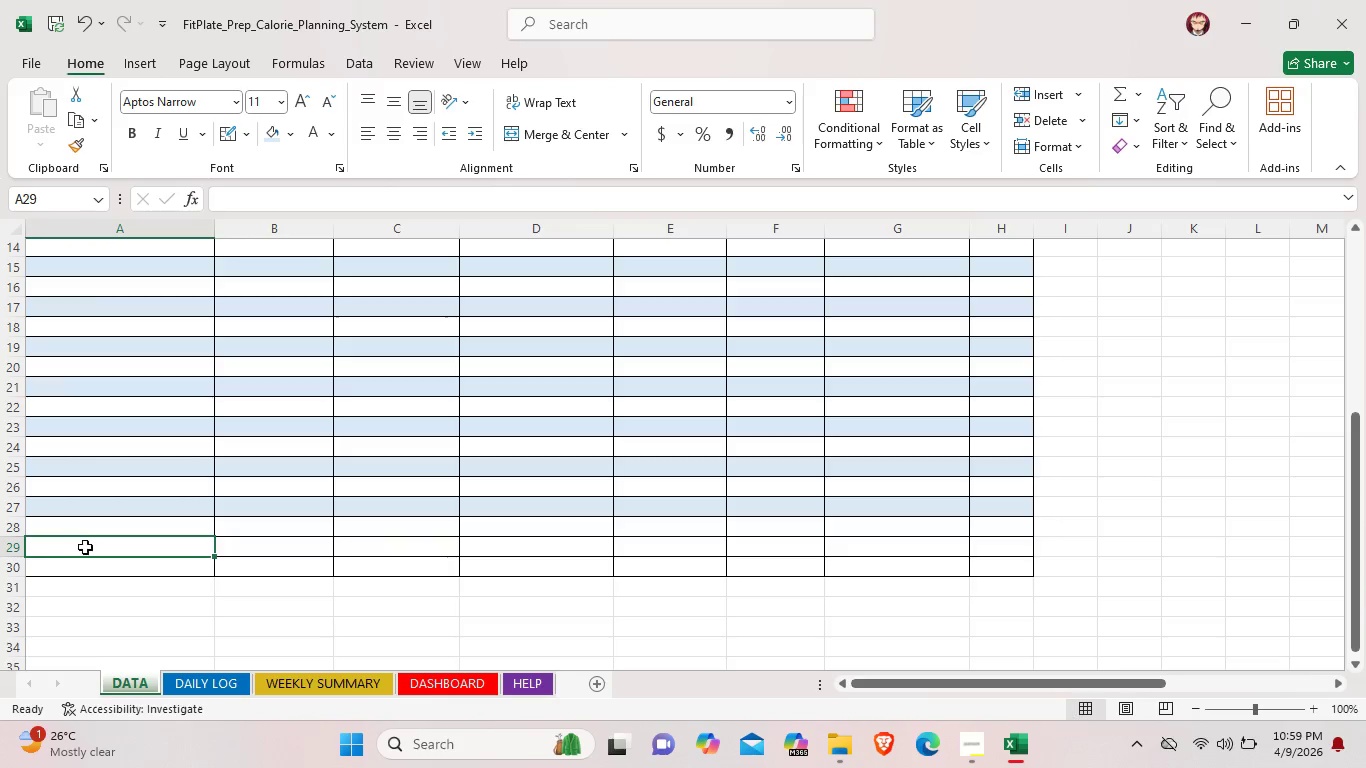 
left_click_drag(start_coordinate=[69, 547], to_coordinate=[1024, 546])
 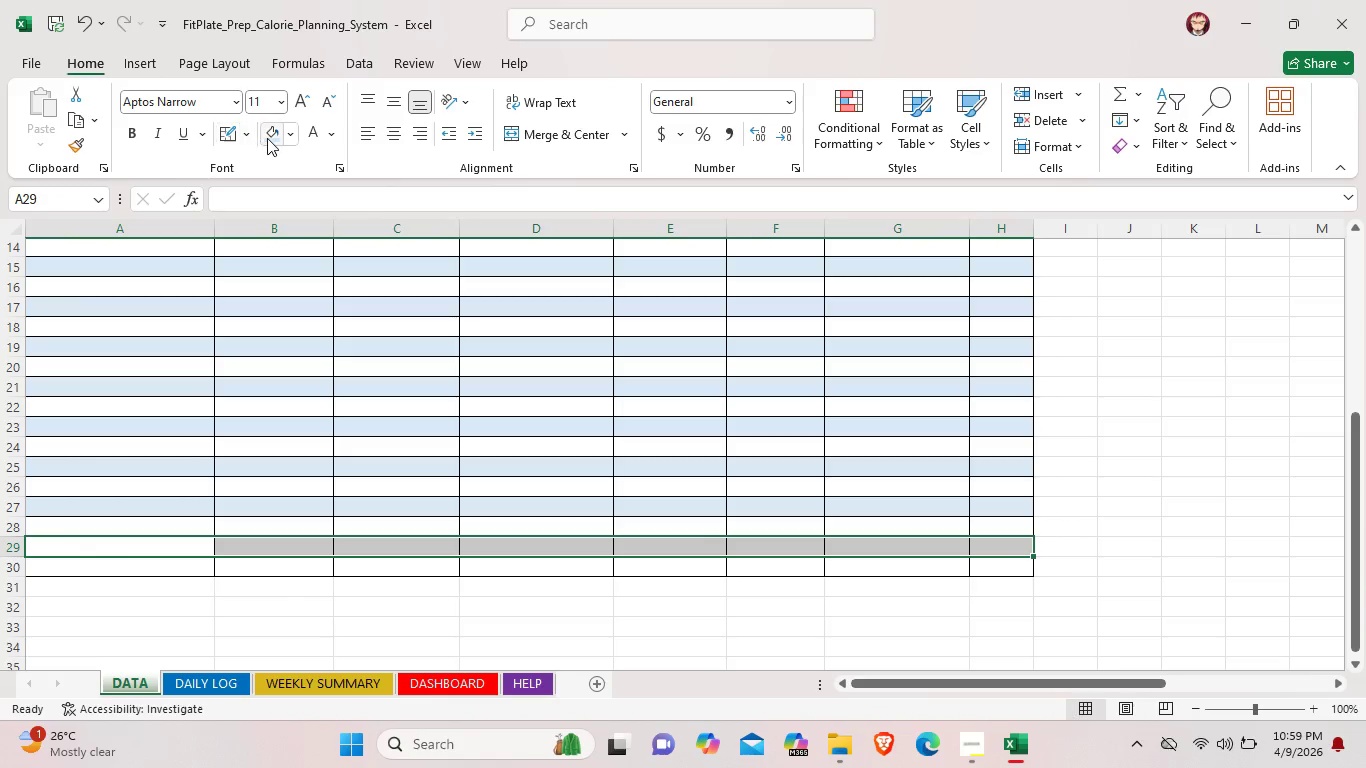 
left_click([267, 138])
 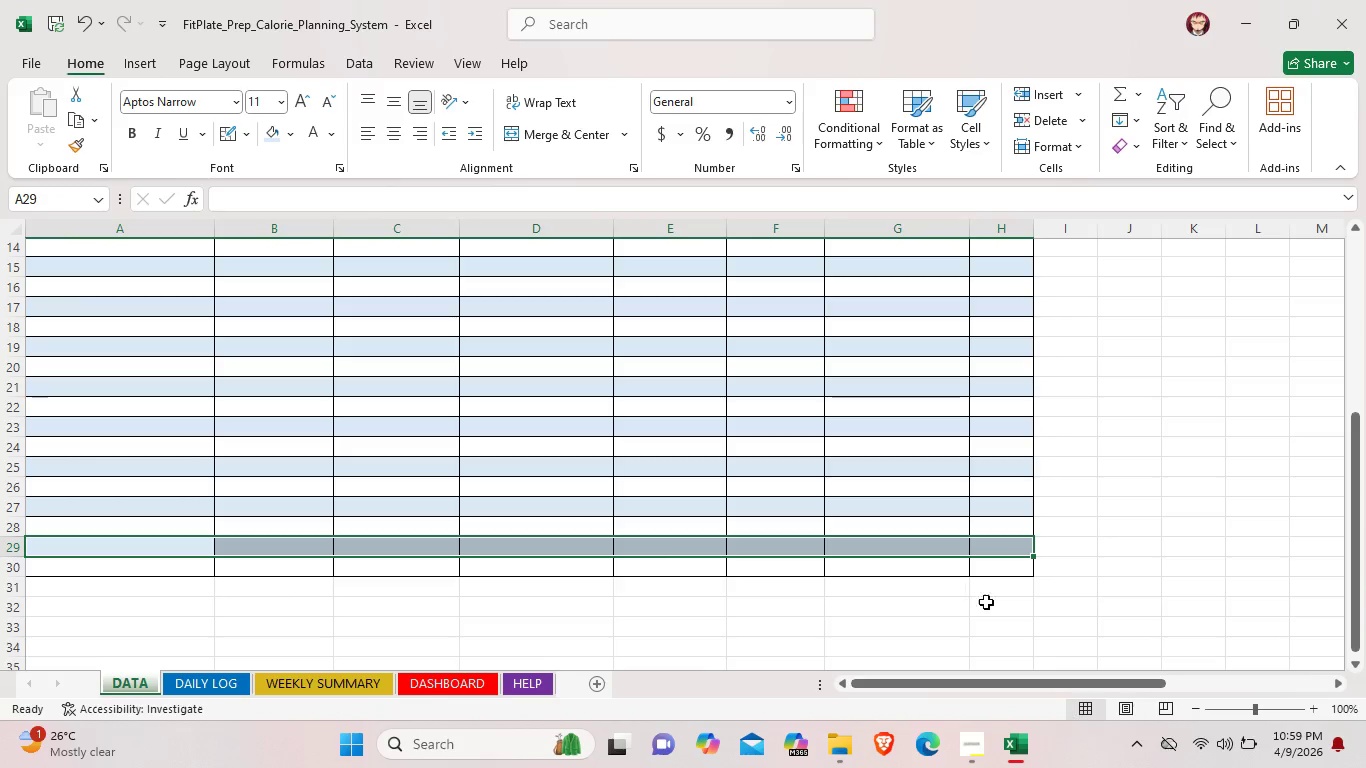 
left_click([997, 605])
 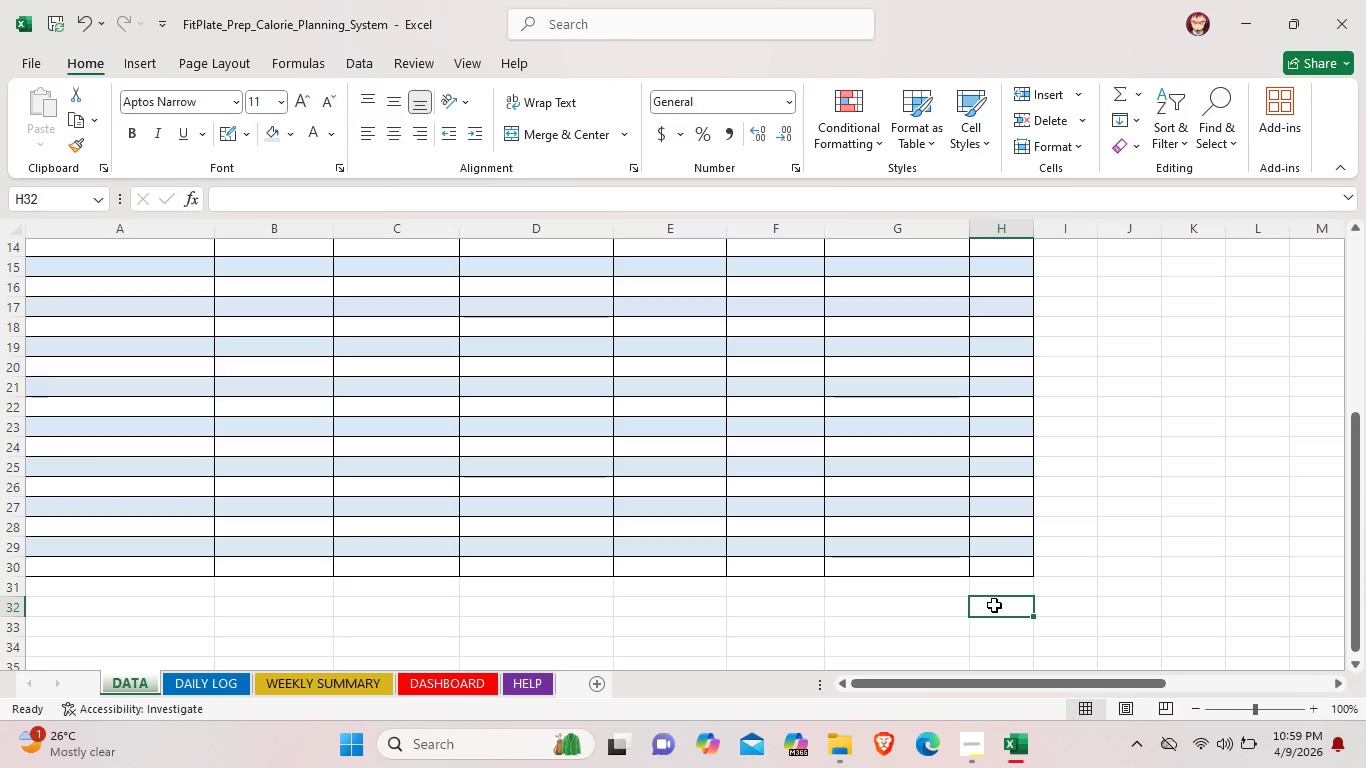 
wait(10.86)
 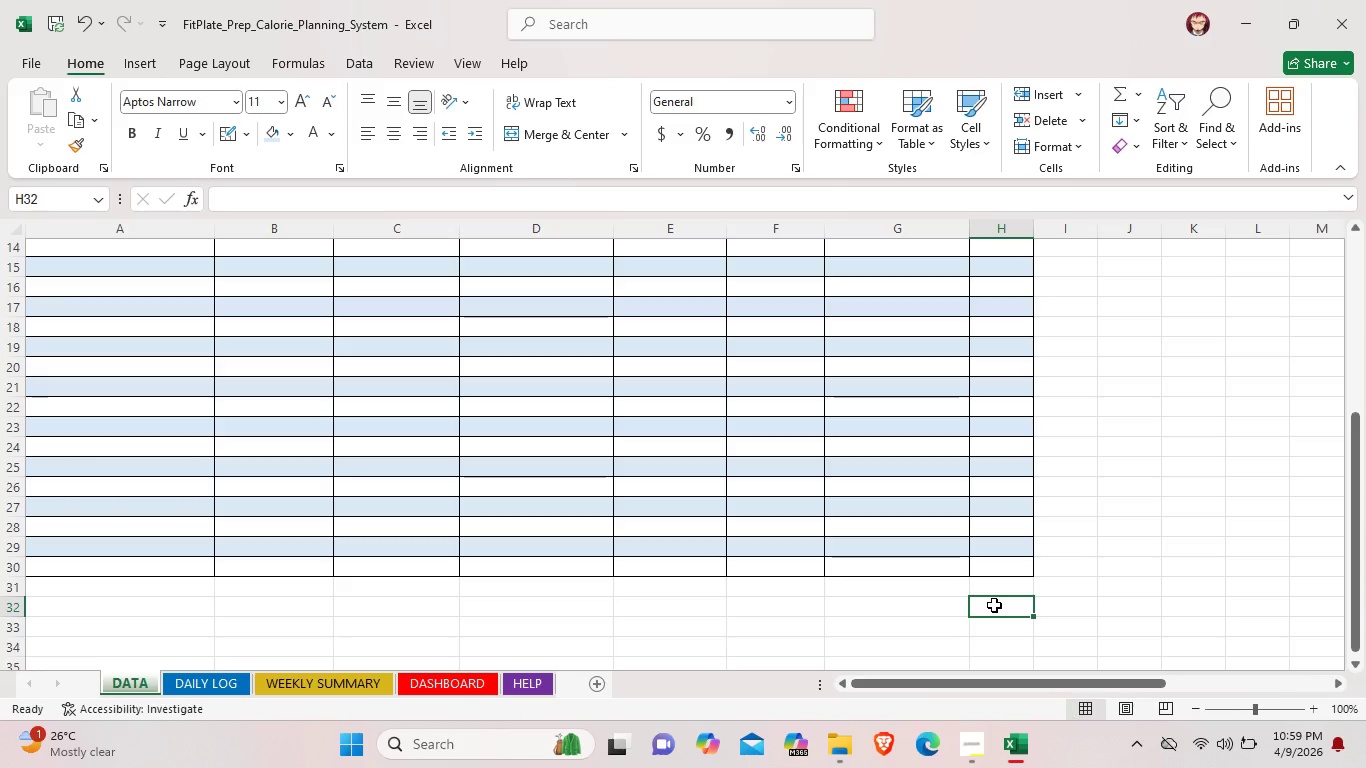 
scroll: coordinate [405, 448], scroll_direction: up, amount: 9.0
 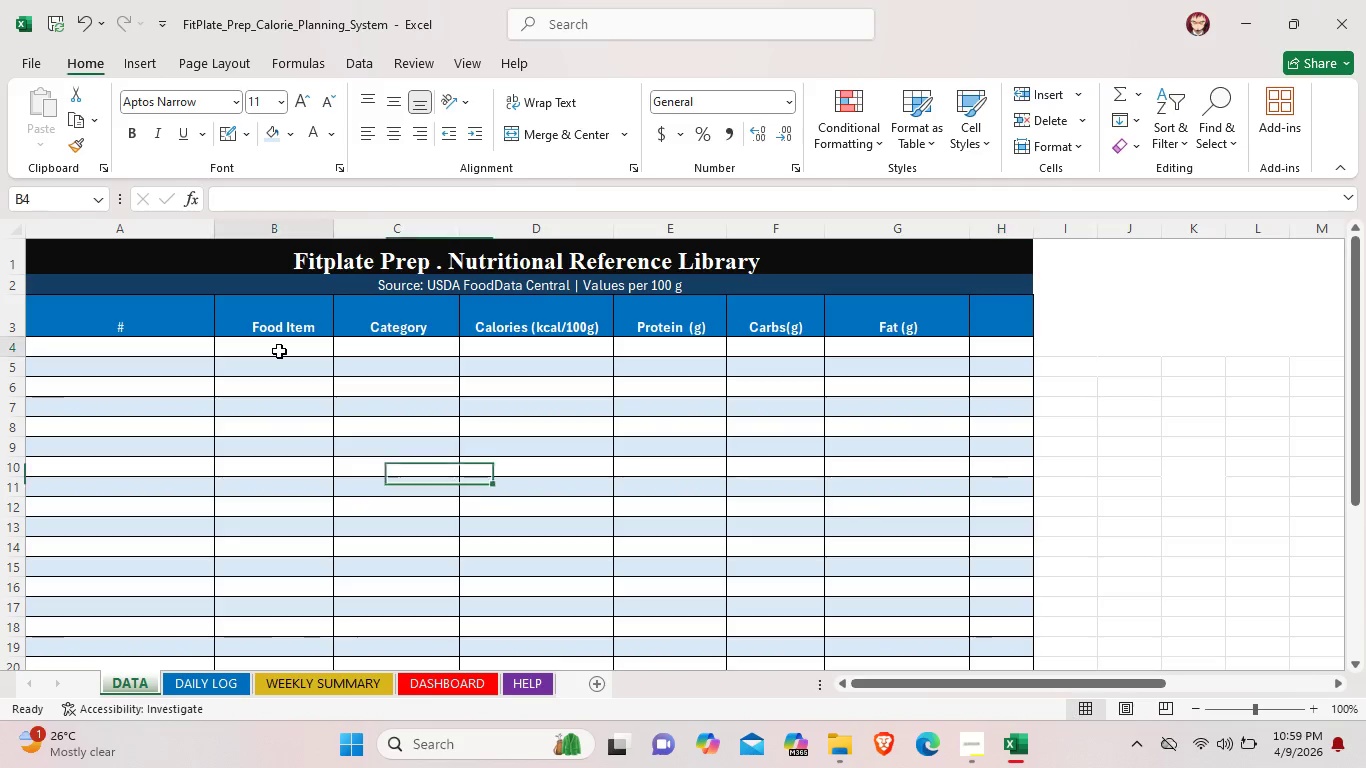 
double_click([279, 351])
 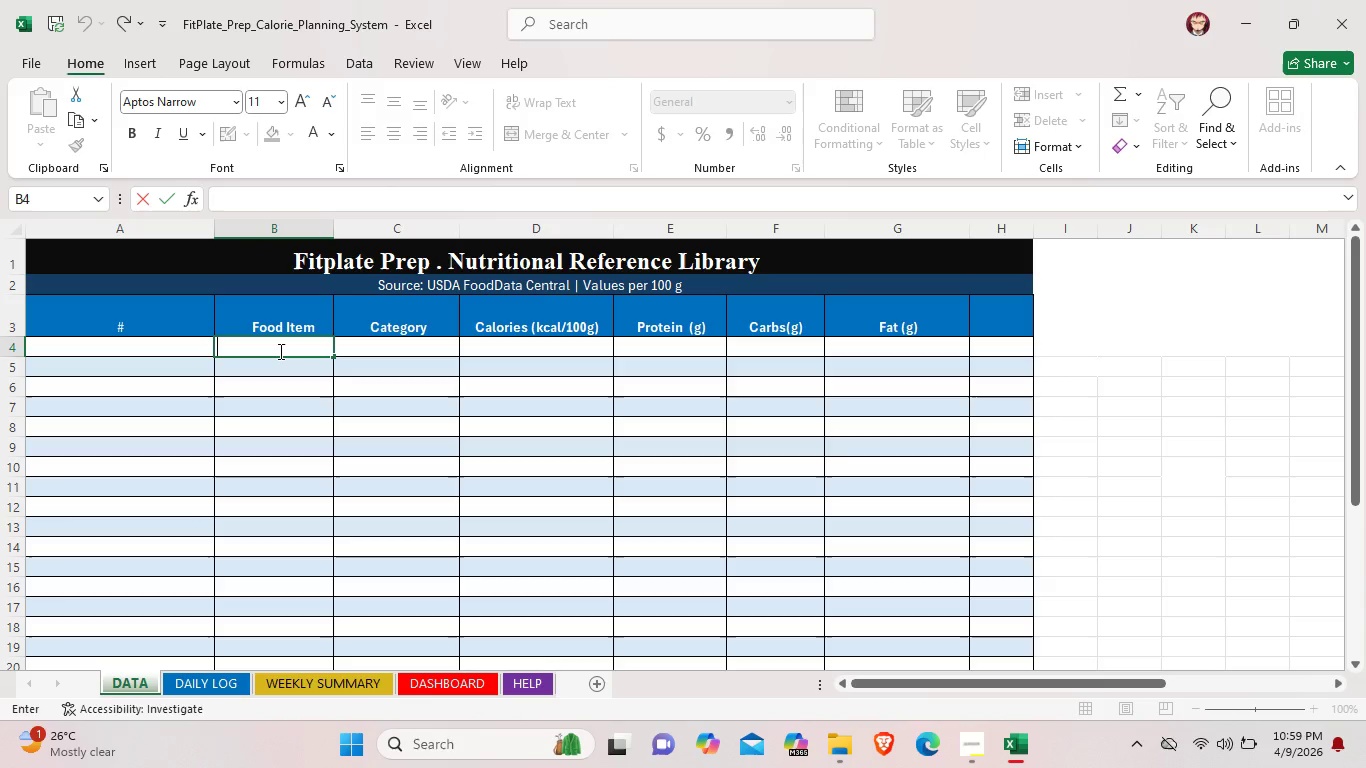 
hold_key(key=ShiftLeft, duration=0.33)
 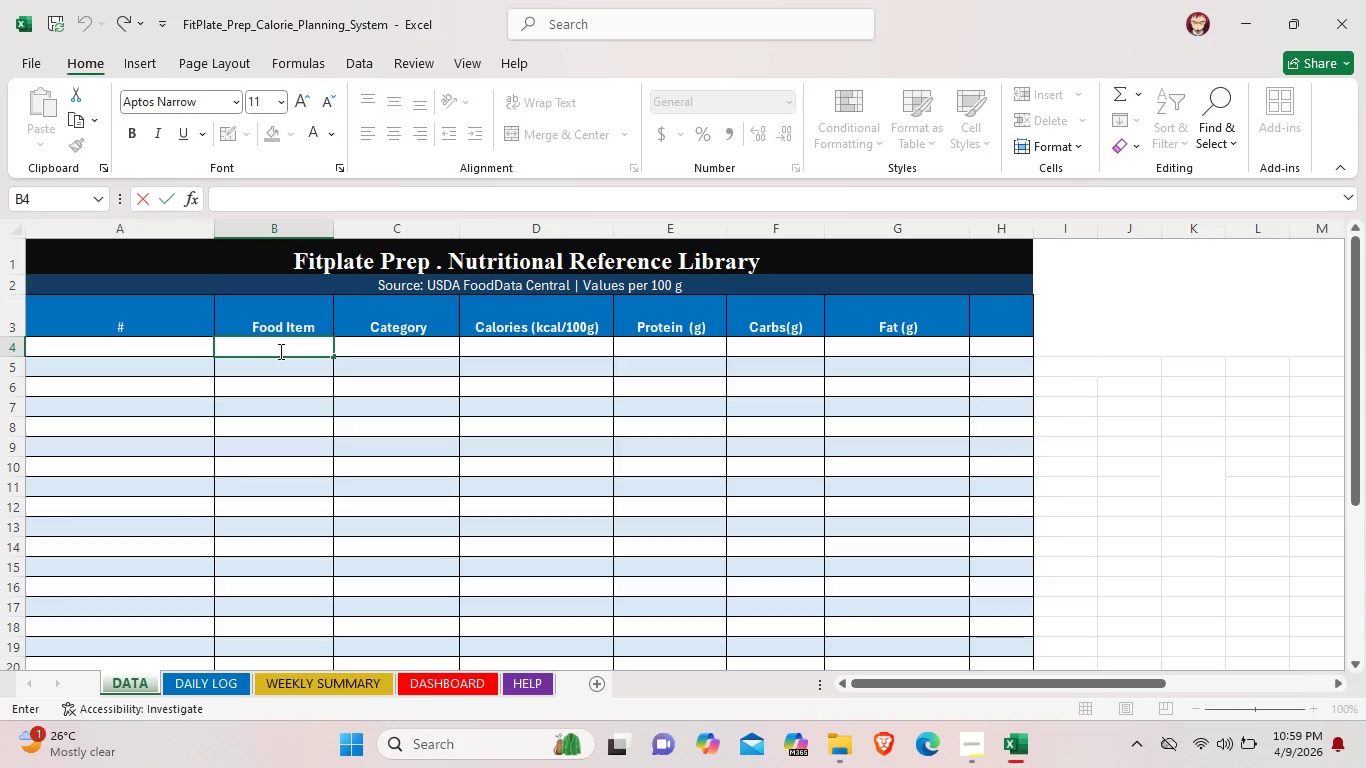 
type(Chicek)
key(Backspace)
key(Backspace)
key(Backspace)
type(ken)
key(Backspace)
key(Backspace)
key(Backspace)
type(cken Breast)
 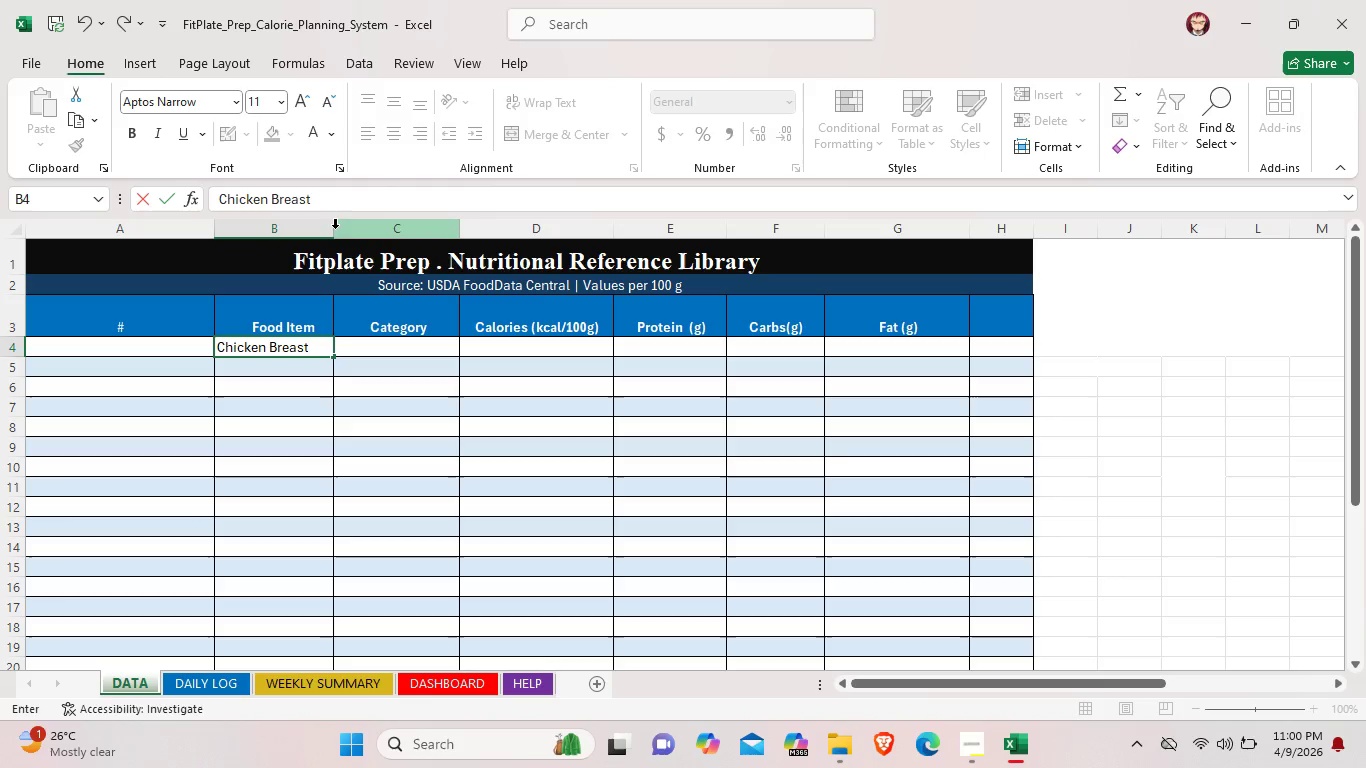 
wait(5.38)
 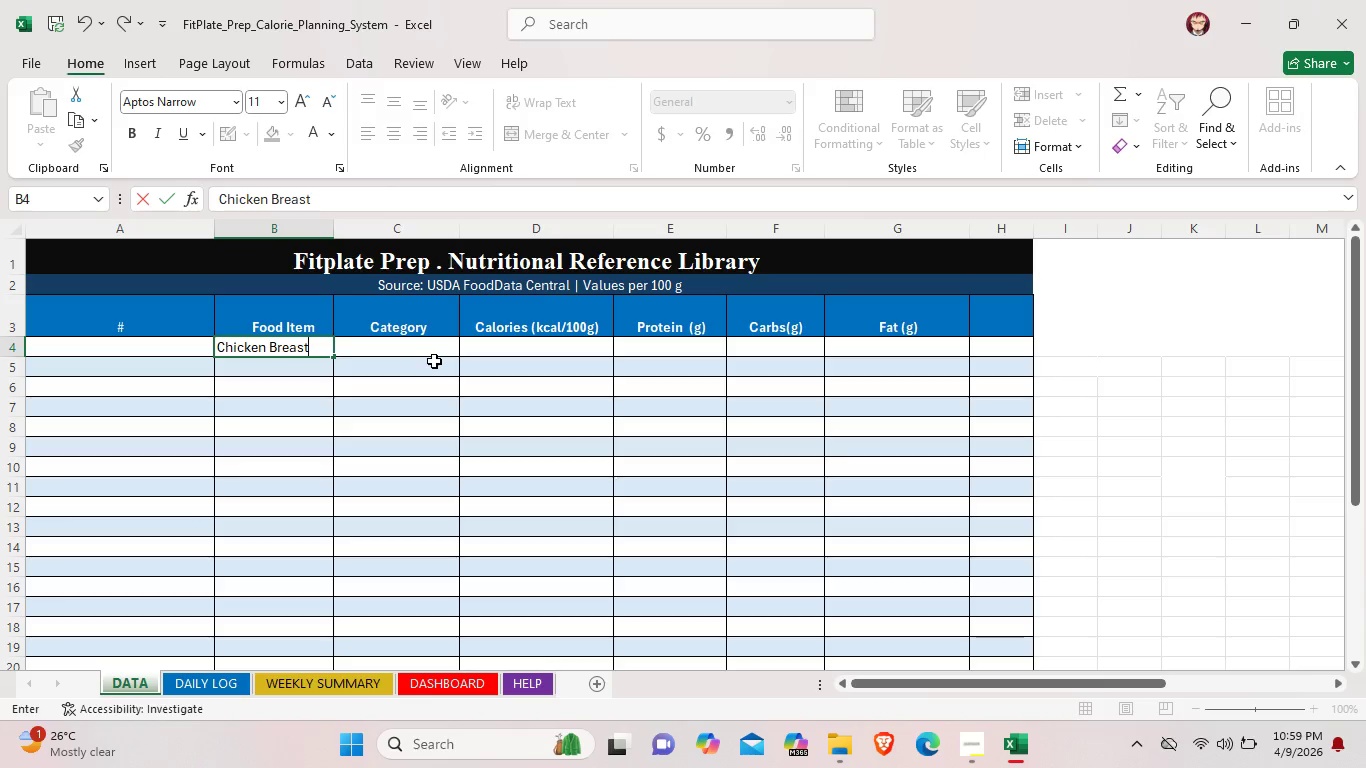 
double_click([334, 233])
 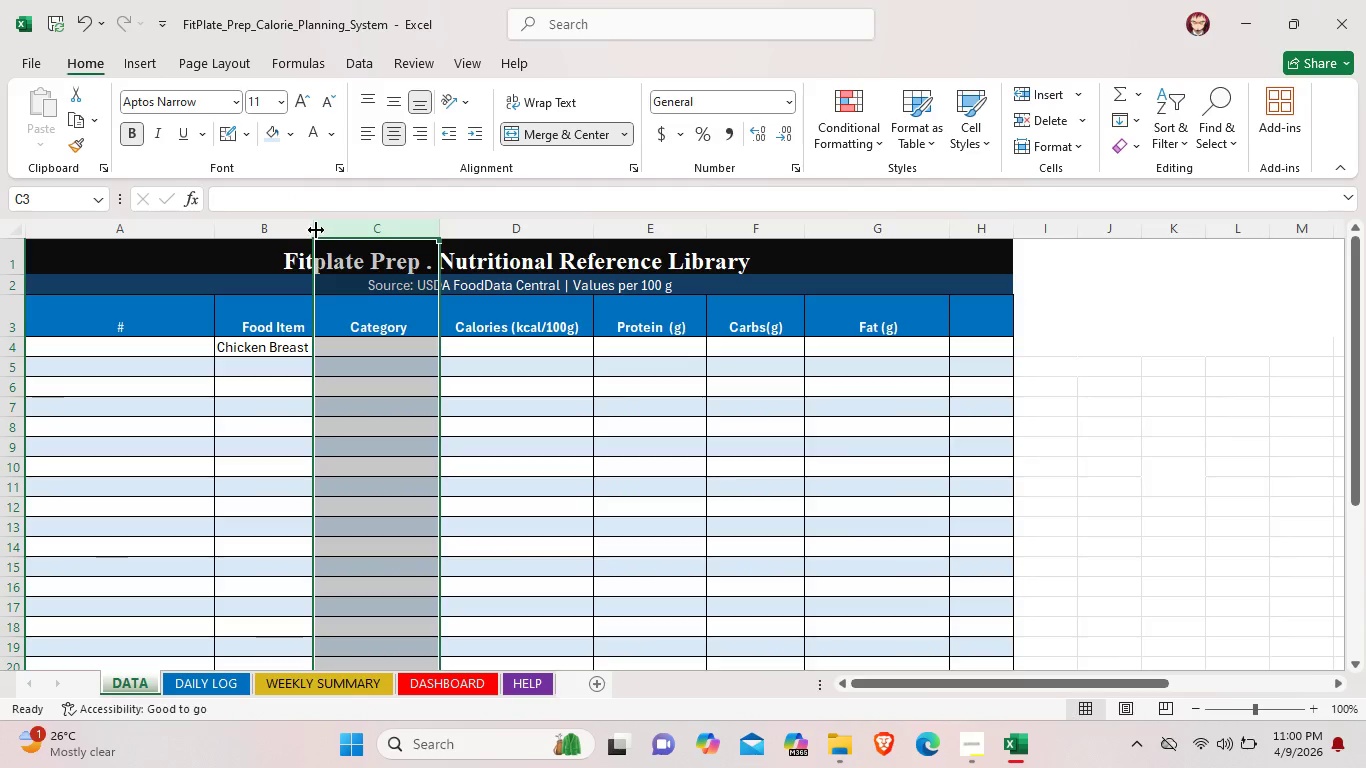 
left_click_drag(start_coordinate=[315, 229], to_coordinate=[344, 232])
 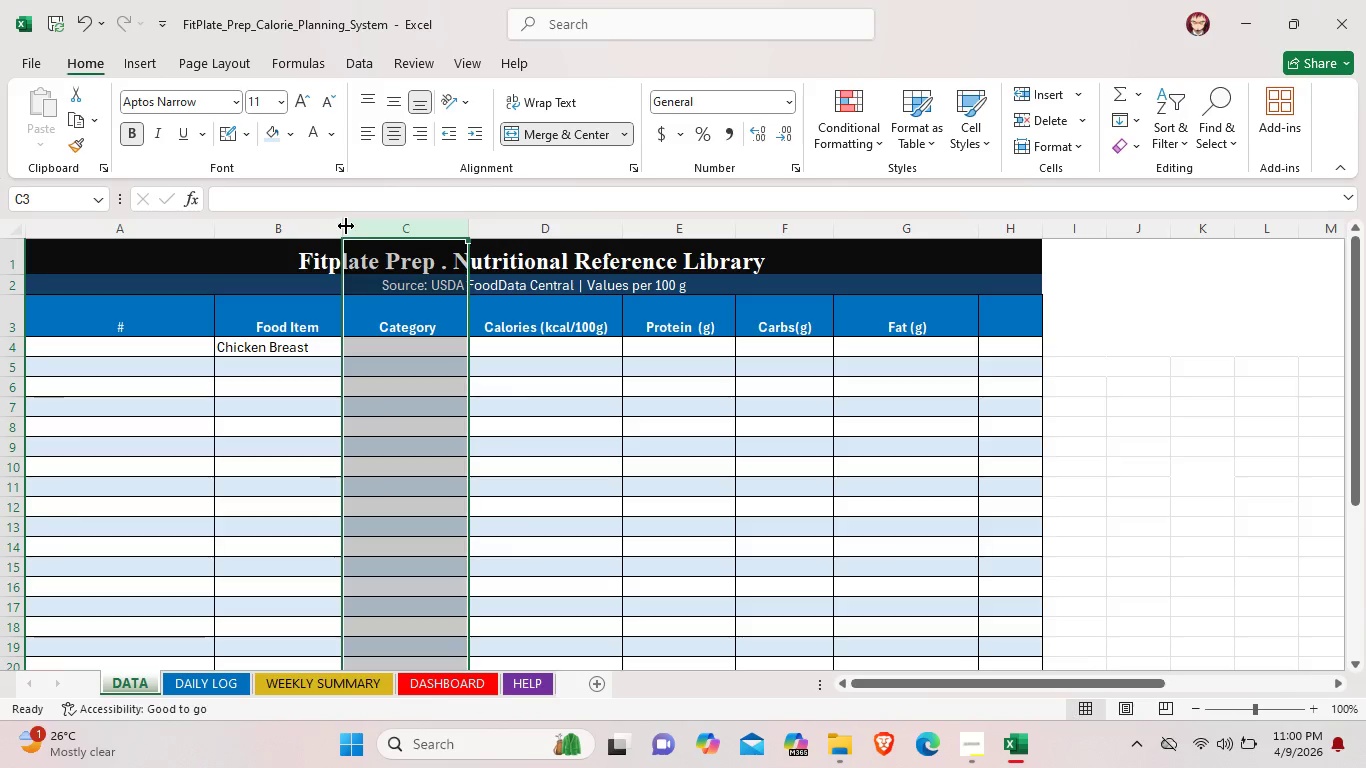 
left_click_drag(start_coordinate=[343, 225], to_coordinate=[365, 229])
 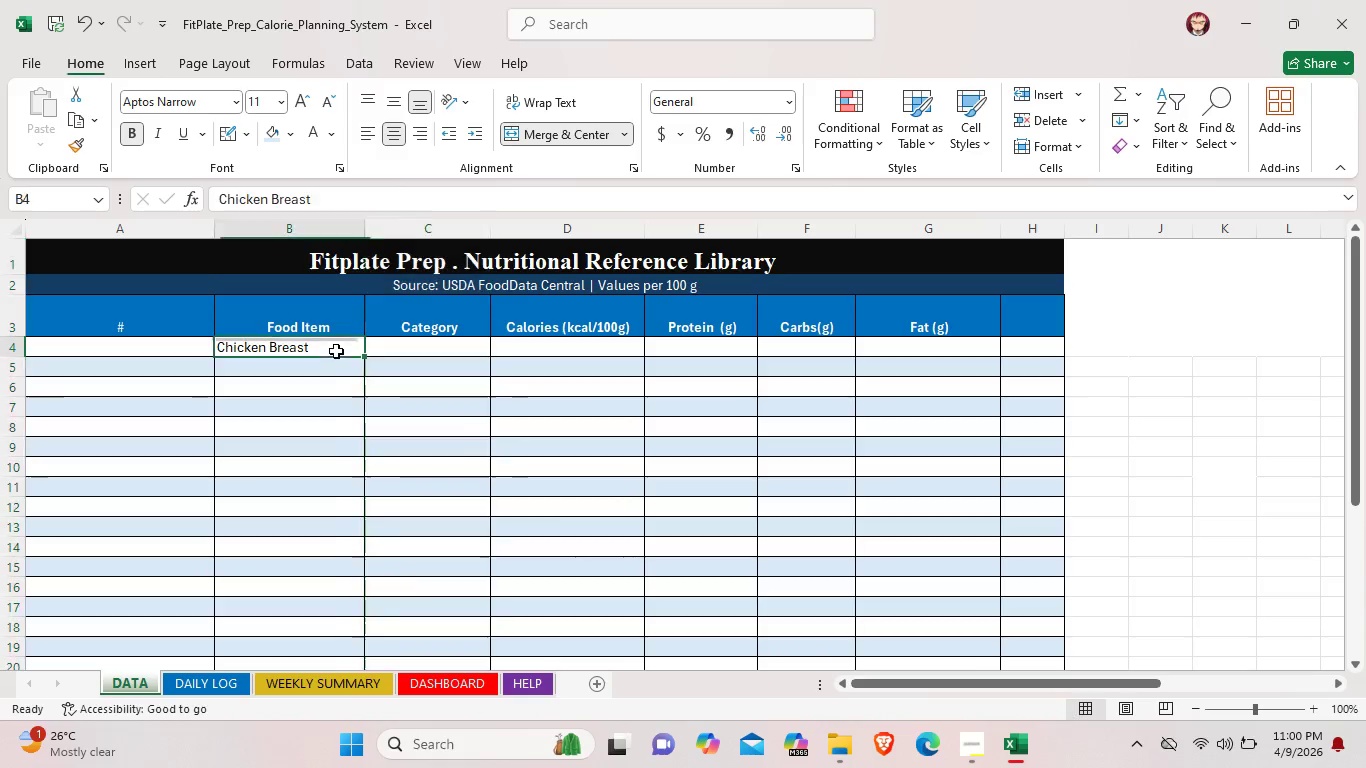 
double_click([336, 351])
 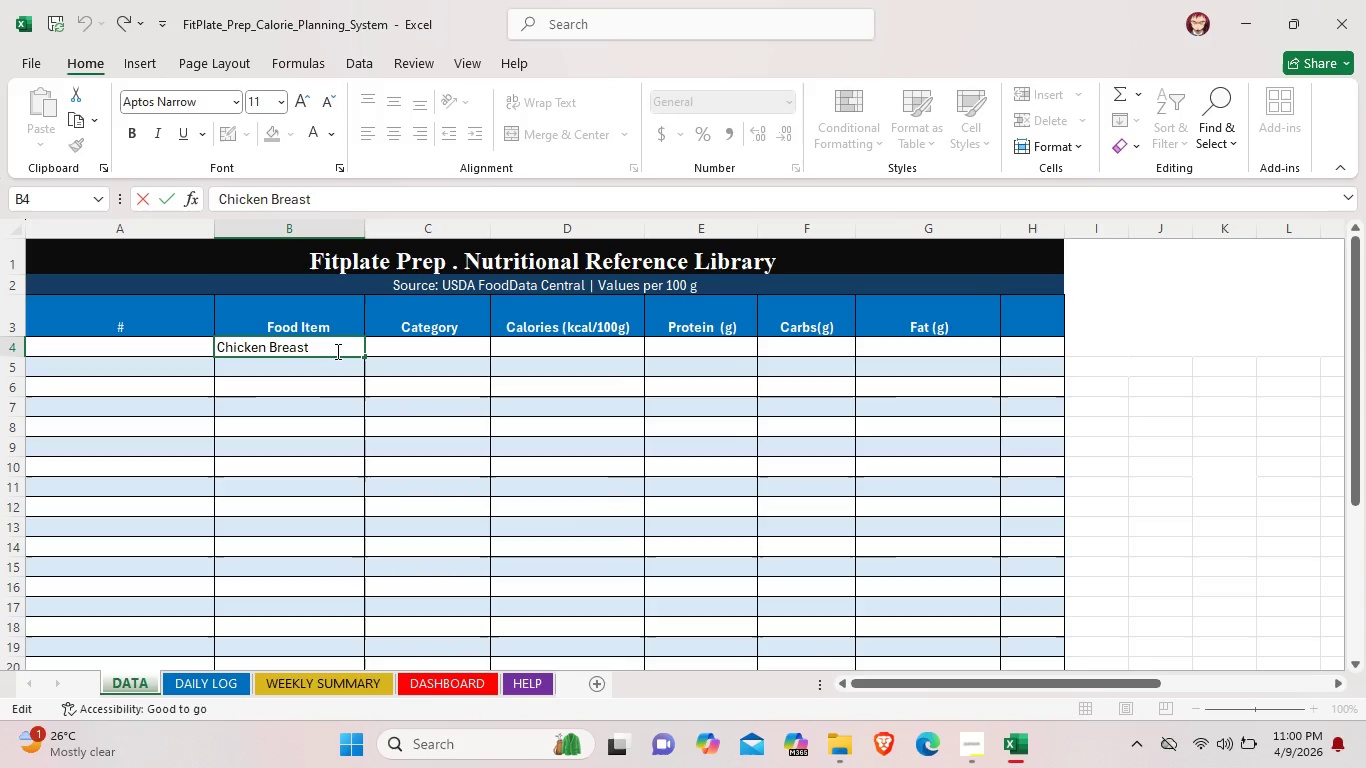 
type( Raw)
 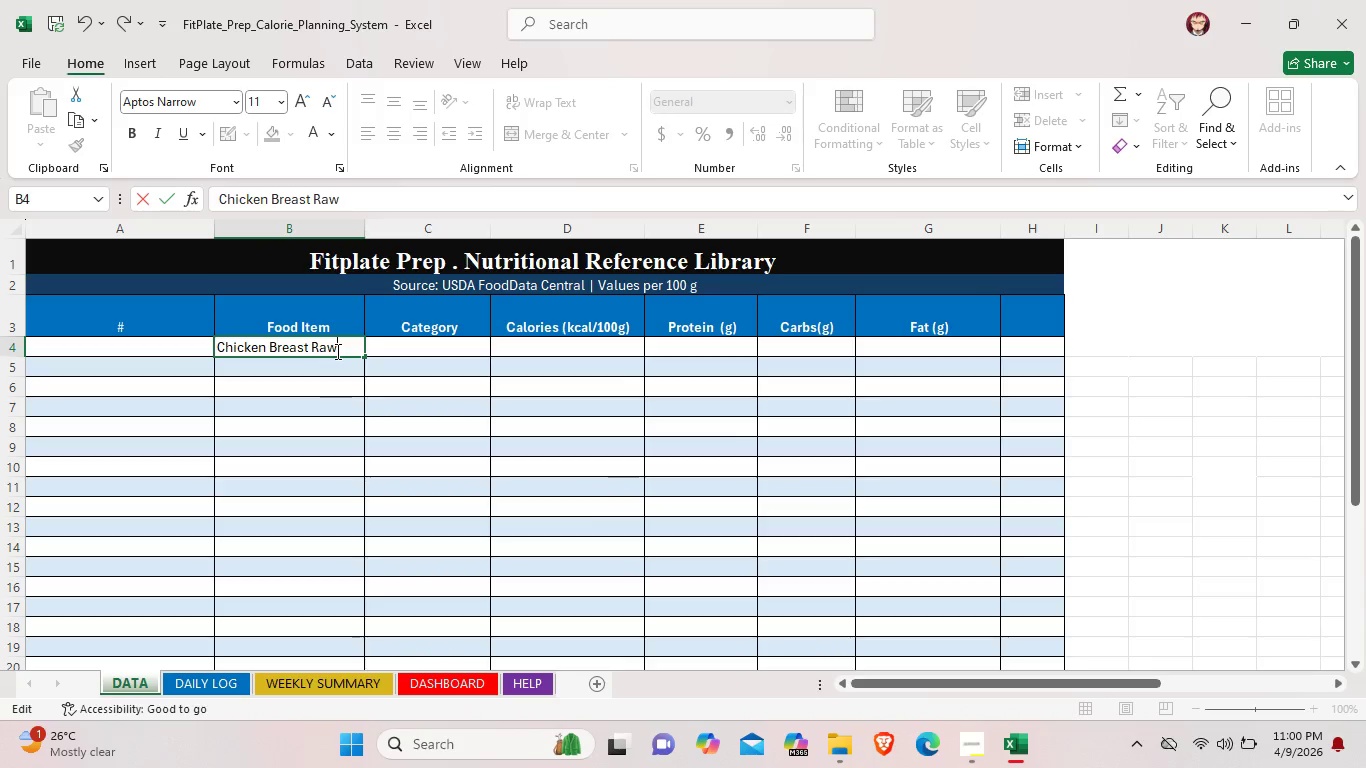 
wait(6.5)
 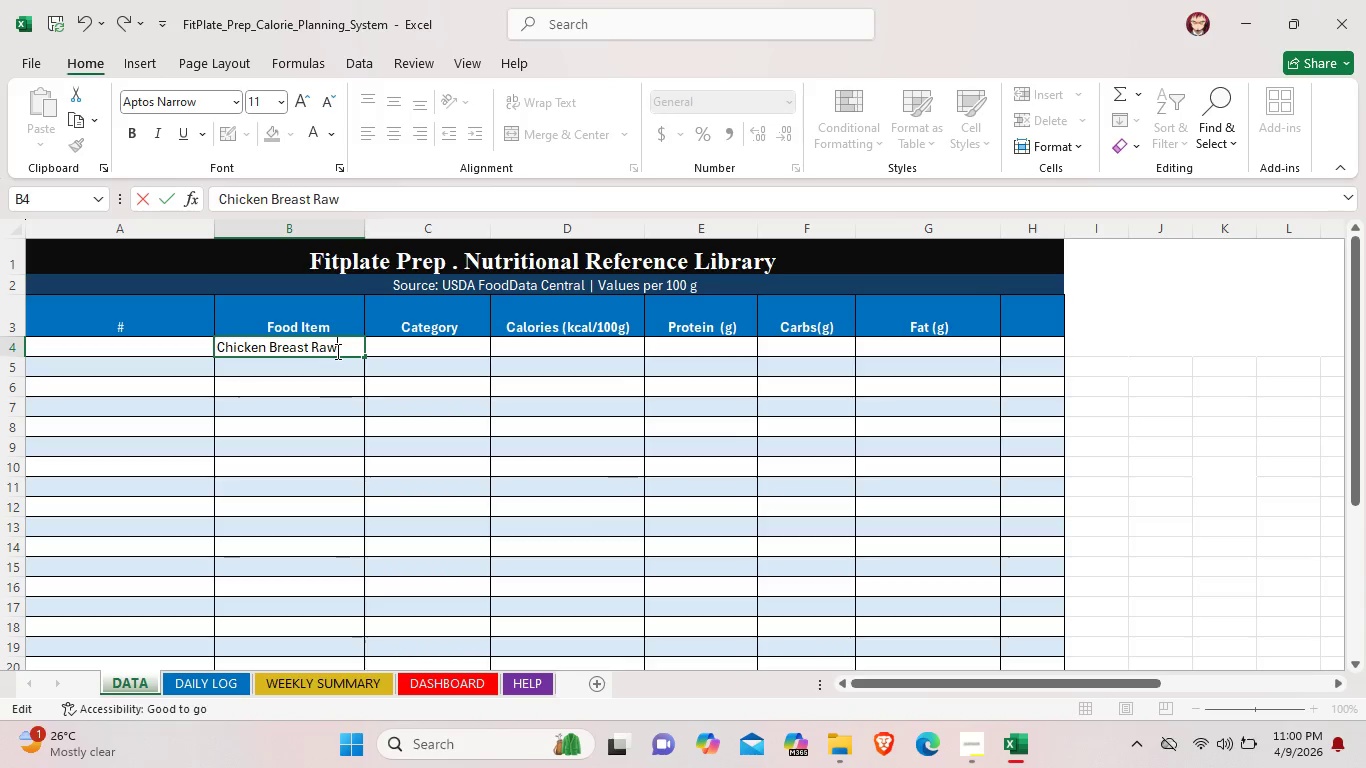 
key(Shift+ShiftLeft)
 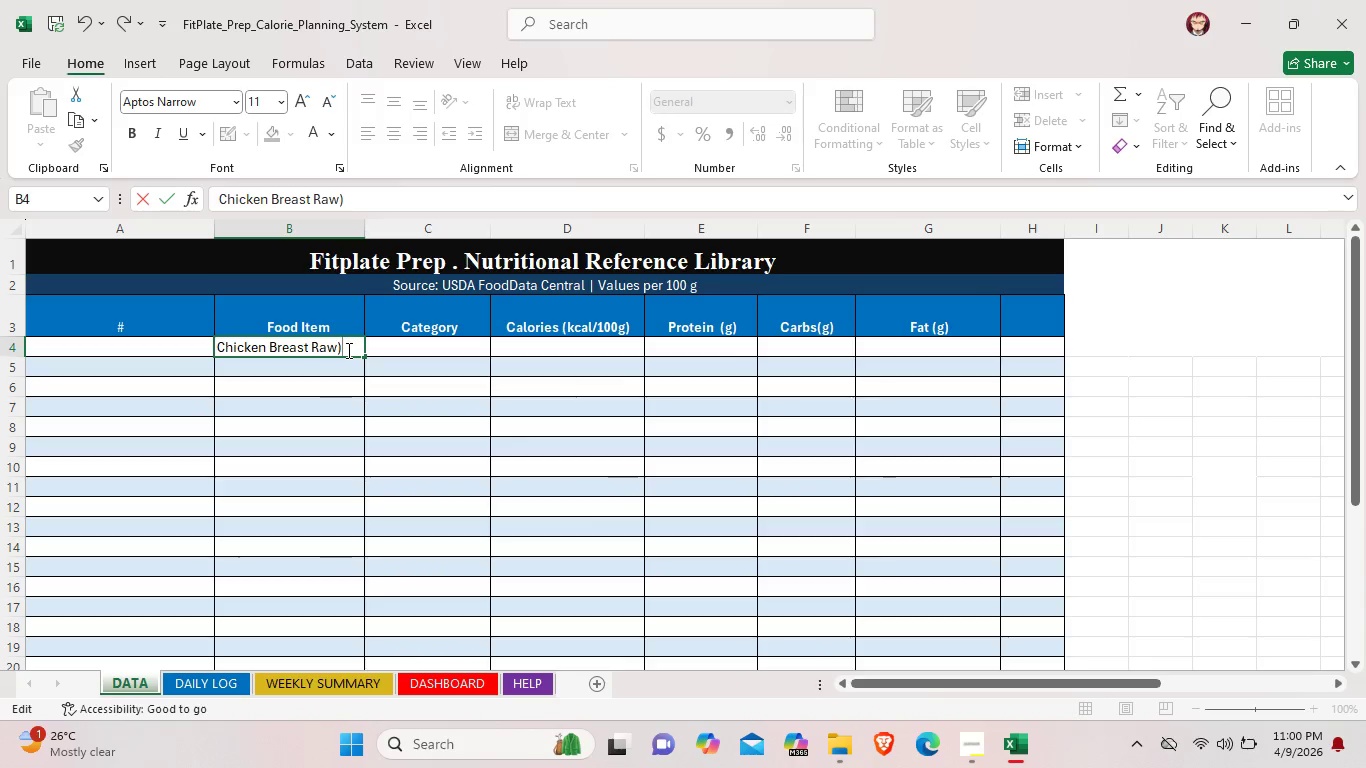 
key(Shift+0)
 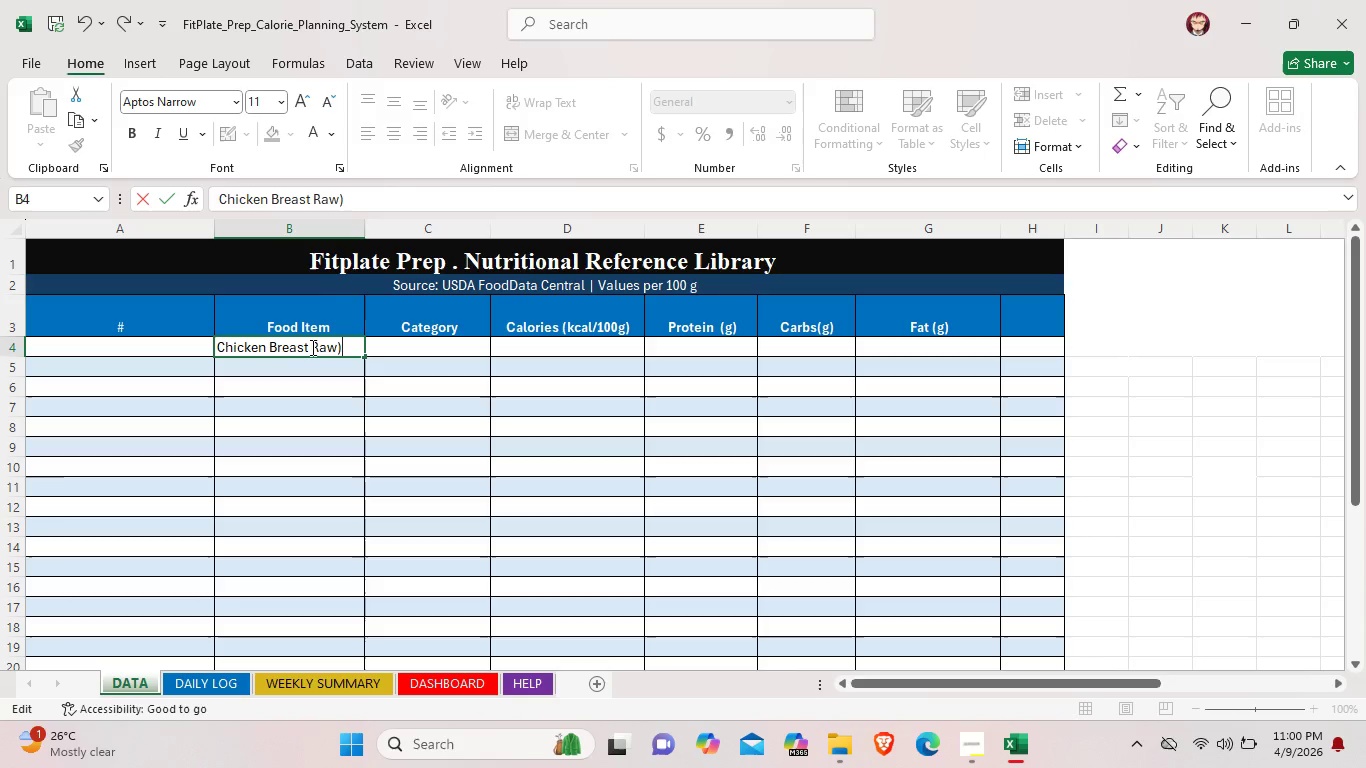 
left_click([311, 347])
 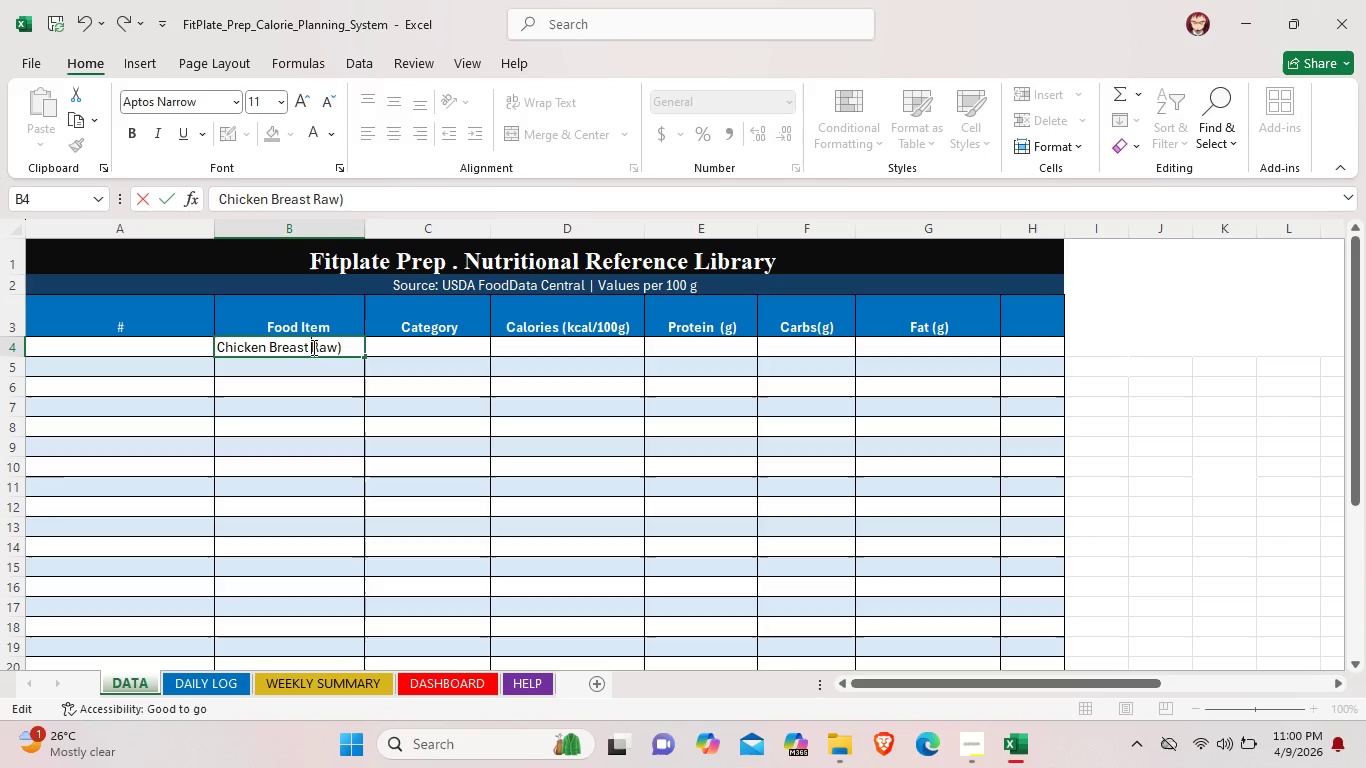 
key(Shift+ShiftLeft)
 